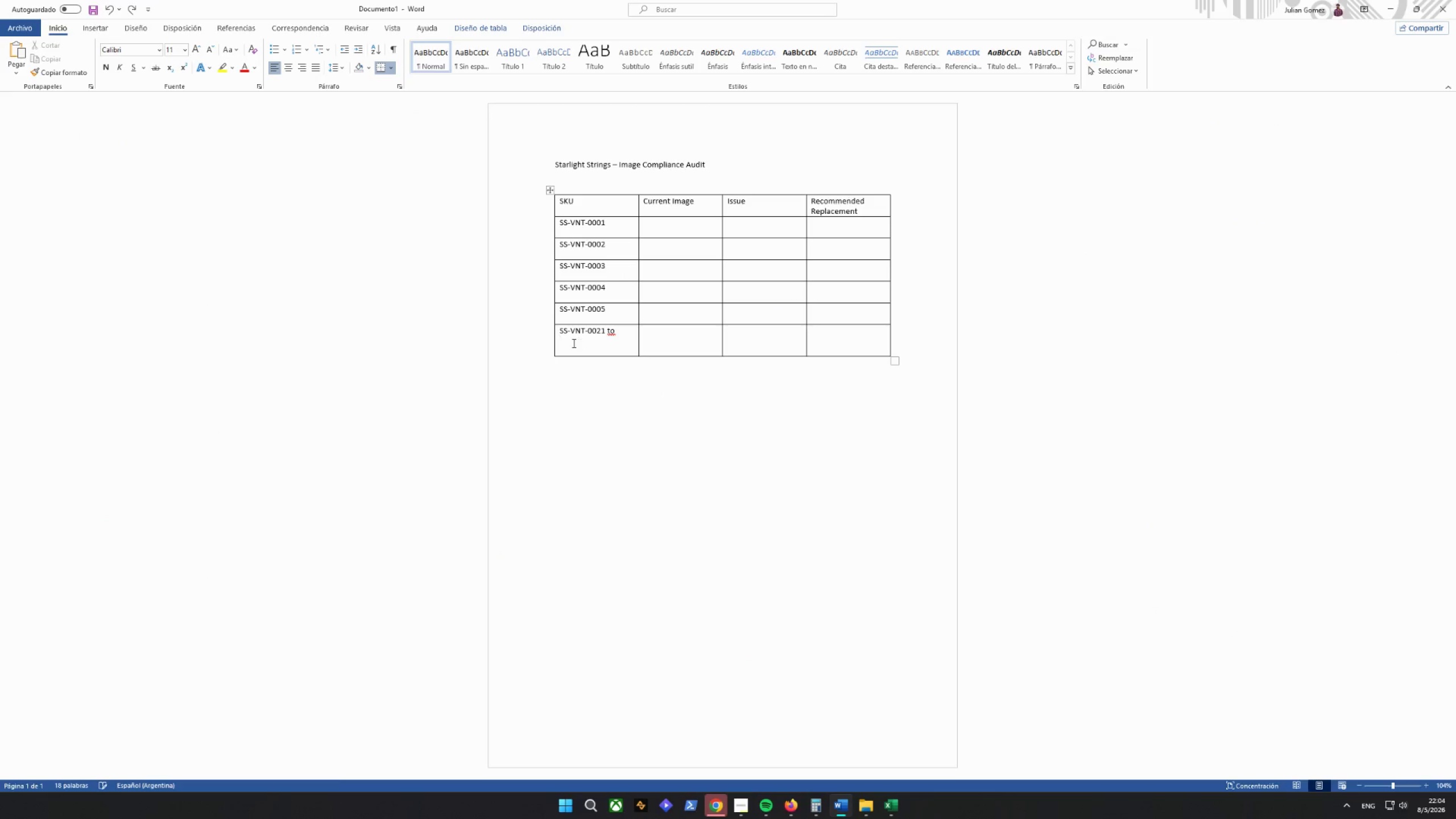 
right_click([566, 340])
 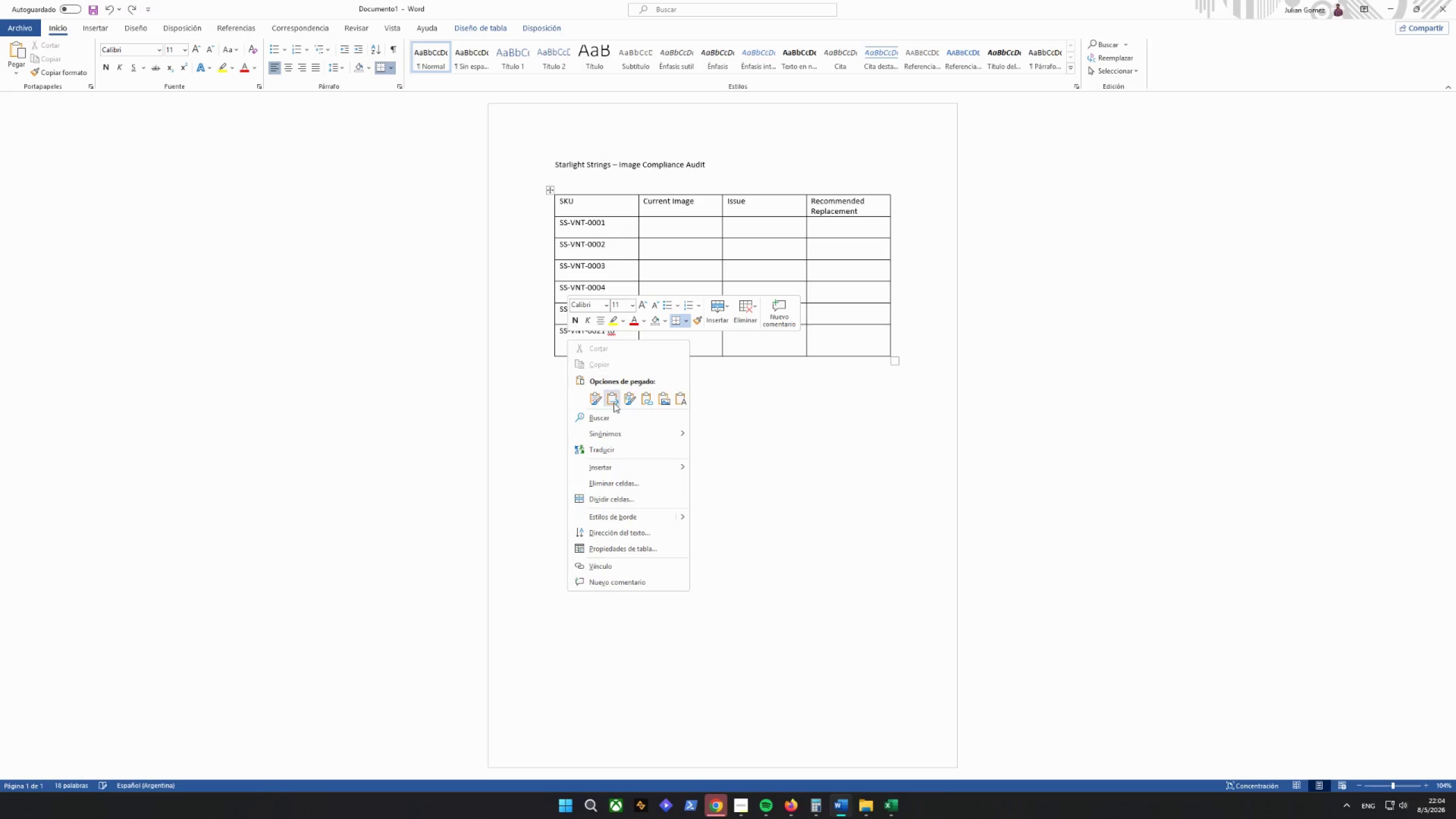 
left_click([613, 393])
 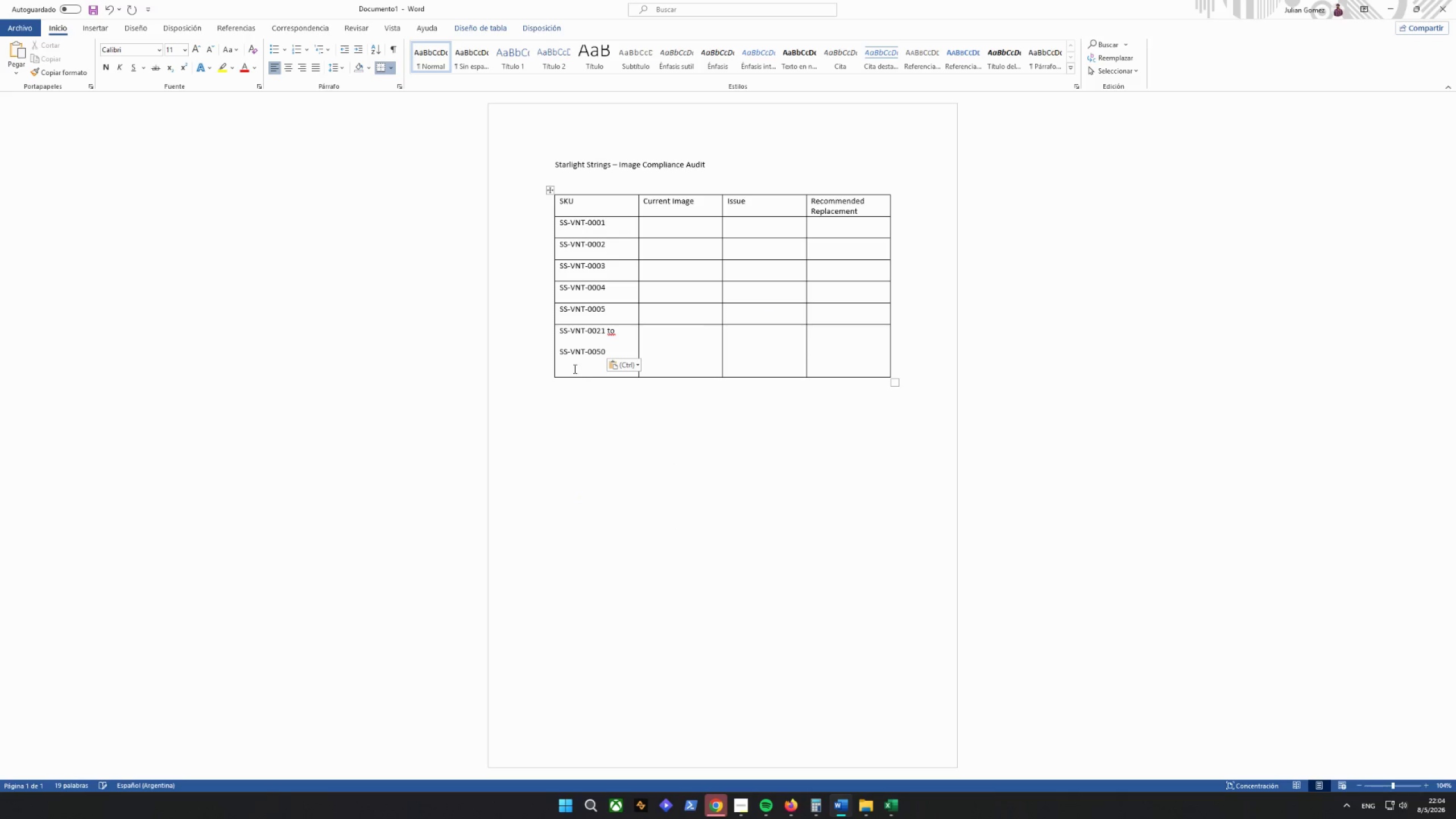 
left_click([561, 350])
 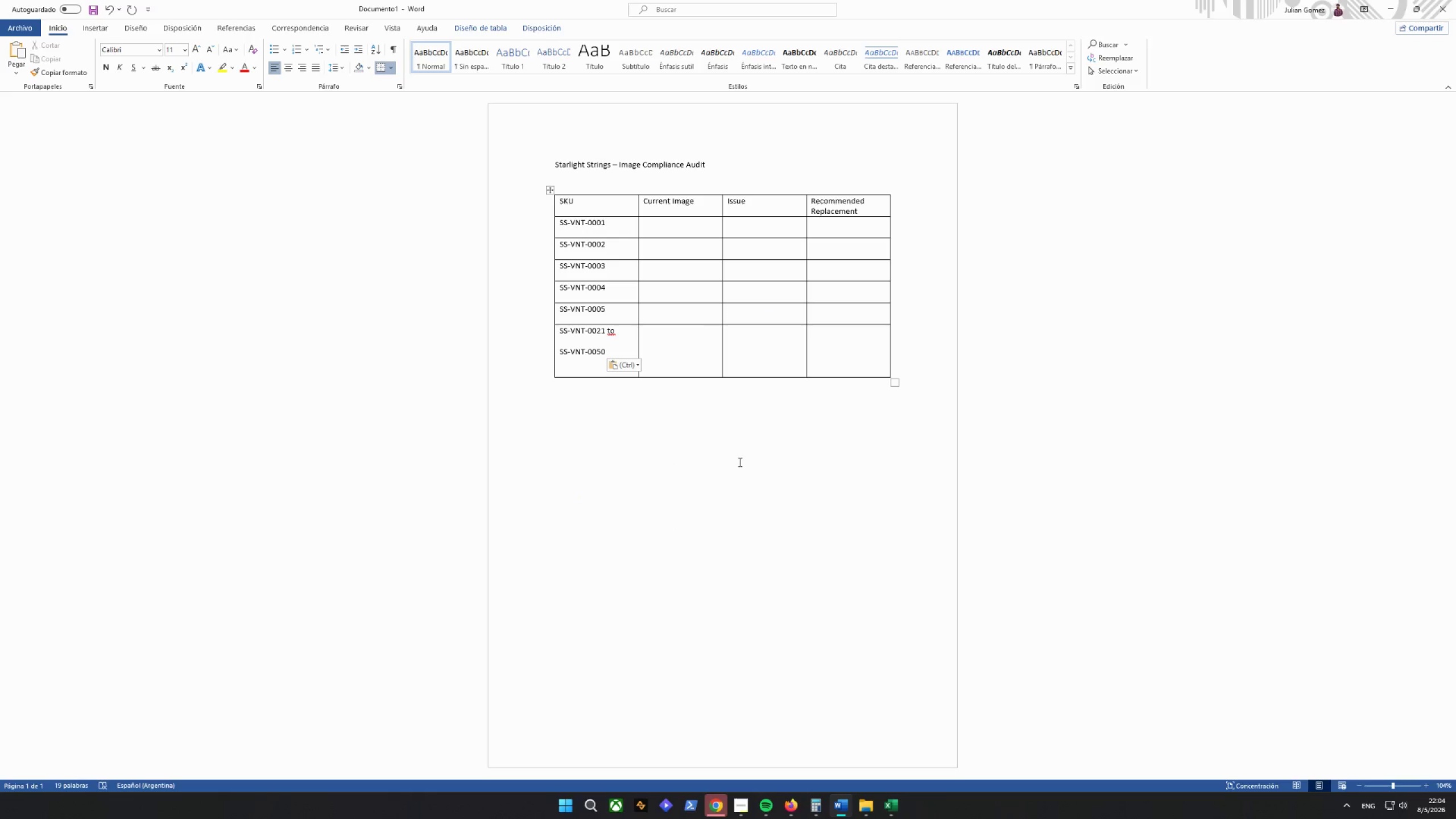 
key(Backspace)
 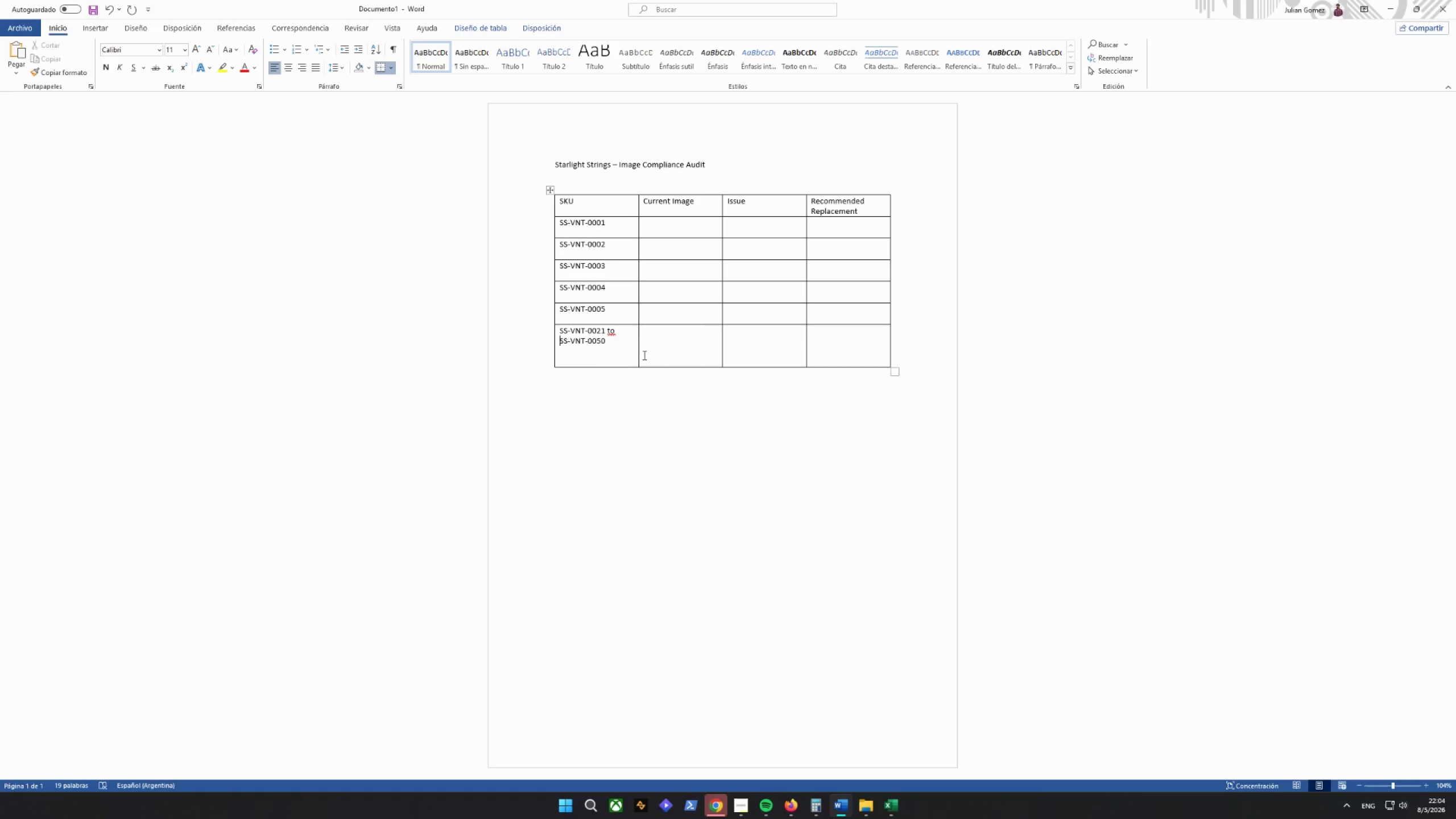 
left_click([565, 357])
 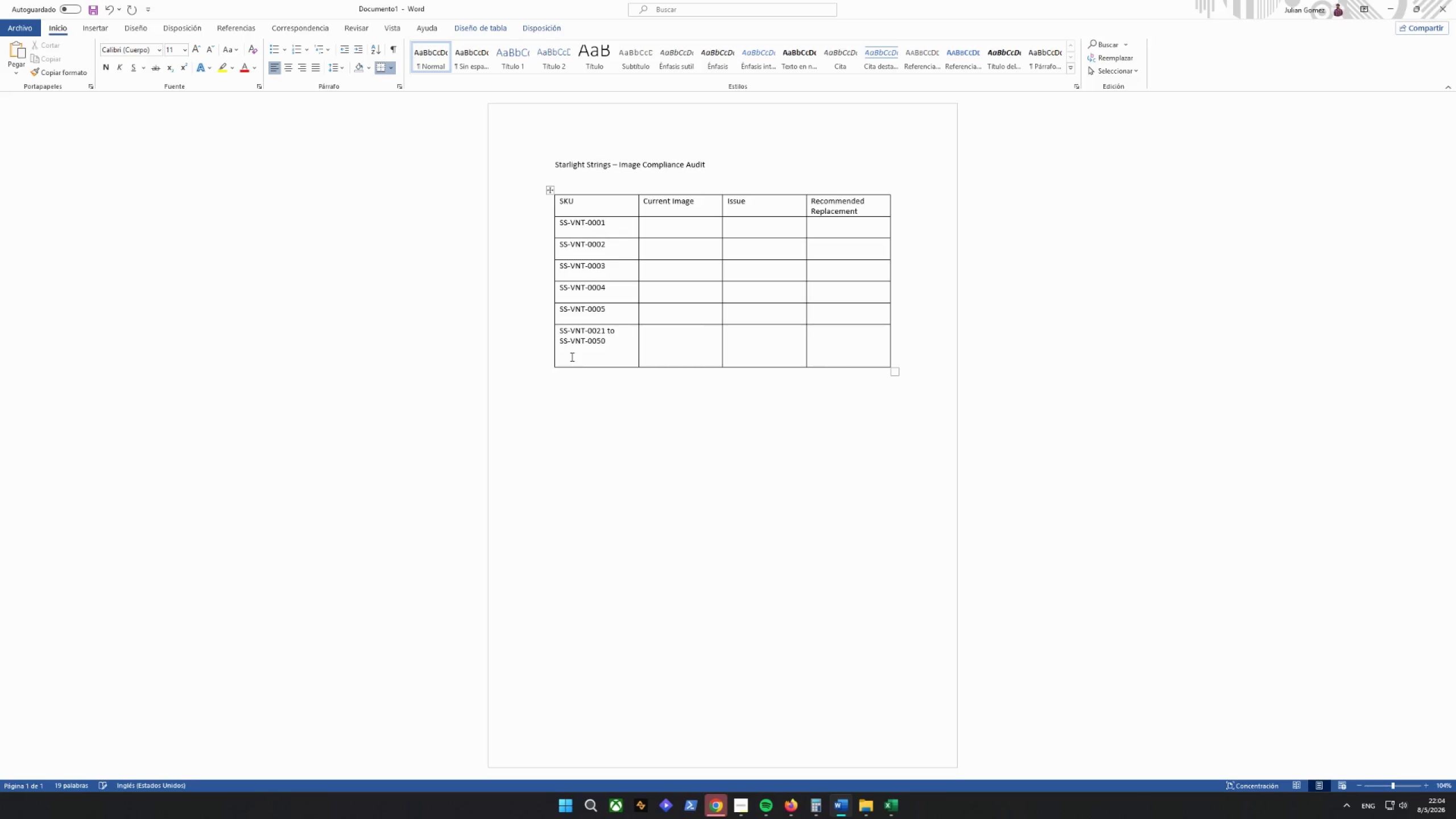 
key(Backspace)
 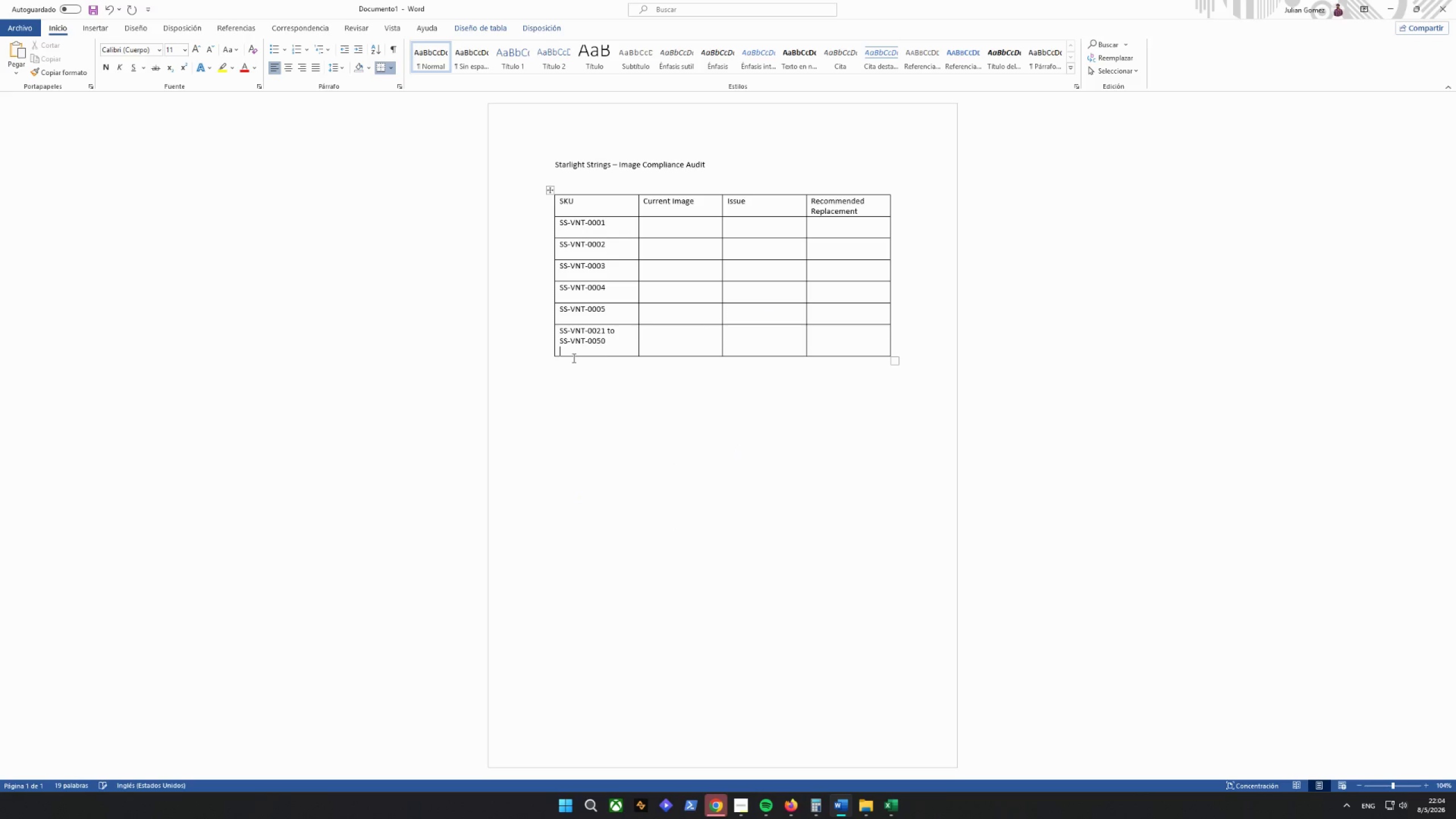 
key(Backspace)
 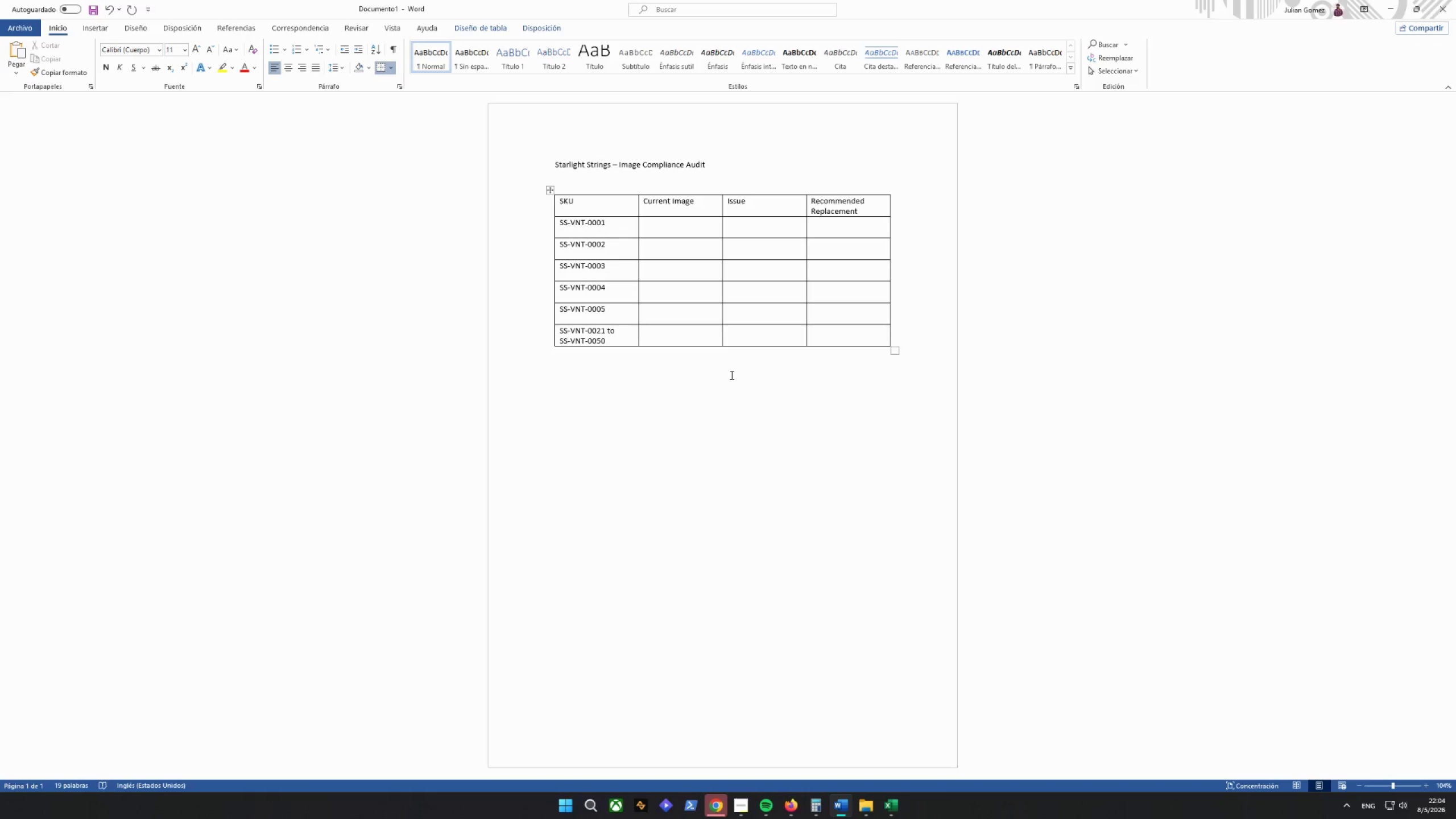 
wait(13.0)
 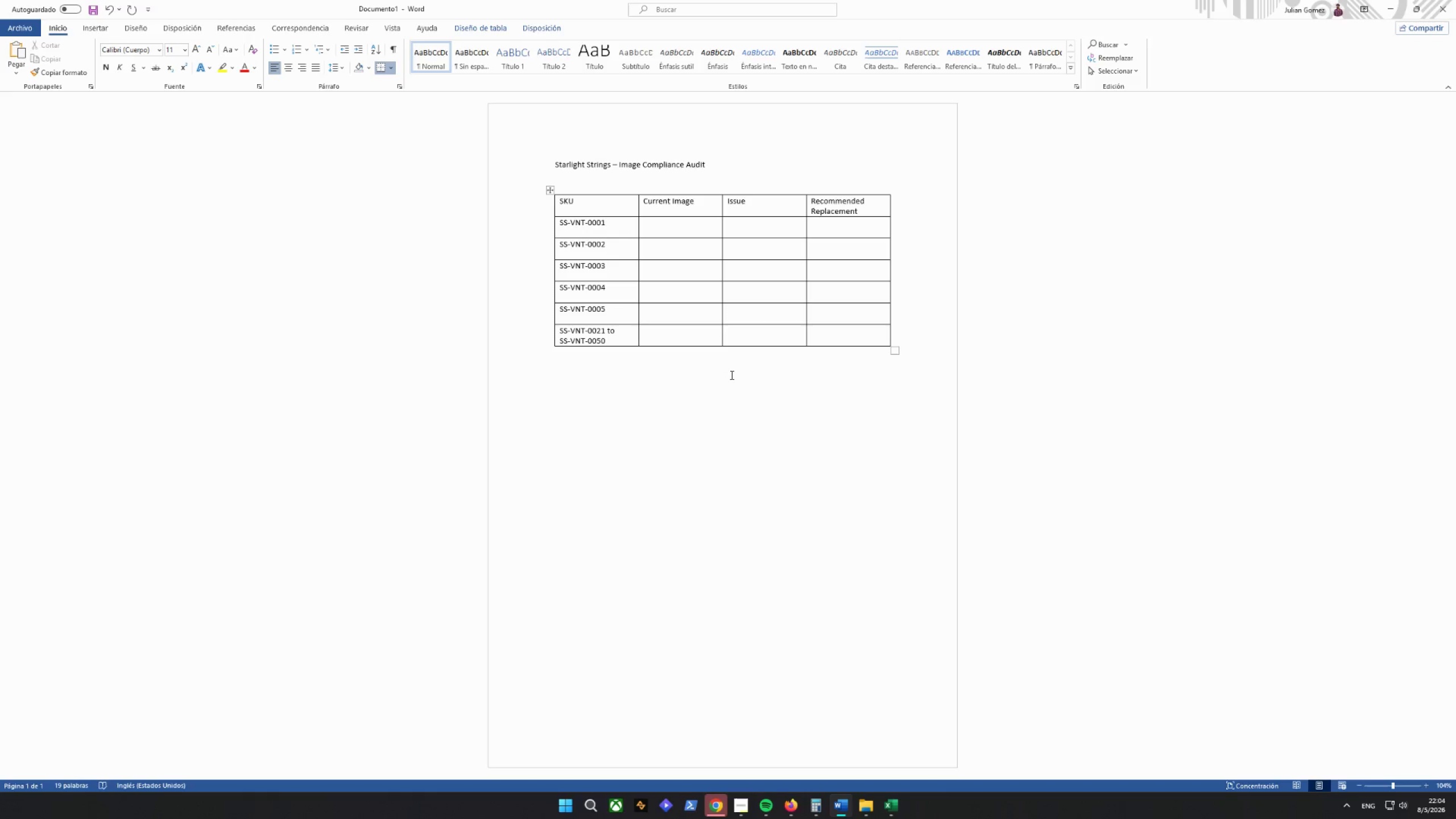 
left_click([1058, 148])
 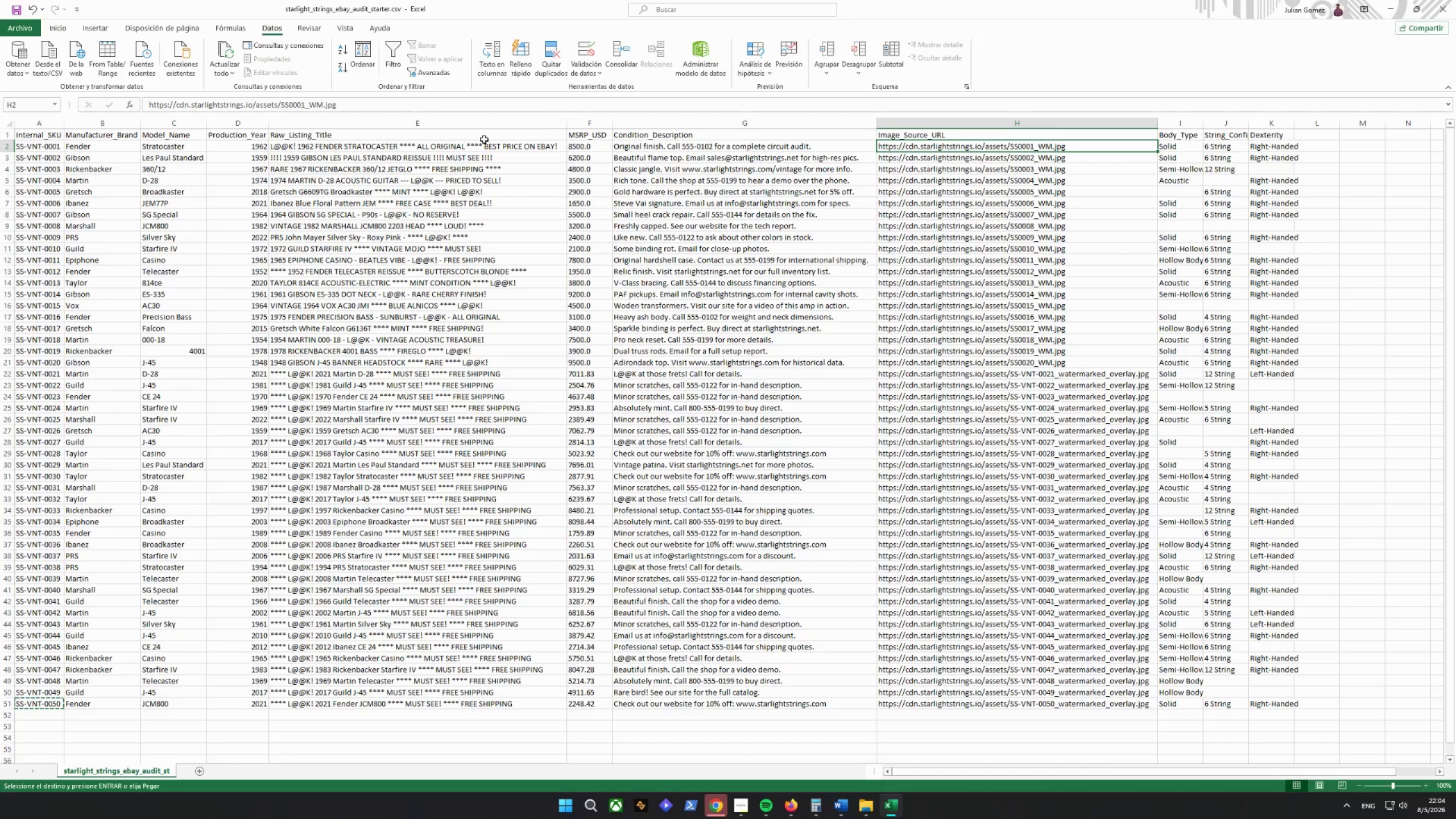 
left_click_drag(start_coordinate=[371, 107], to_coordinate=[282, 115])
 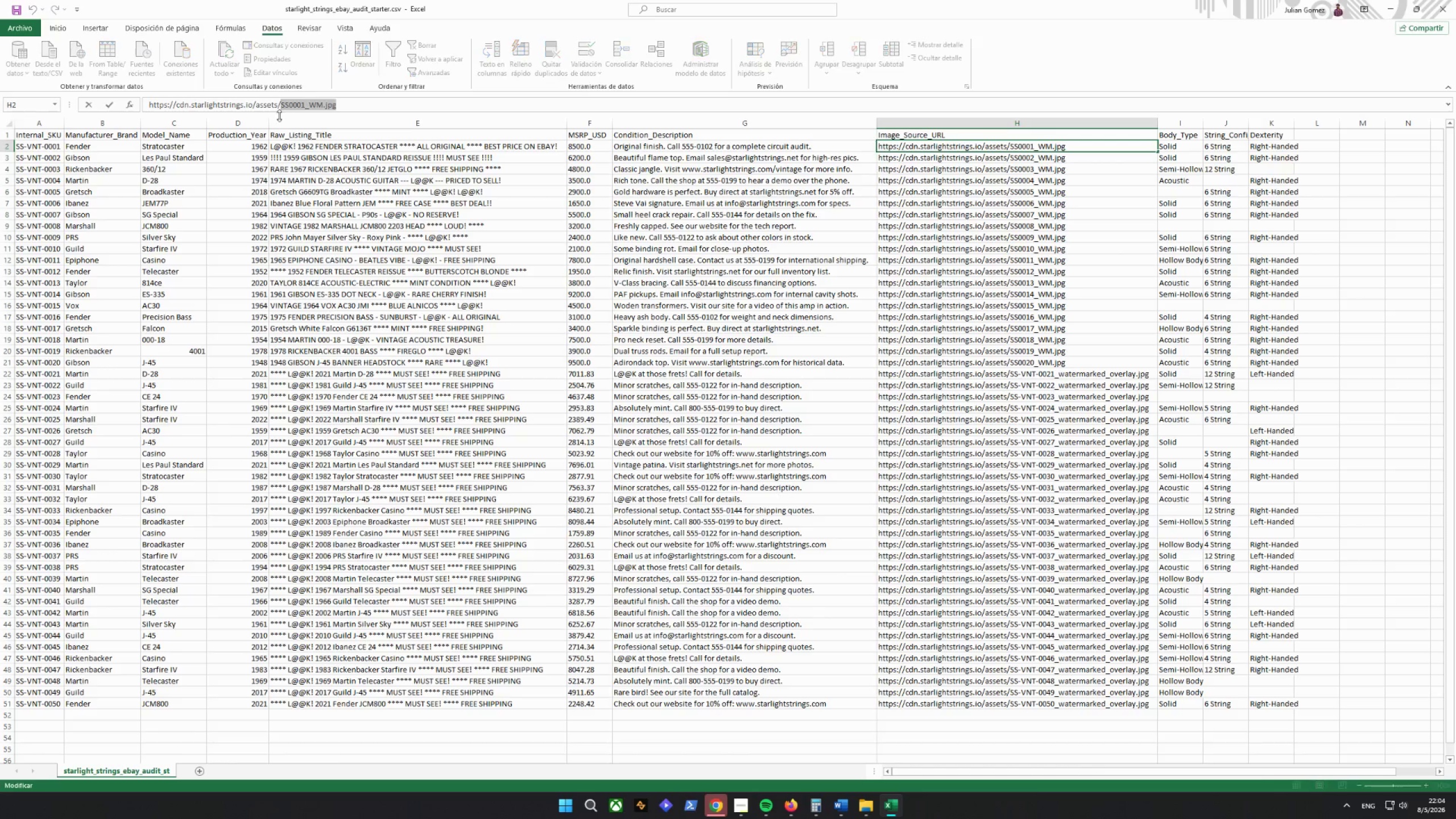 
key(Control+C)
 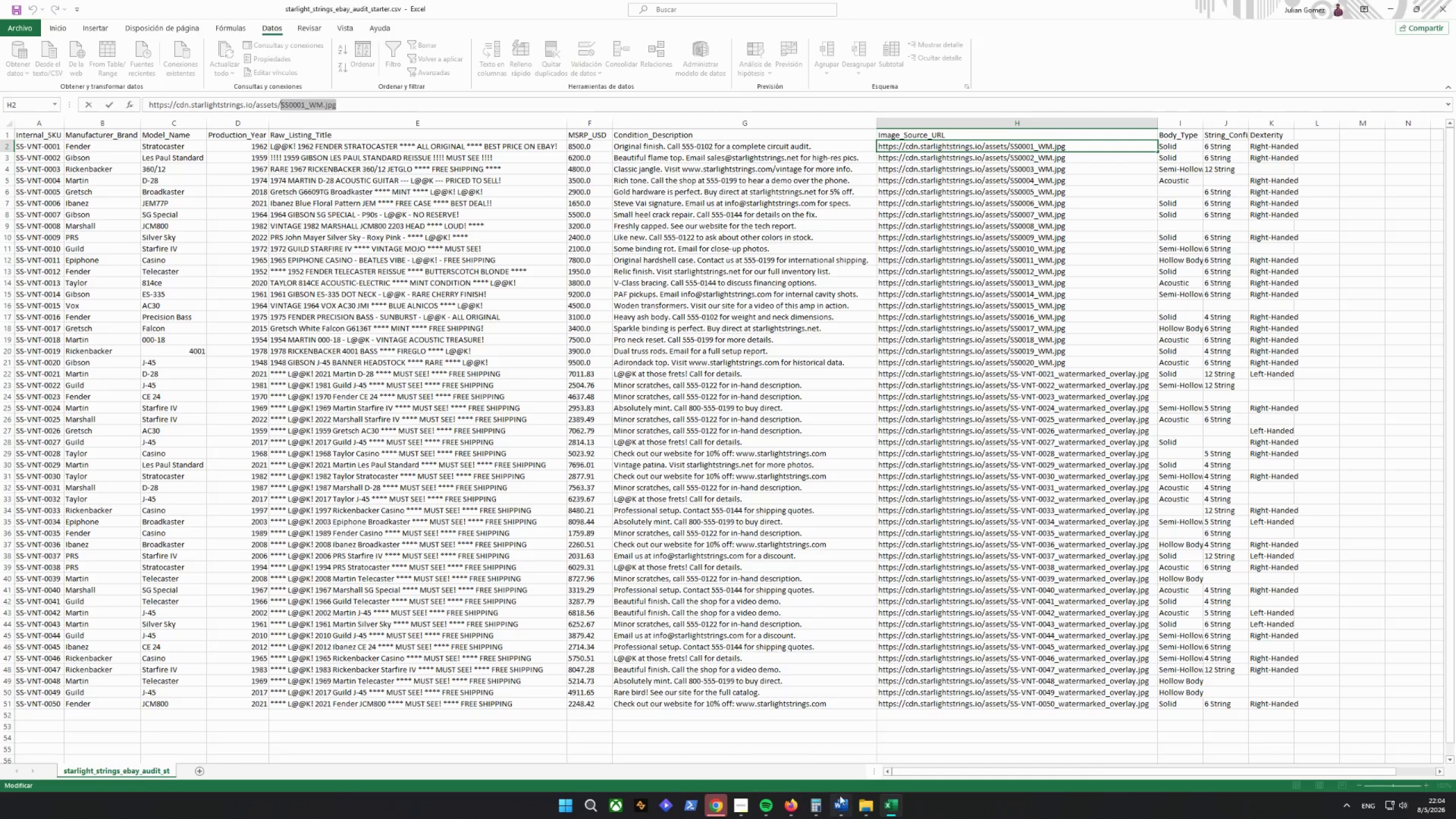 
left_click([843, 804])
 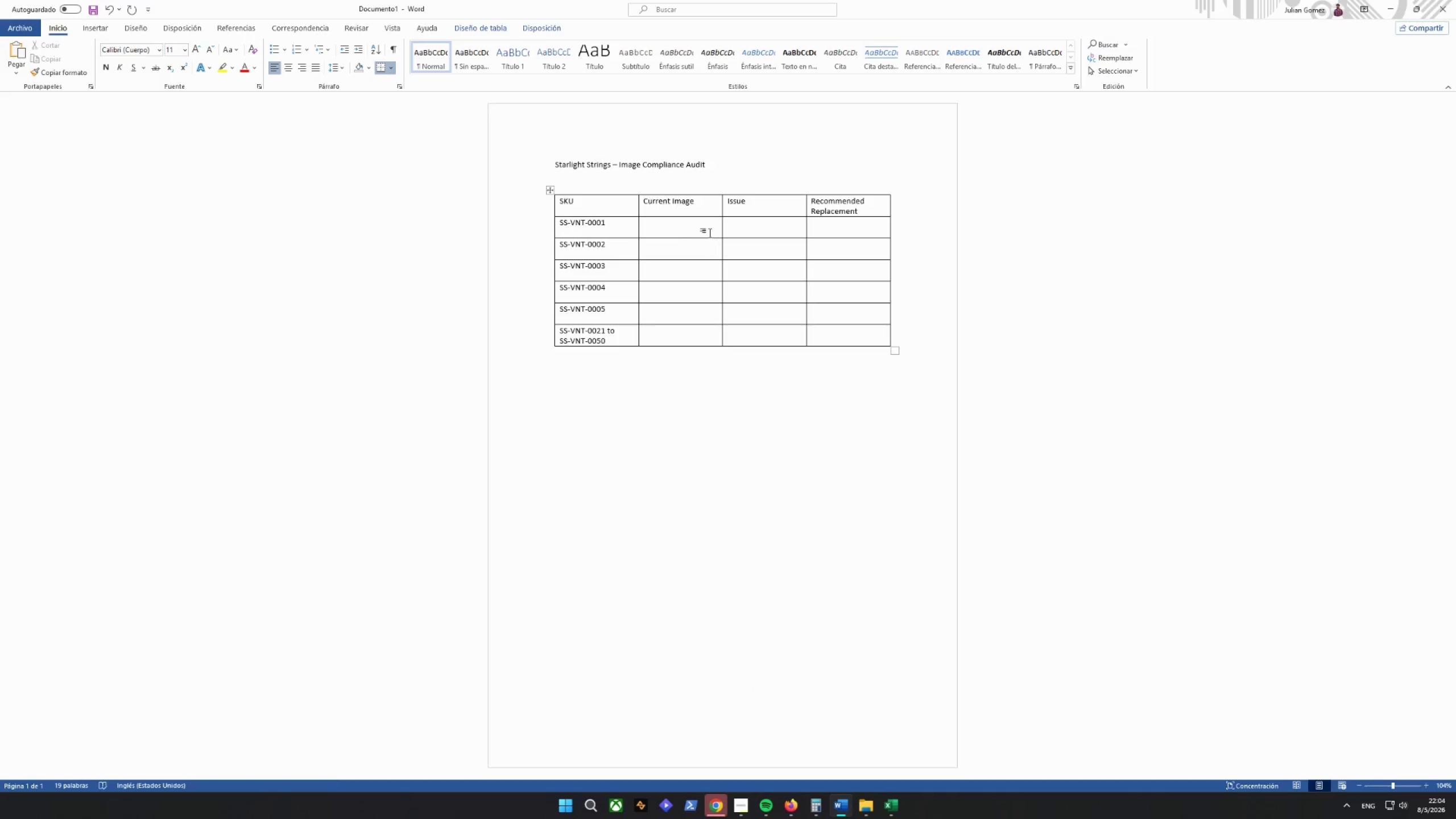 
key(Control+ControlLeft)
 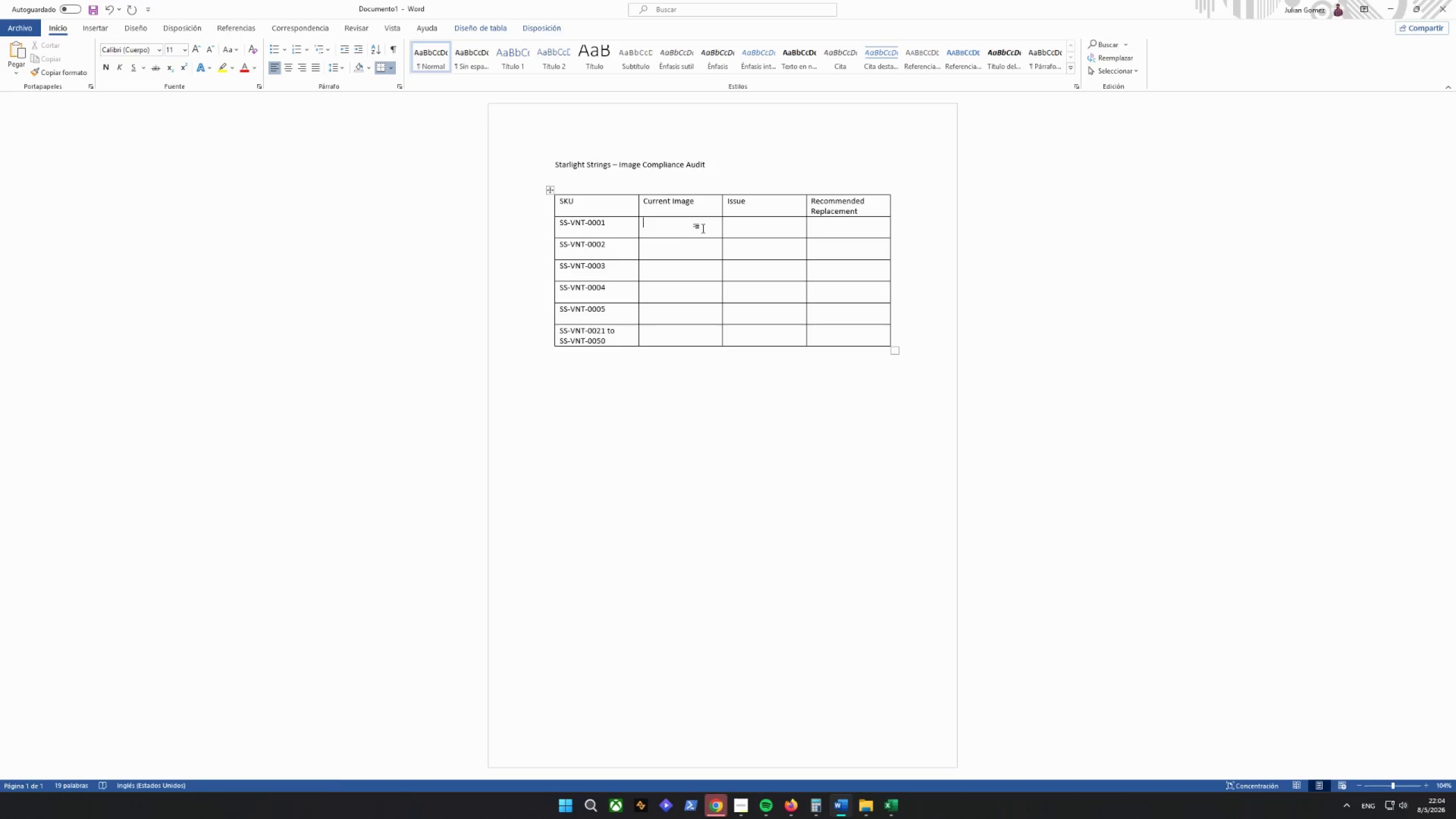 
key(Control+ControlLeft)
 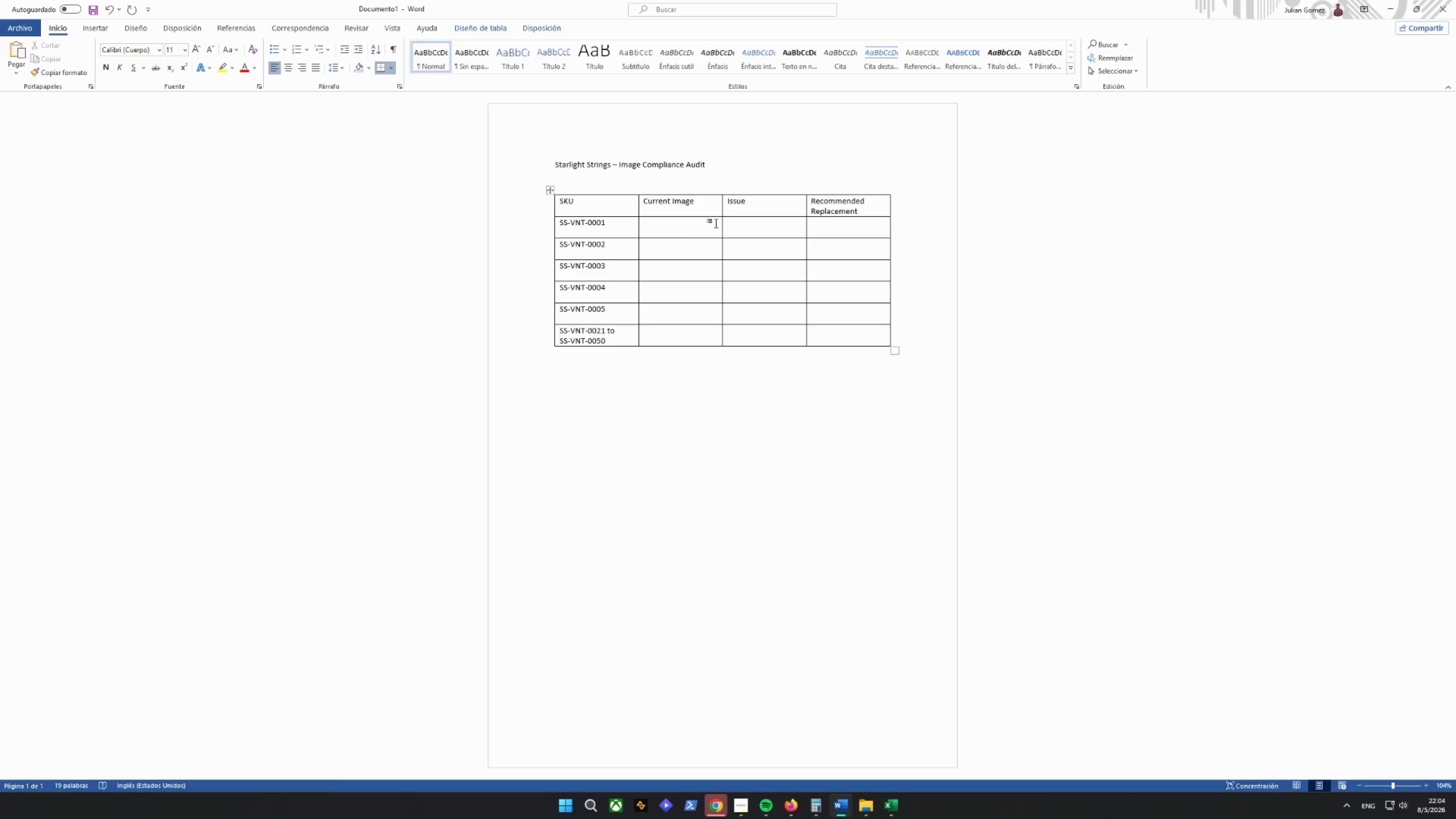 
key(Control+V)
 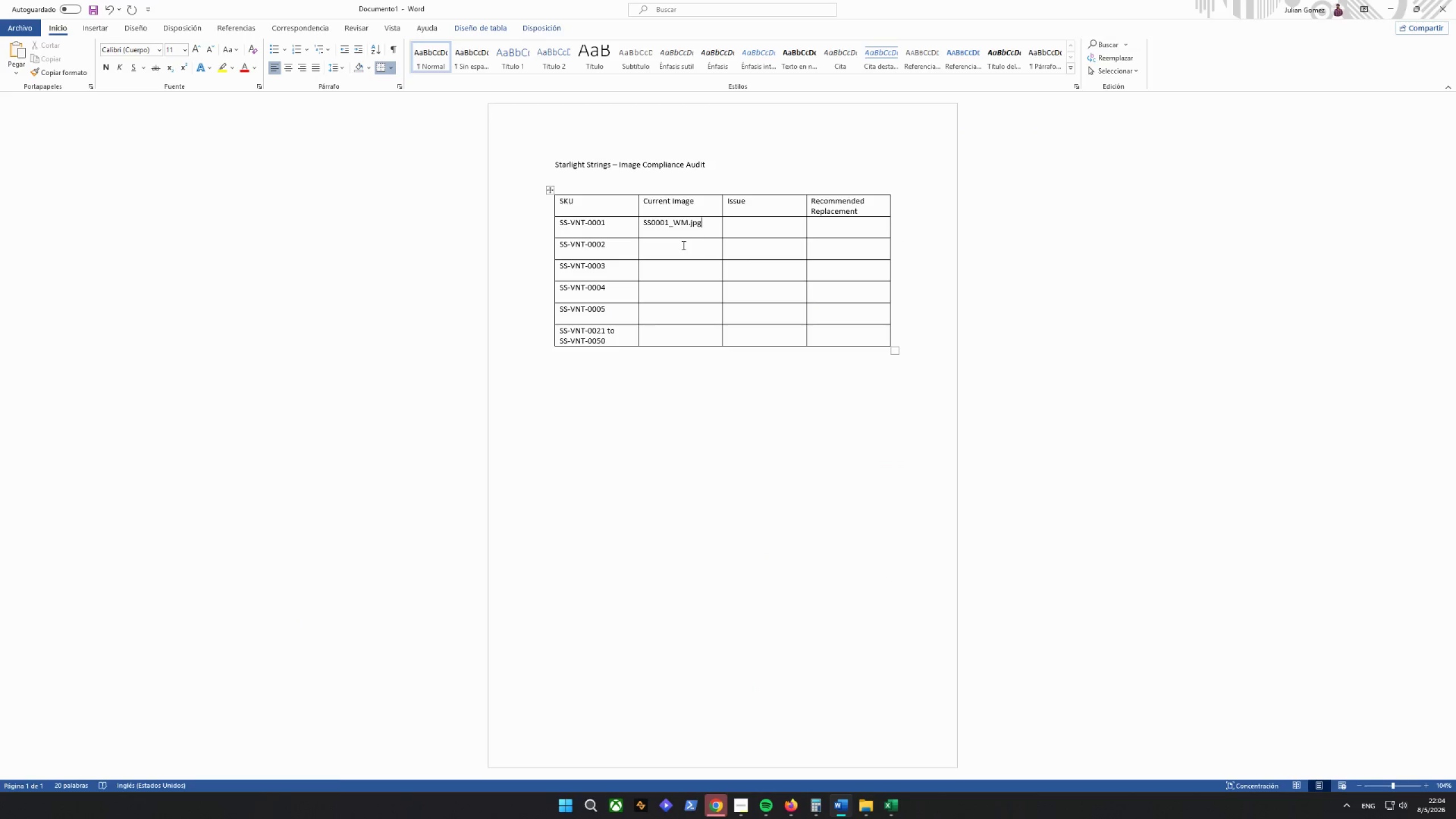 
left_click([686, 243])
 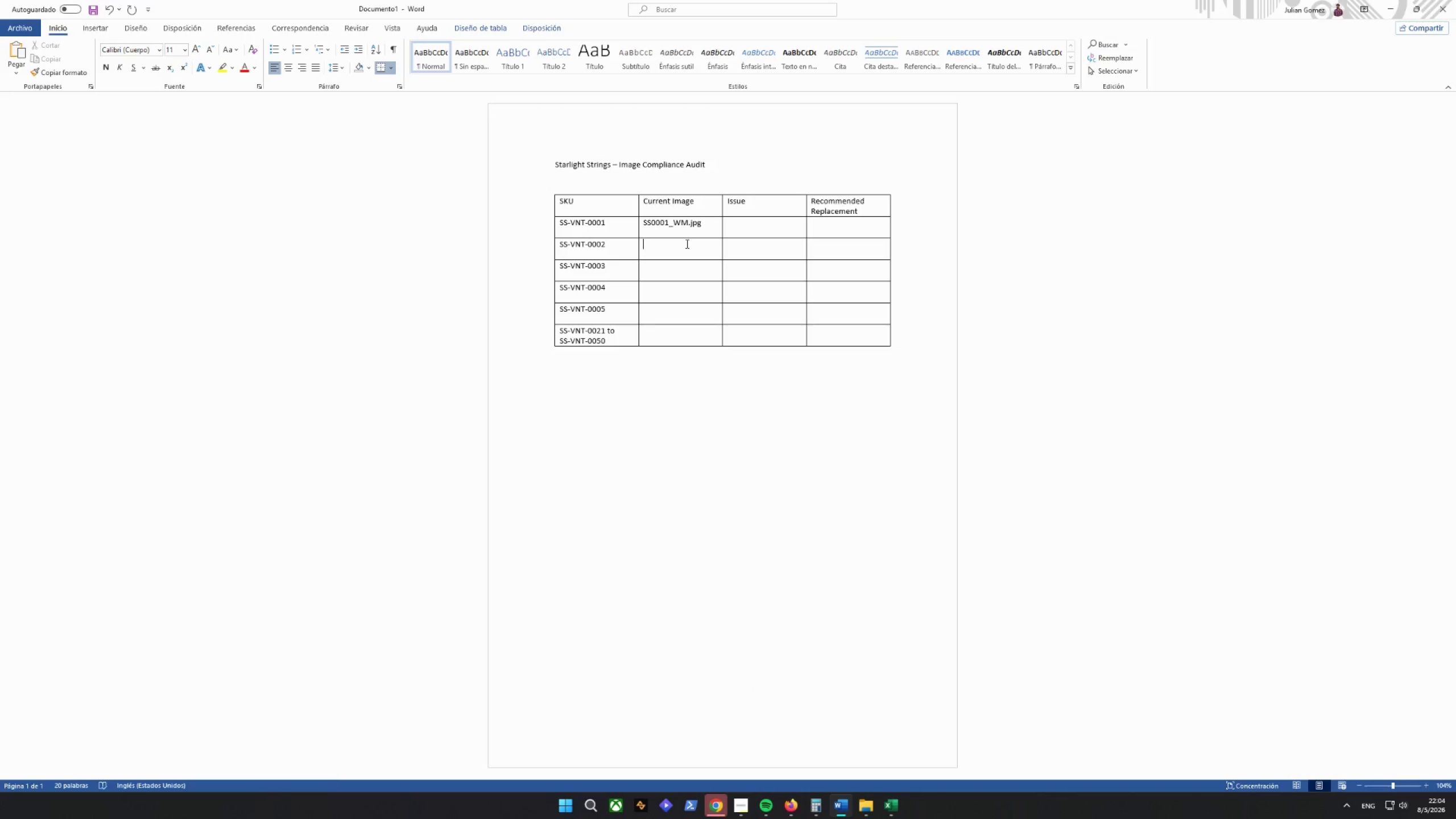 
key(Control+V)
 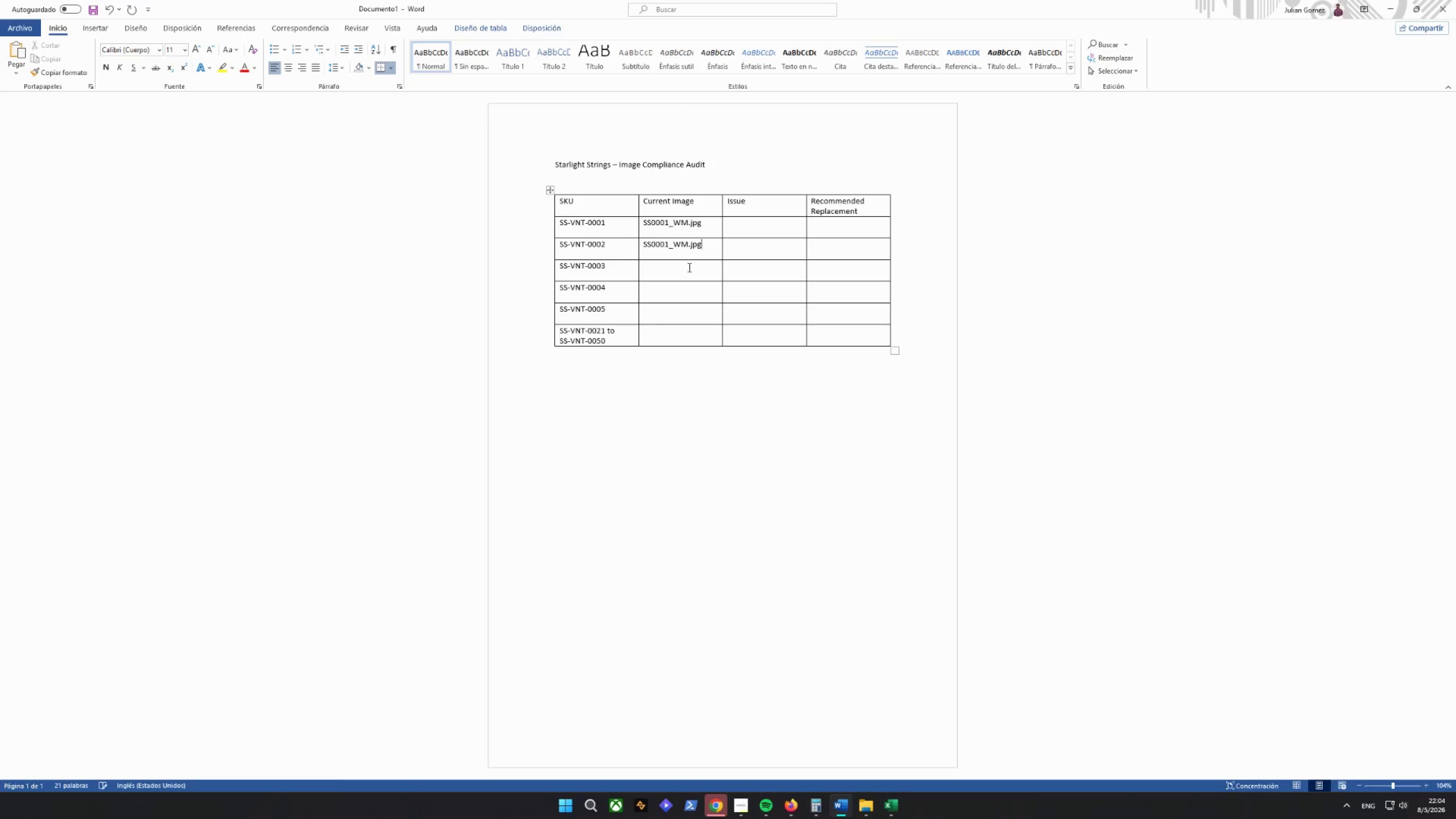 
left_click([675, 270])
 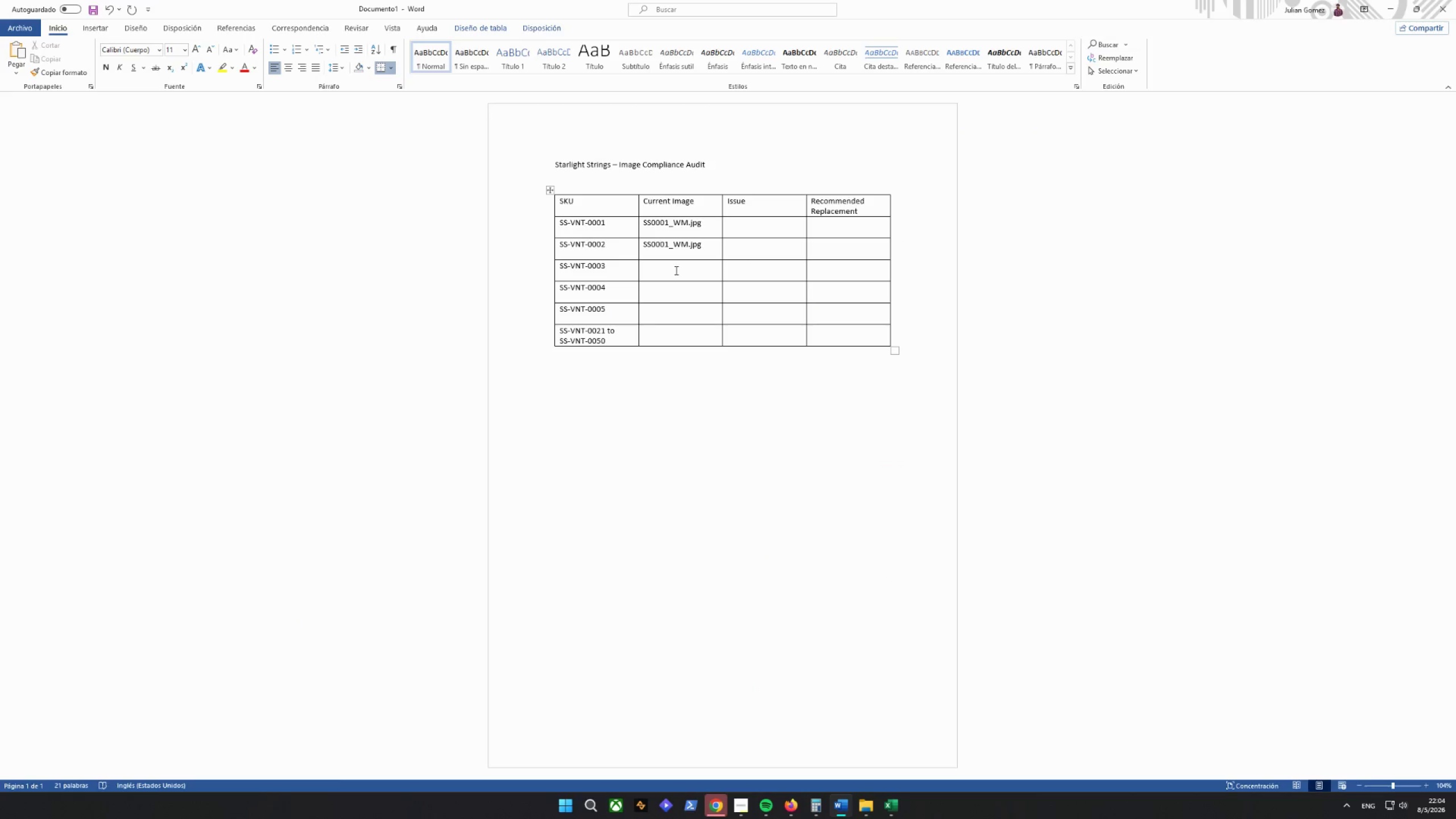 
key(Control+V)
 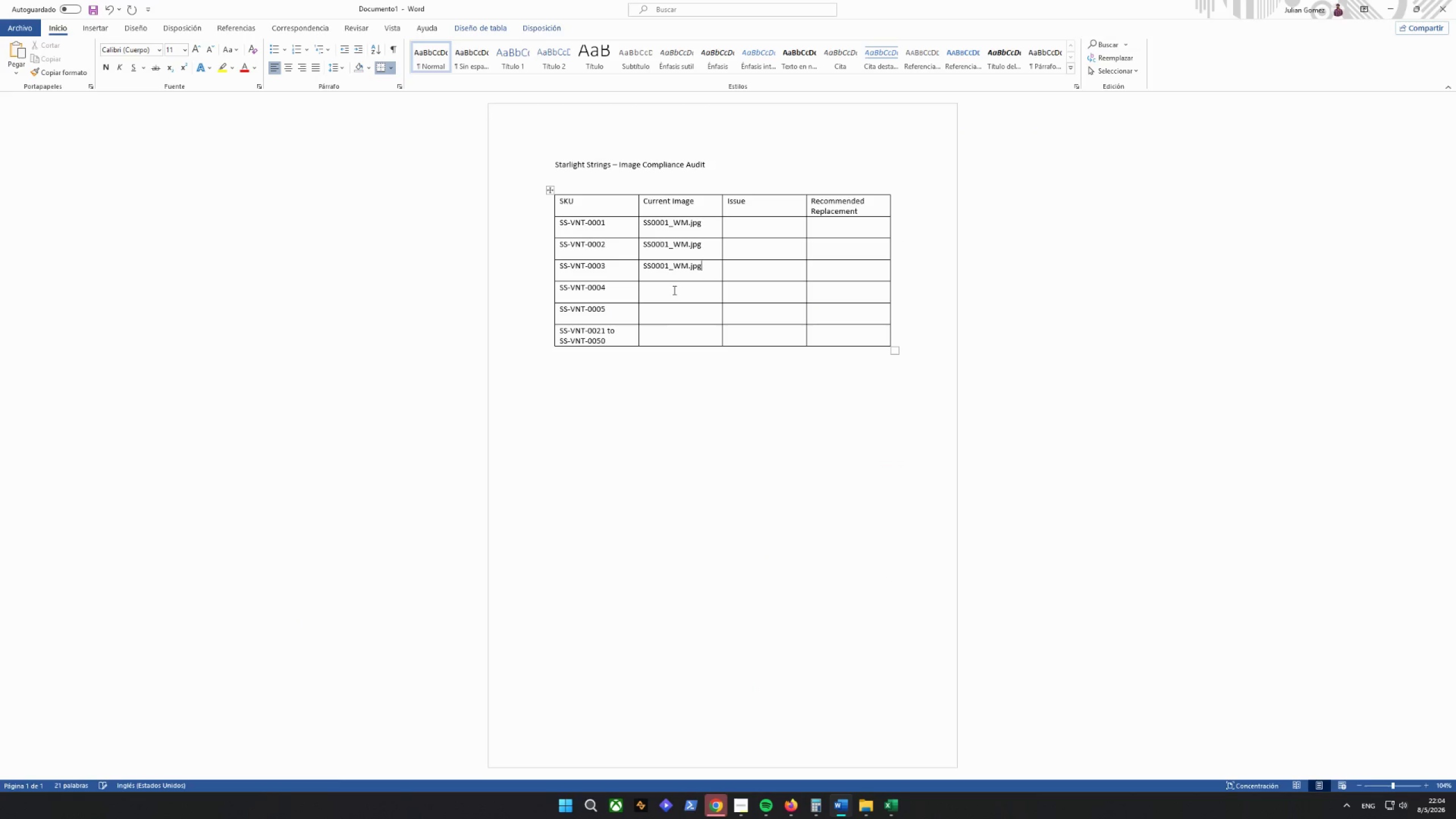 
left_click([671, 290])
 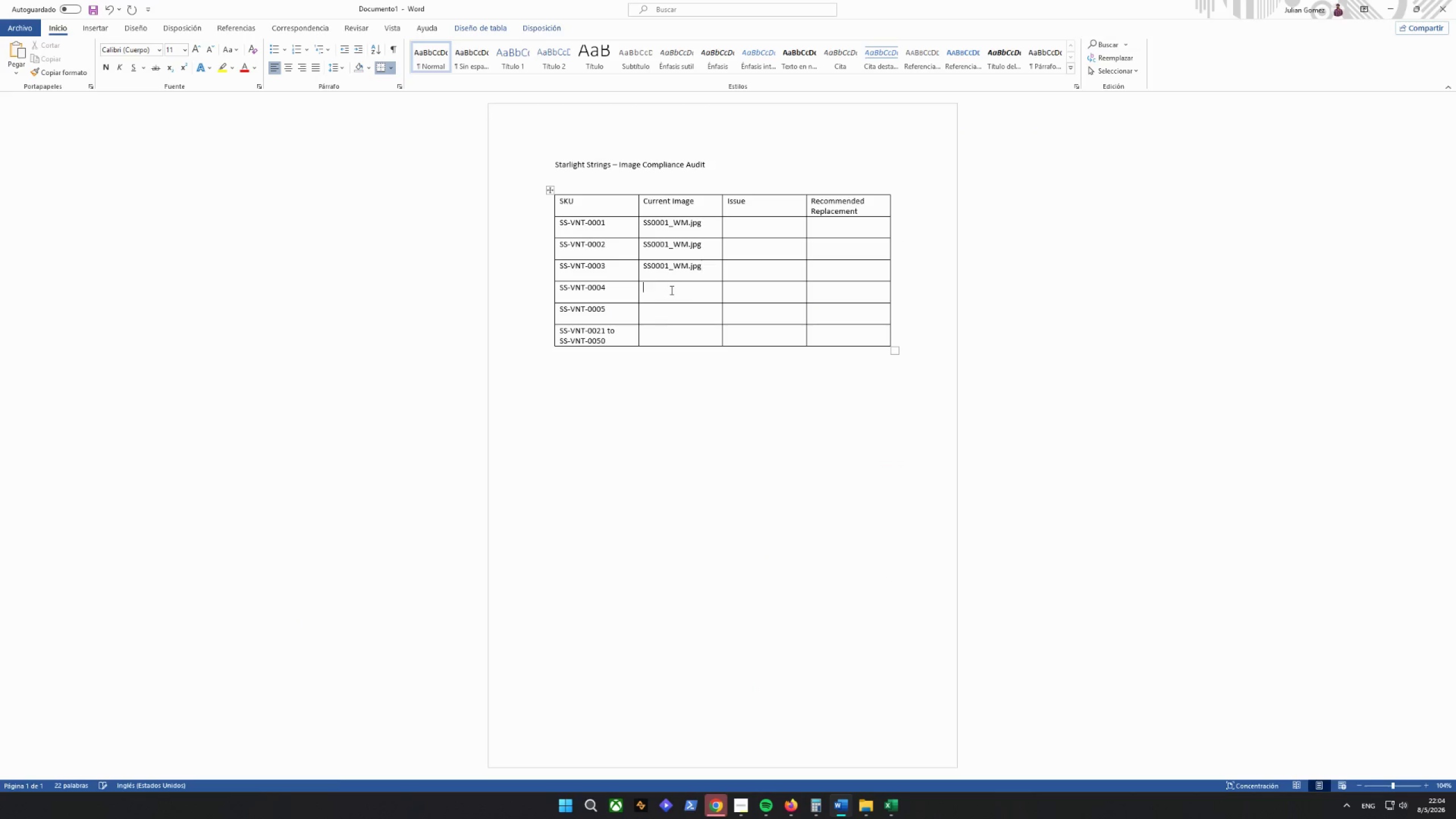 
key(Control+V)
 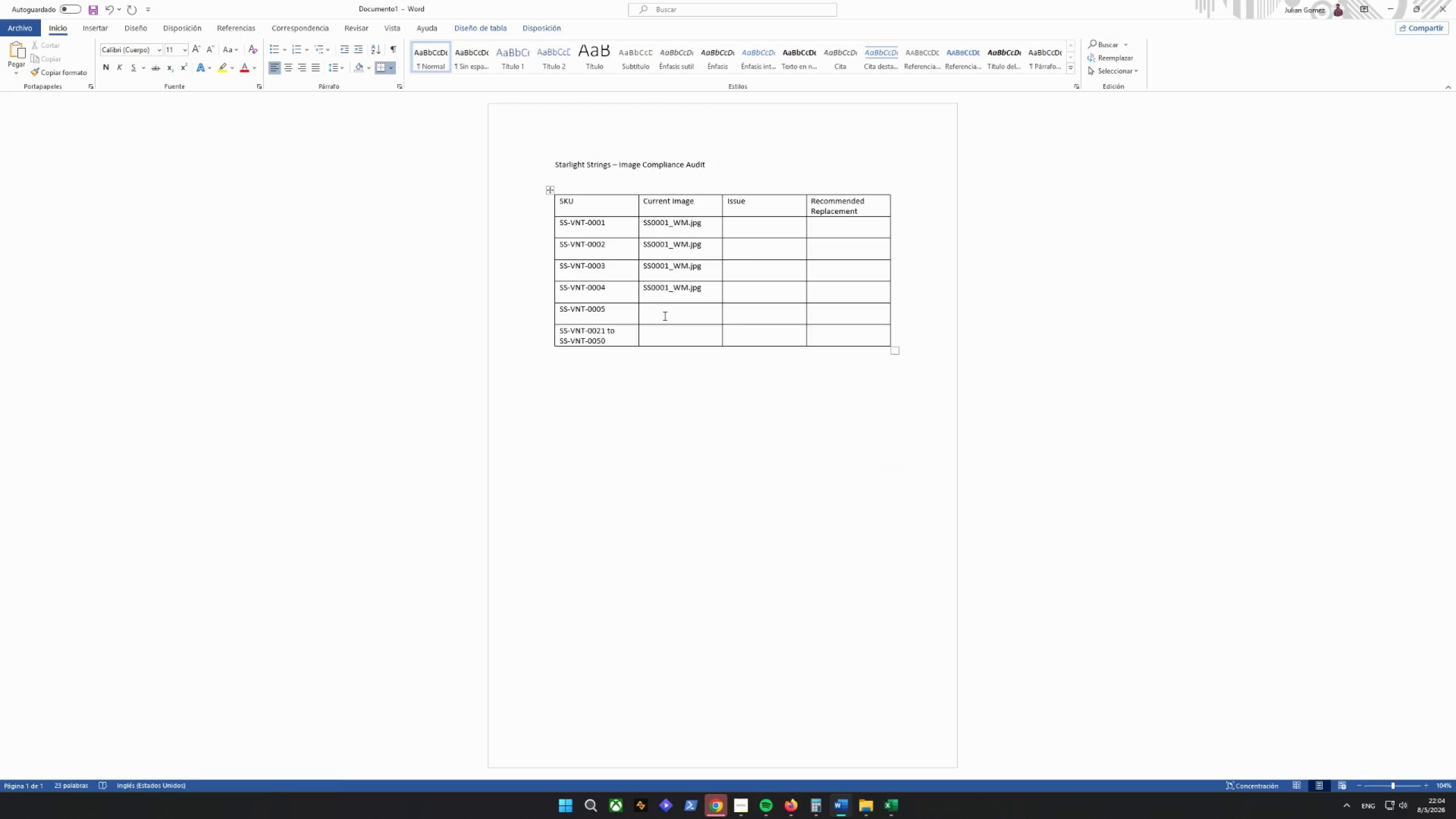 
key(Control+V)
 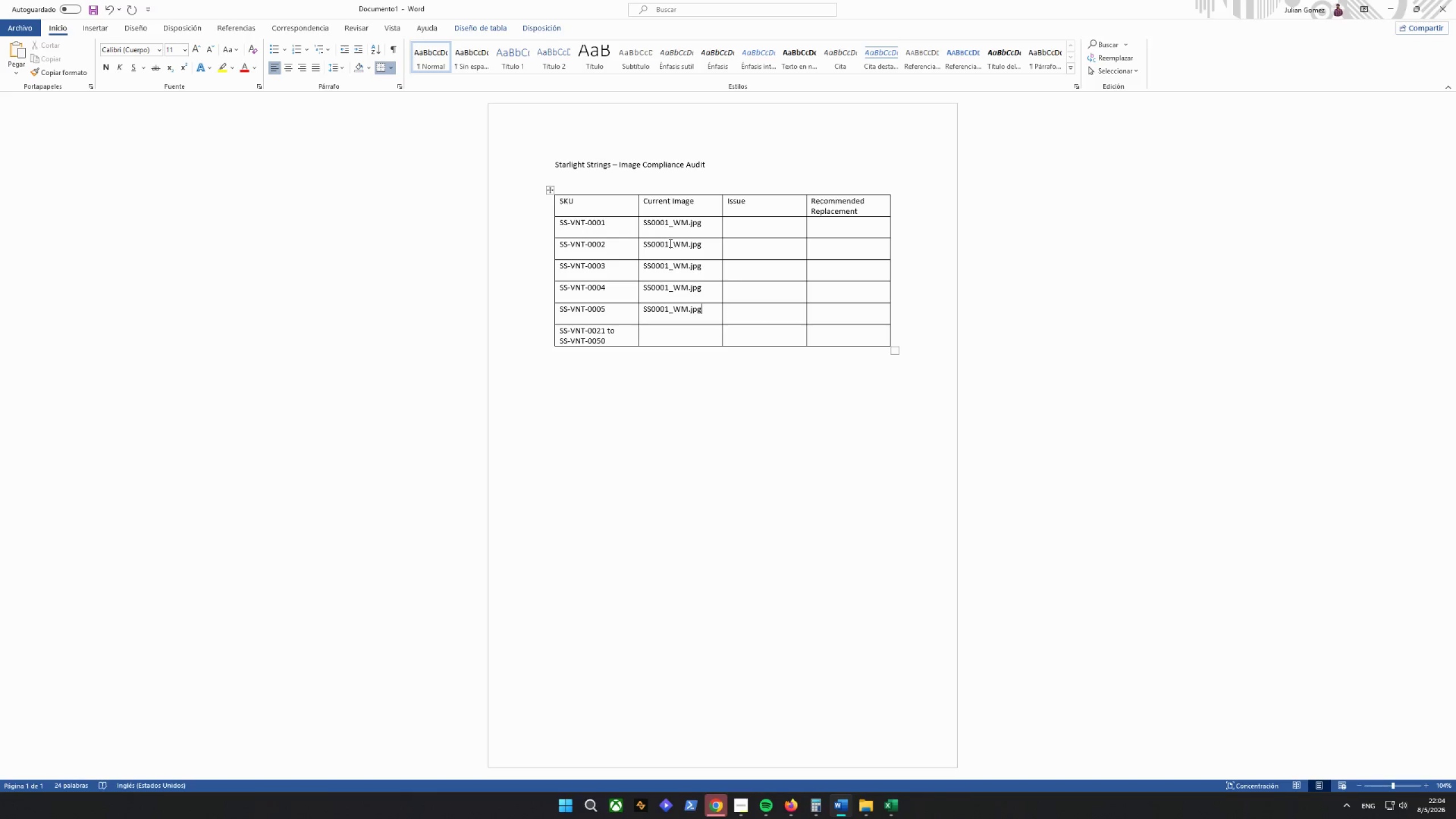 
left_click([667, 245])
 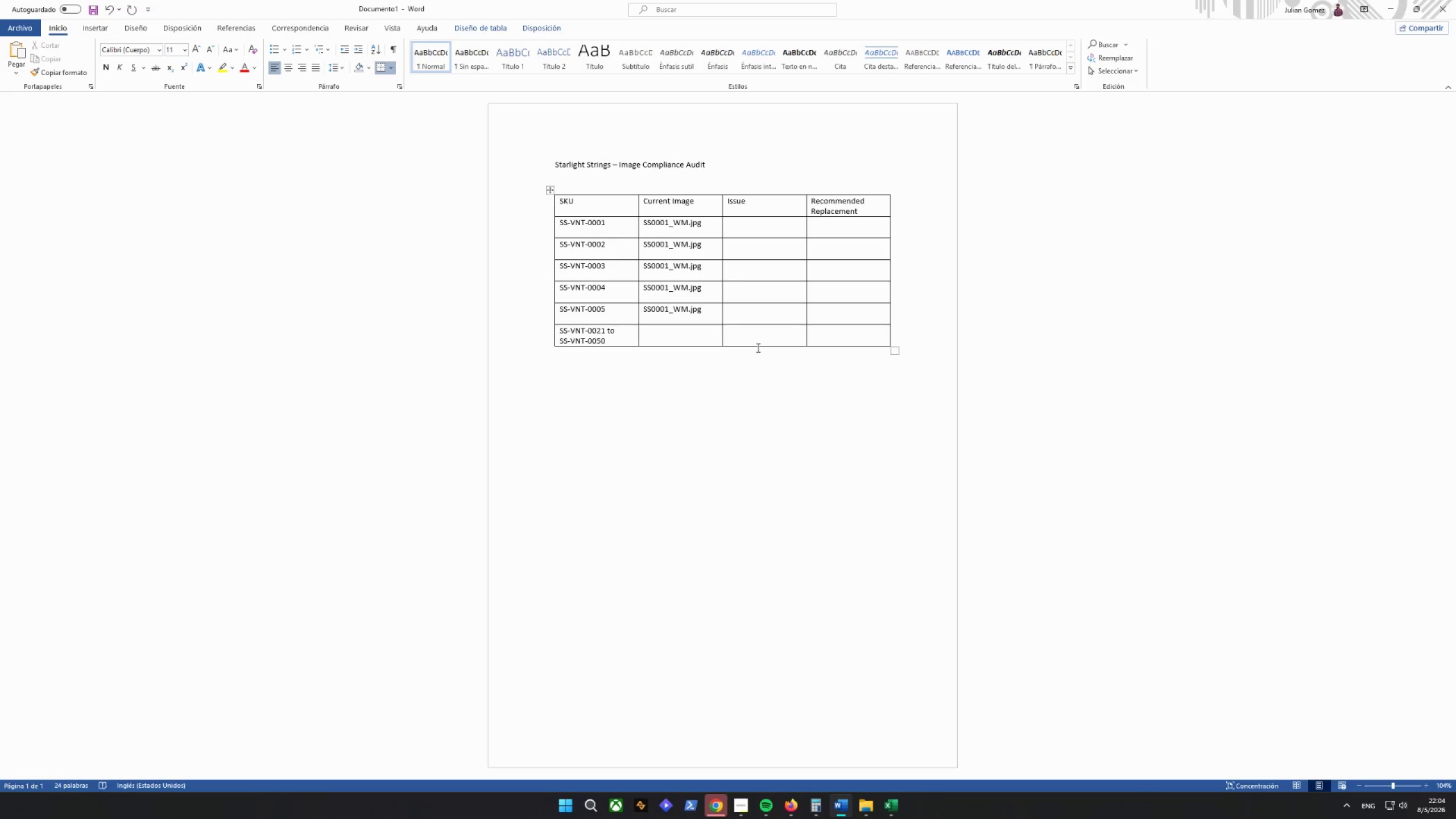 
key(Backspace)
 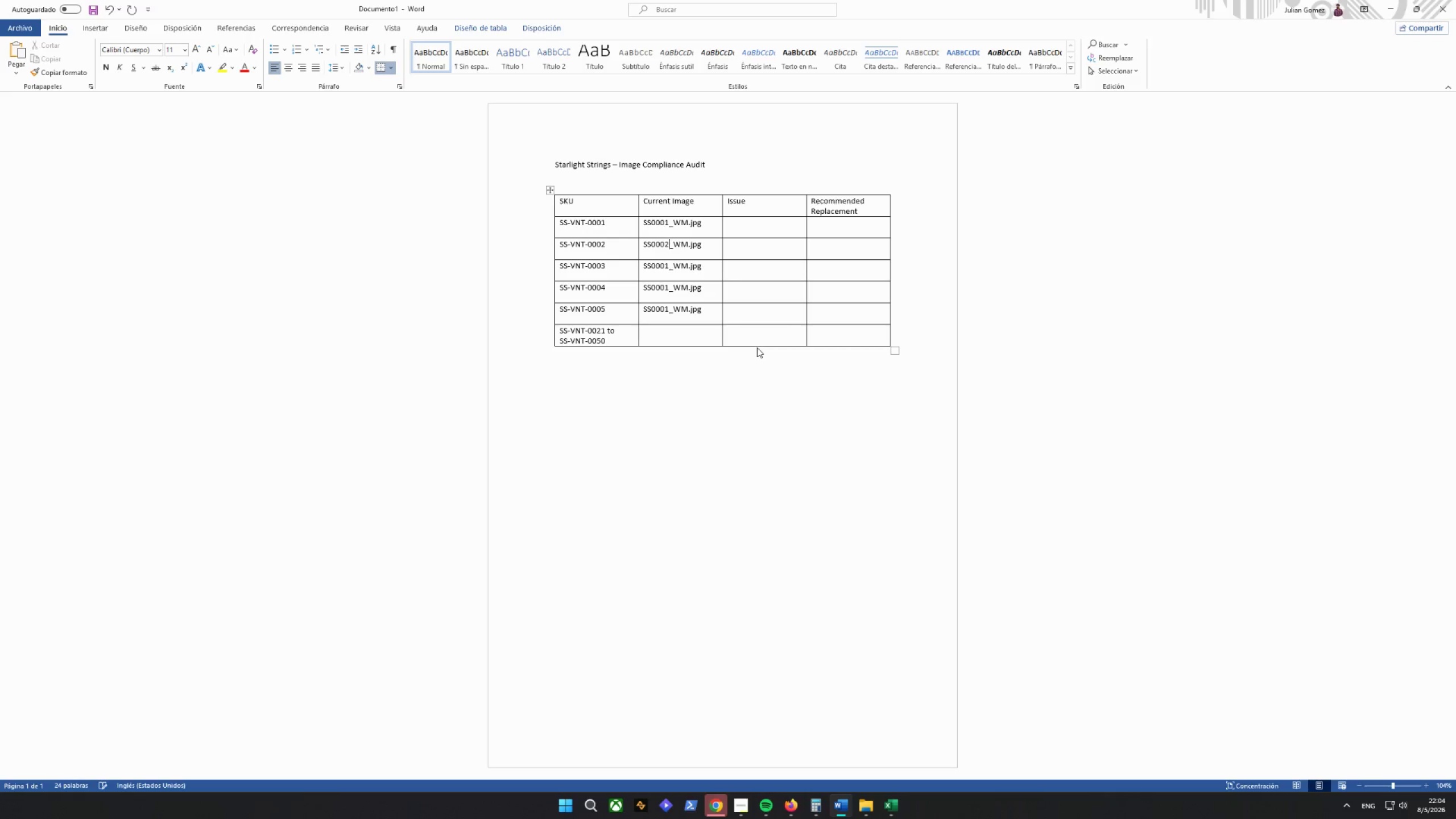 
key(2)
 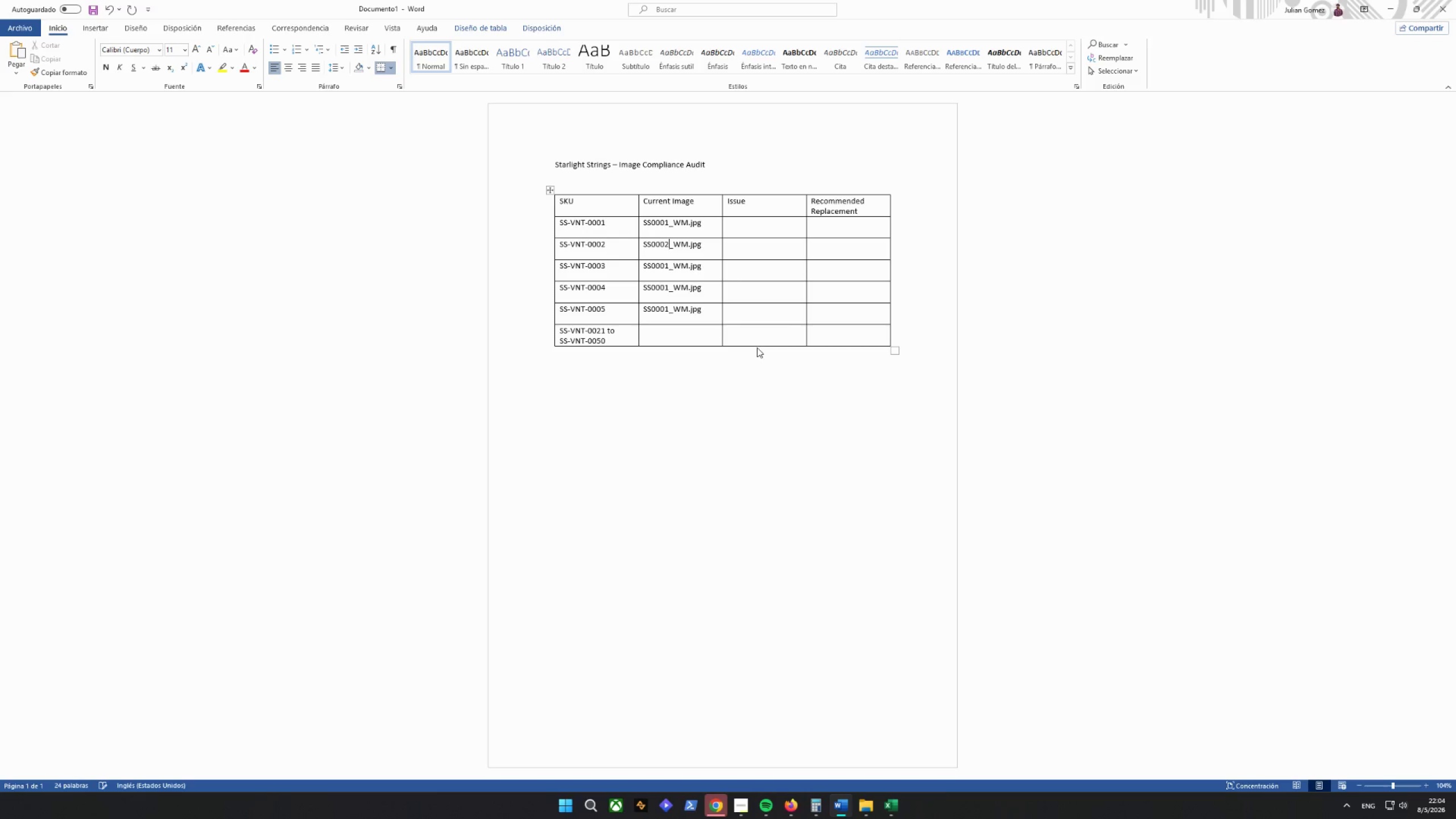 
key(ArrowDown)
 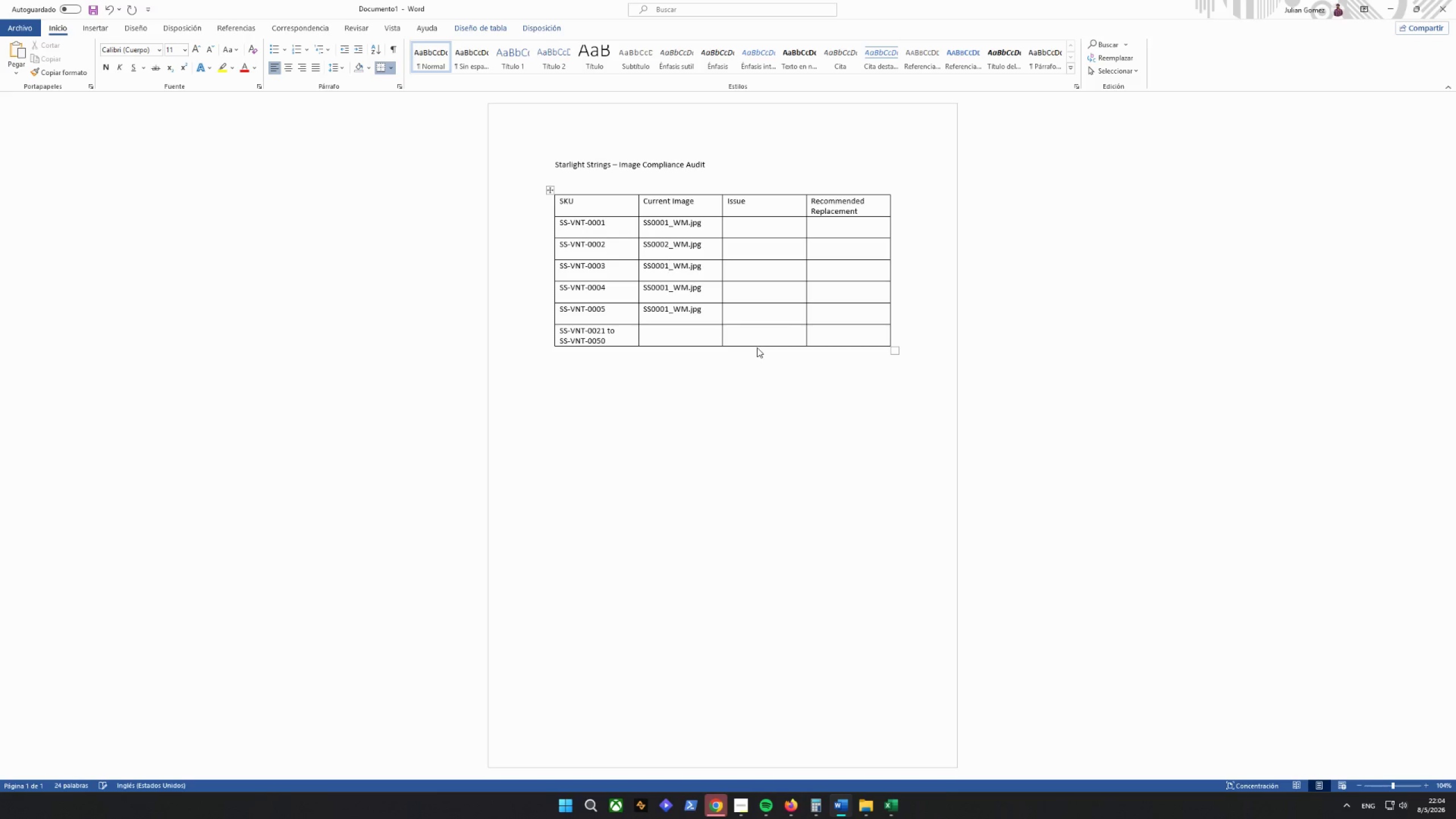 
key(Backspace)
 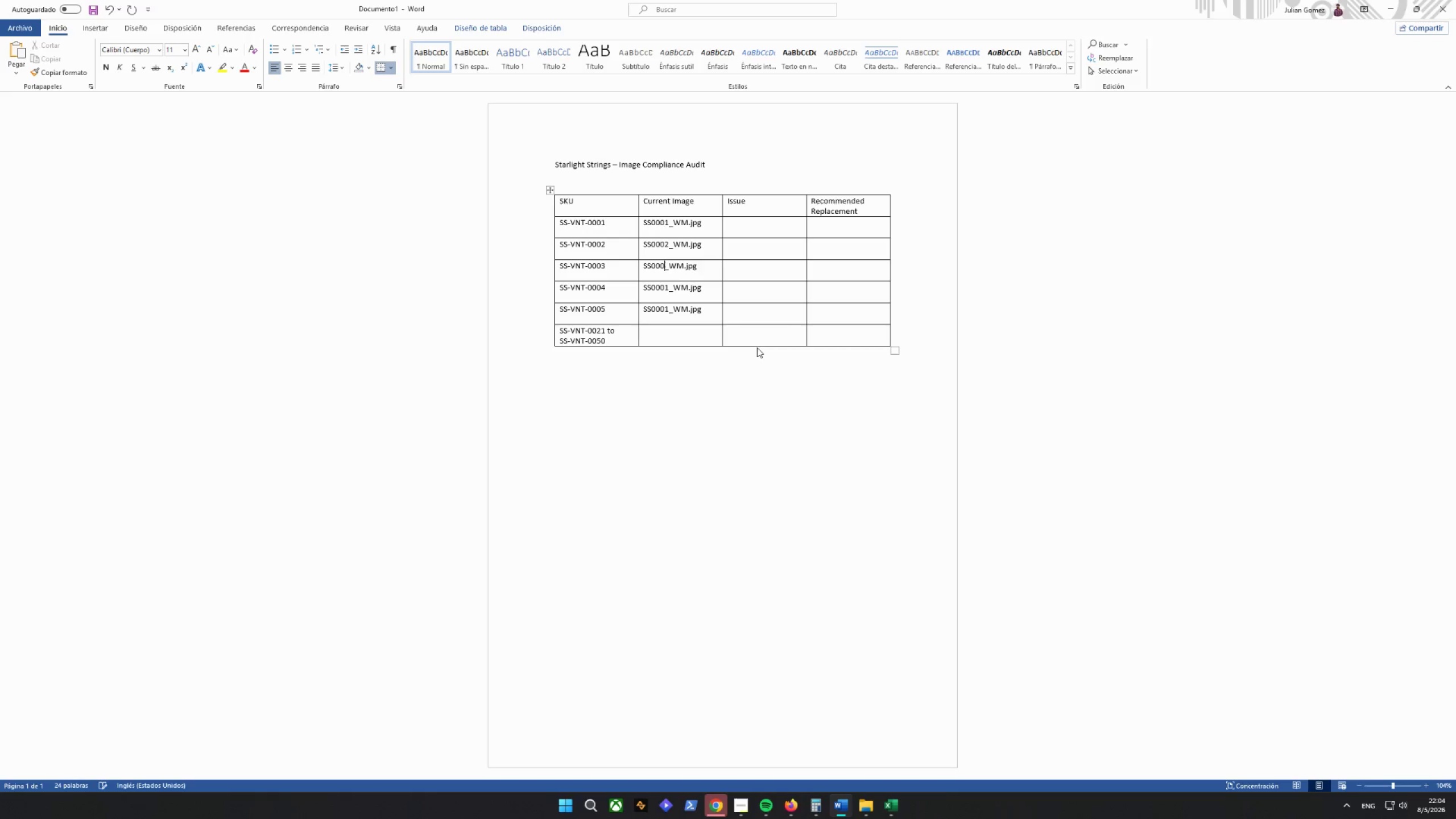 
key(3)
 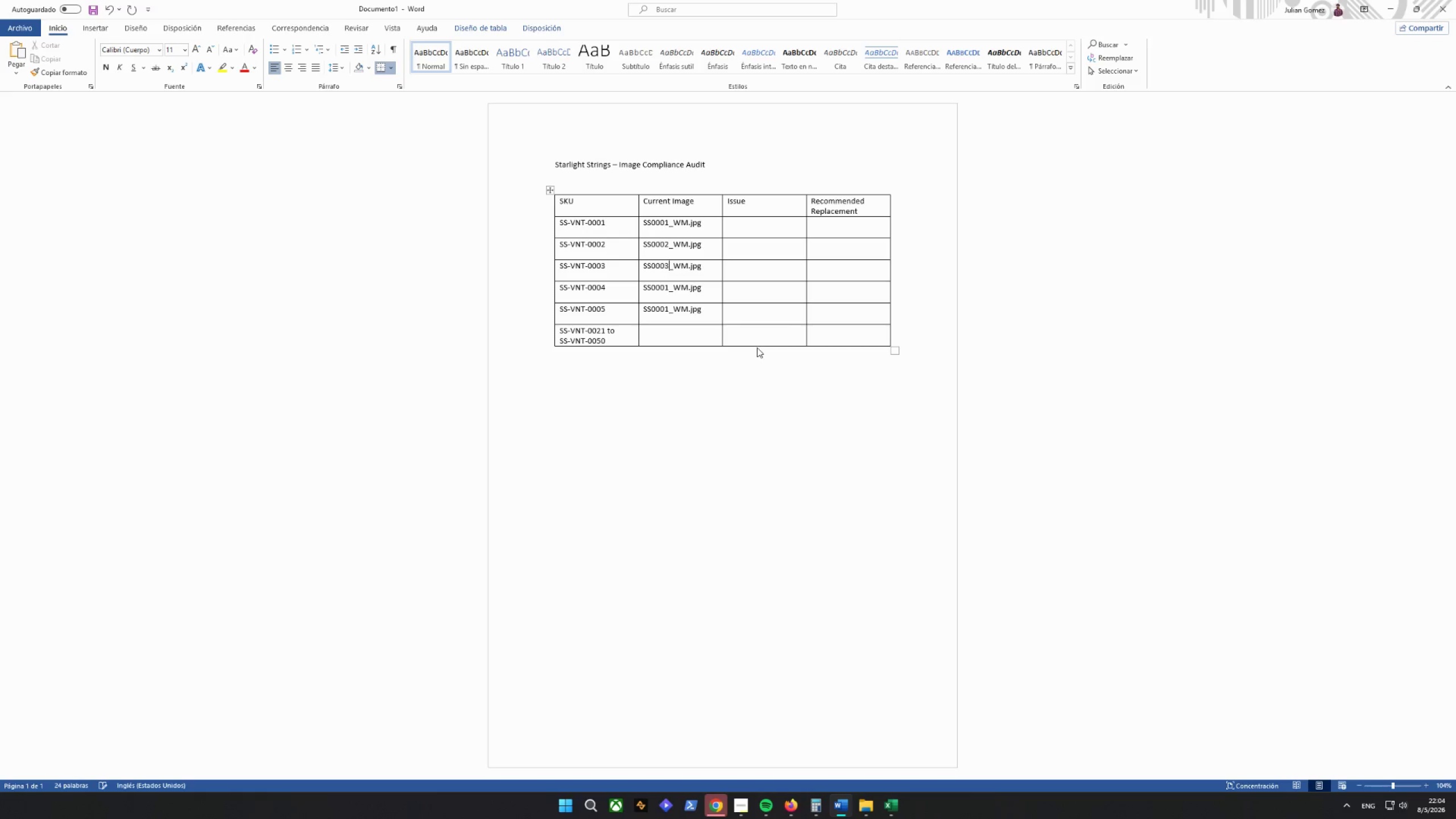 
key(ArrowDown)
 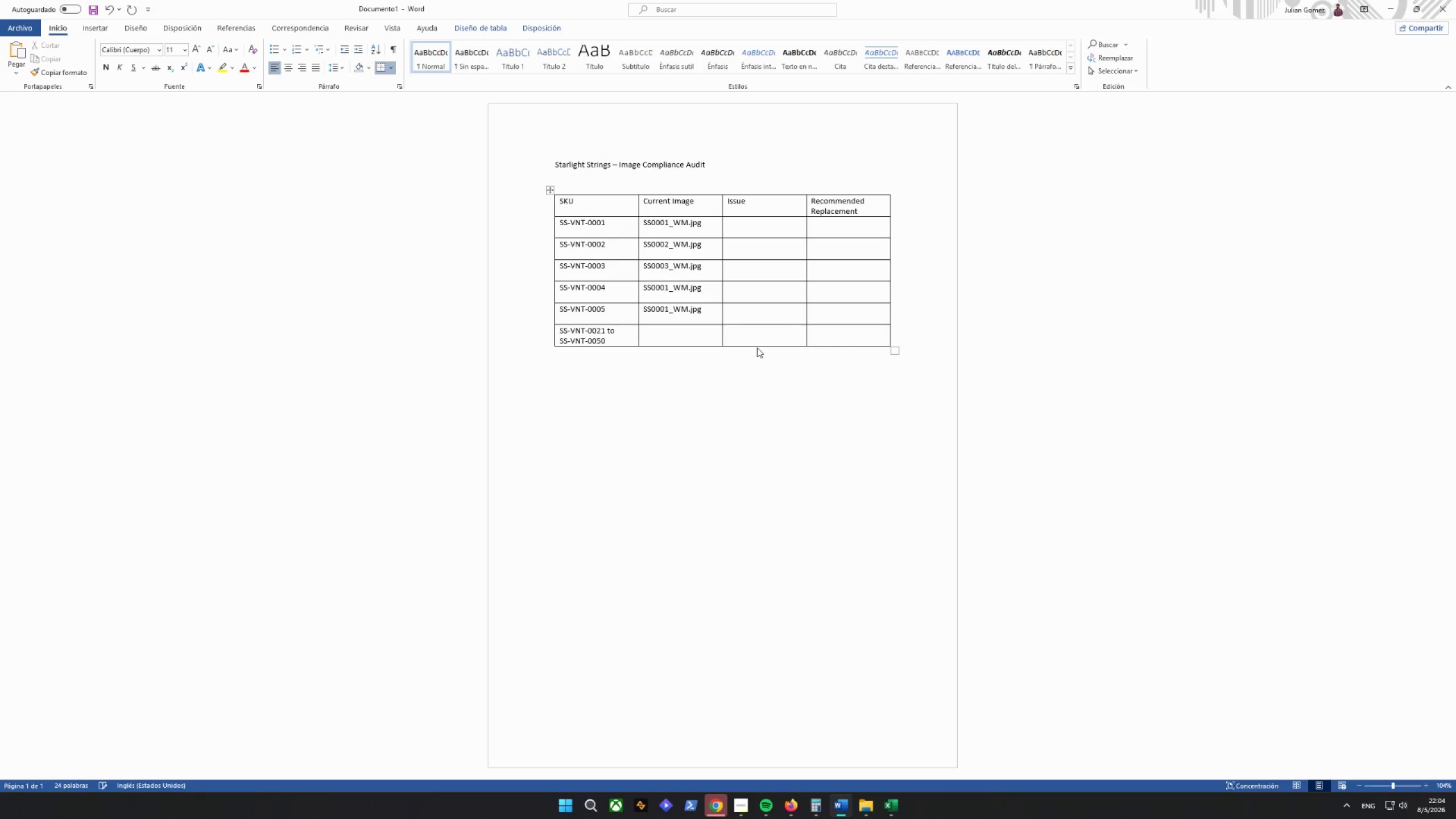 
key(Backspace)
 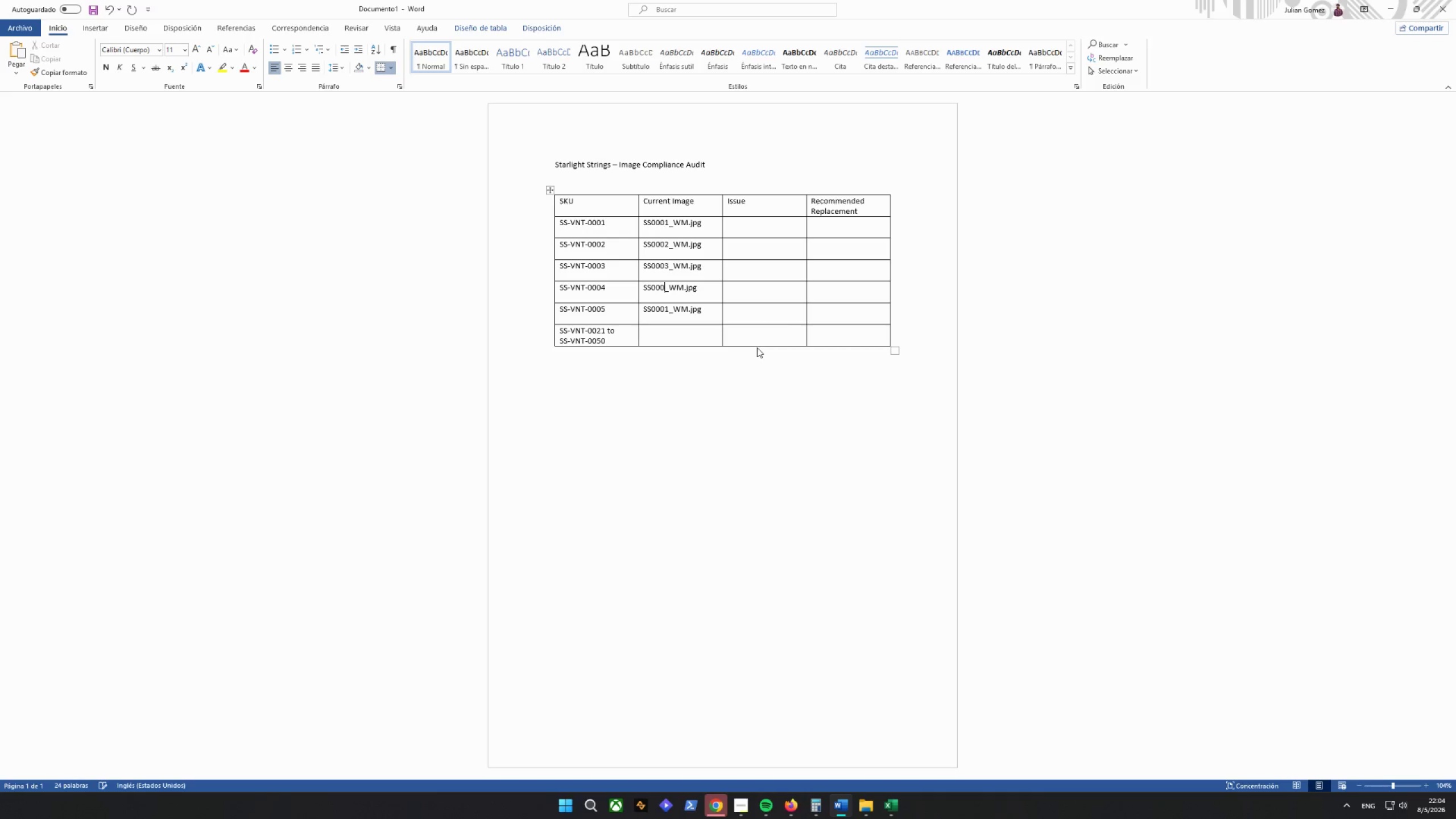 
key(4)
 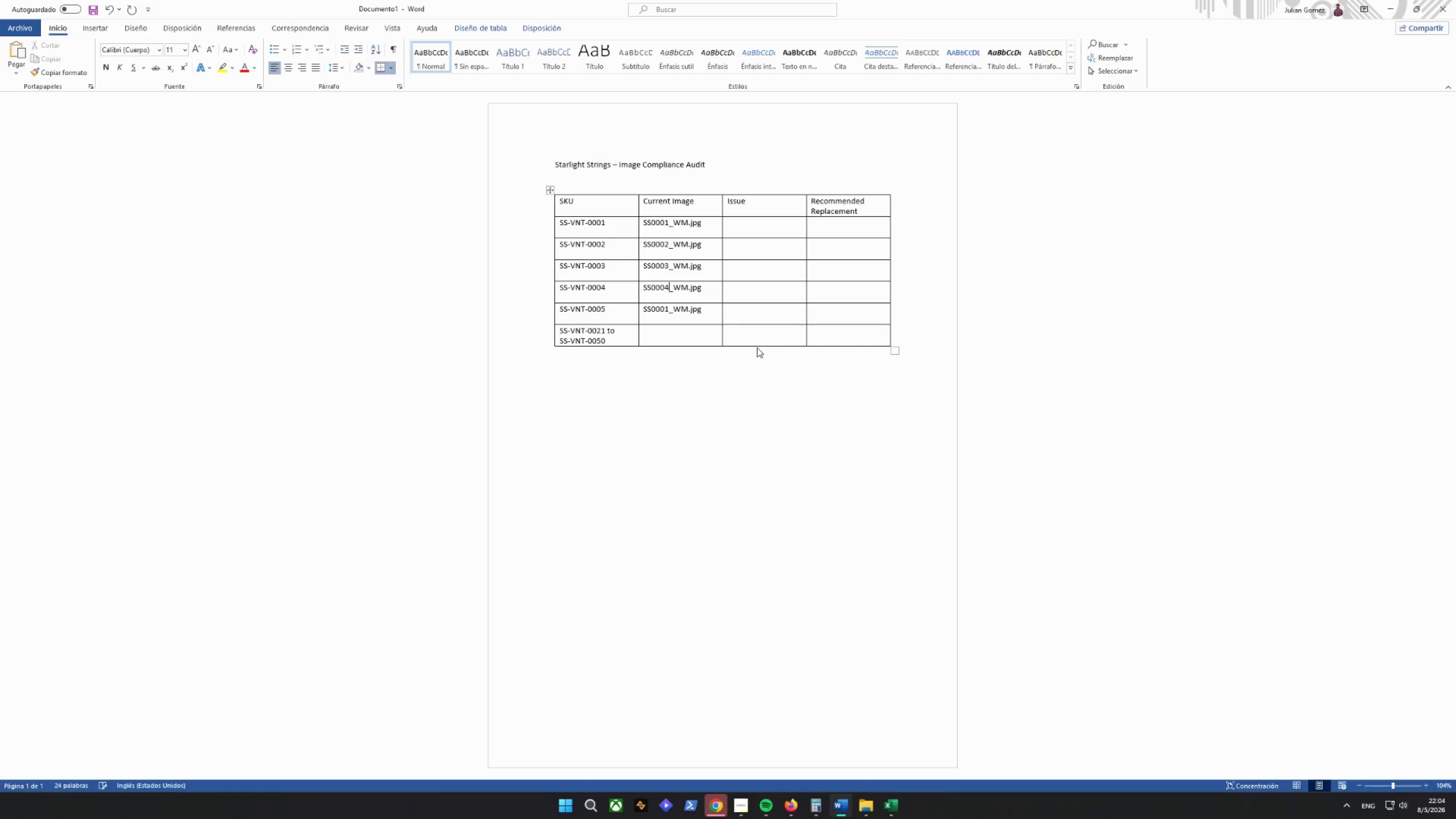 
key(ArrowDown)
 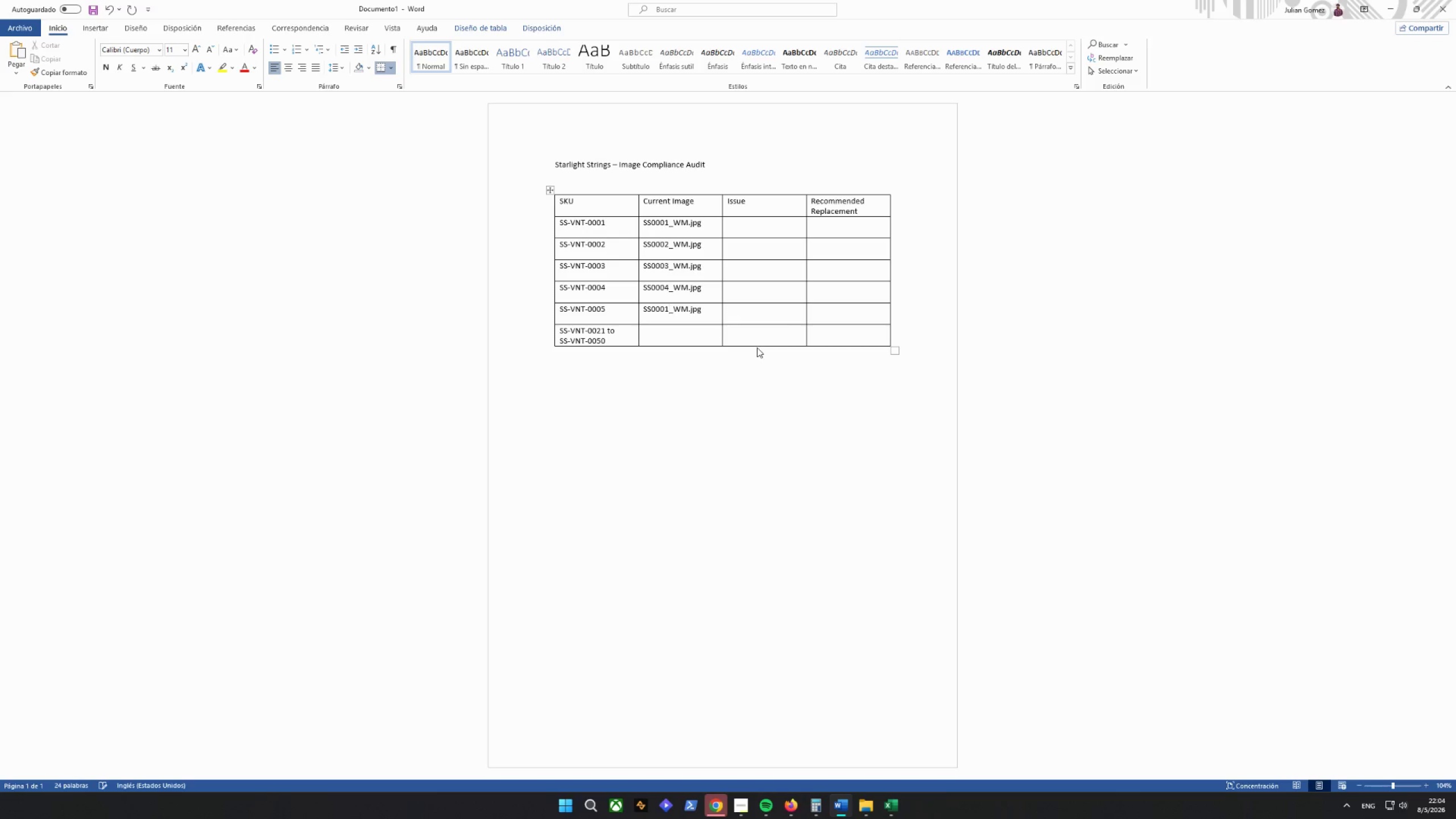 
key(Backspace)
 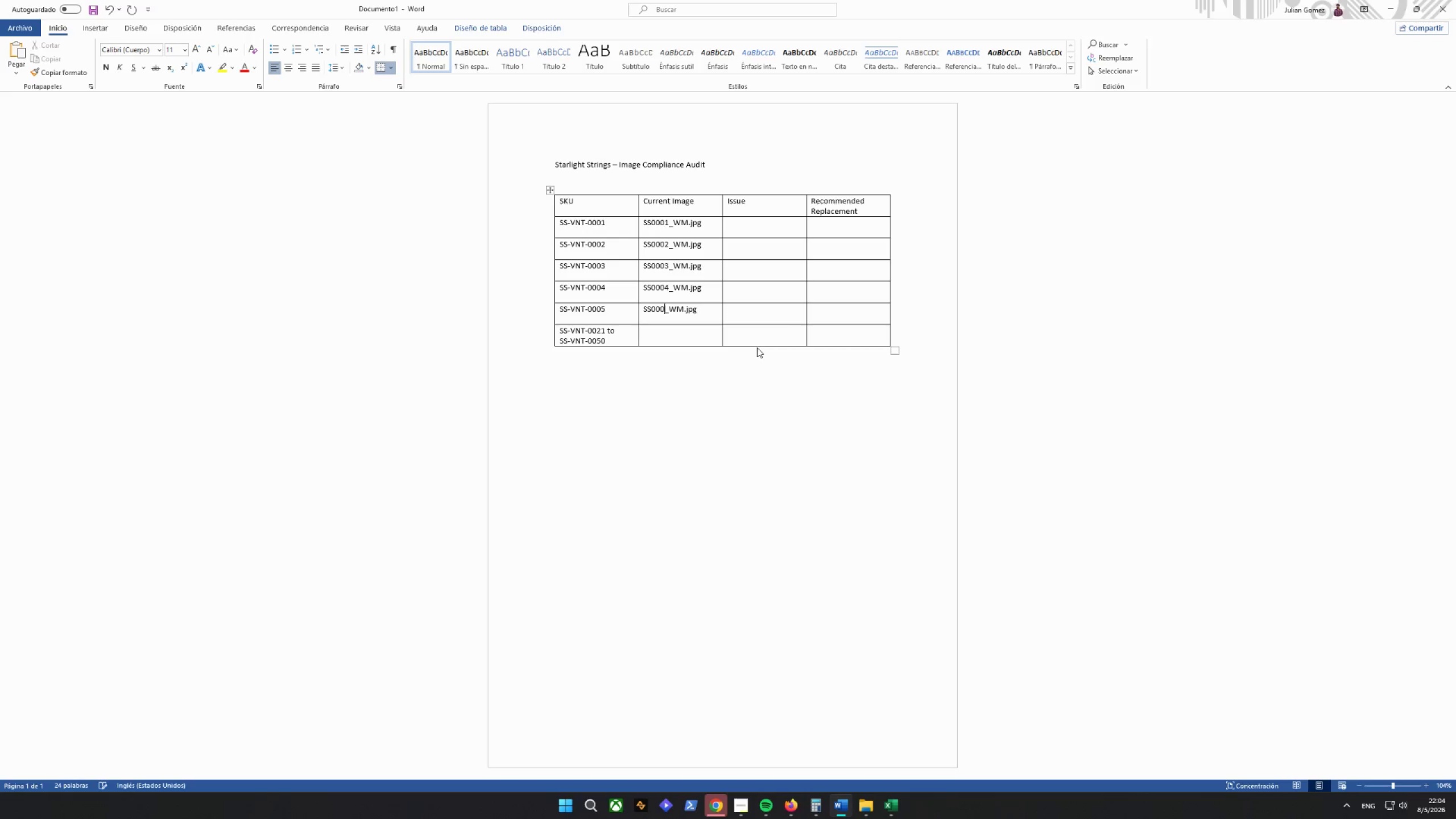 
key(4)
 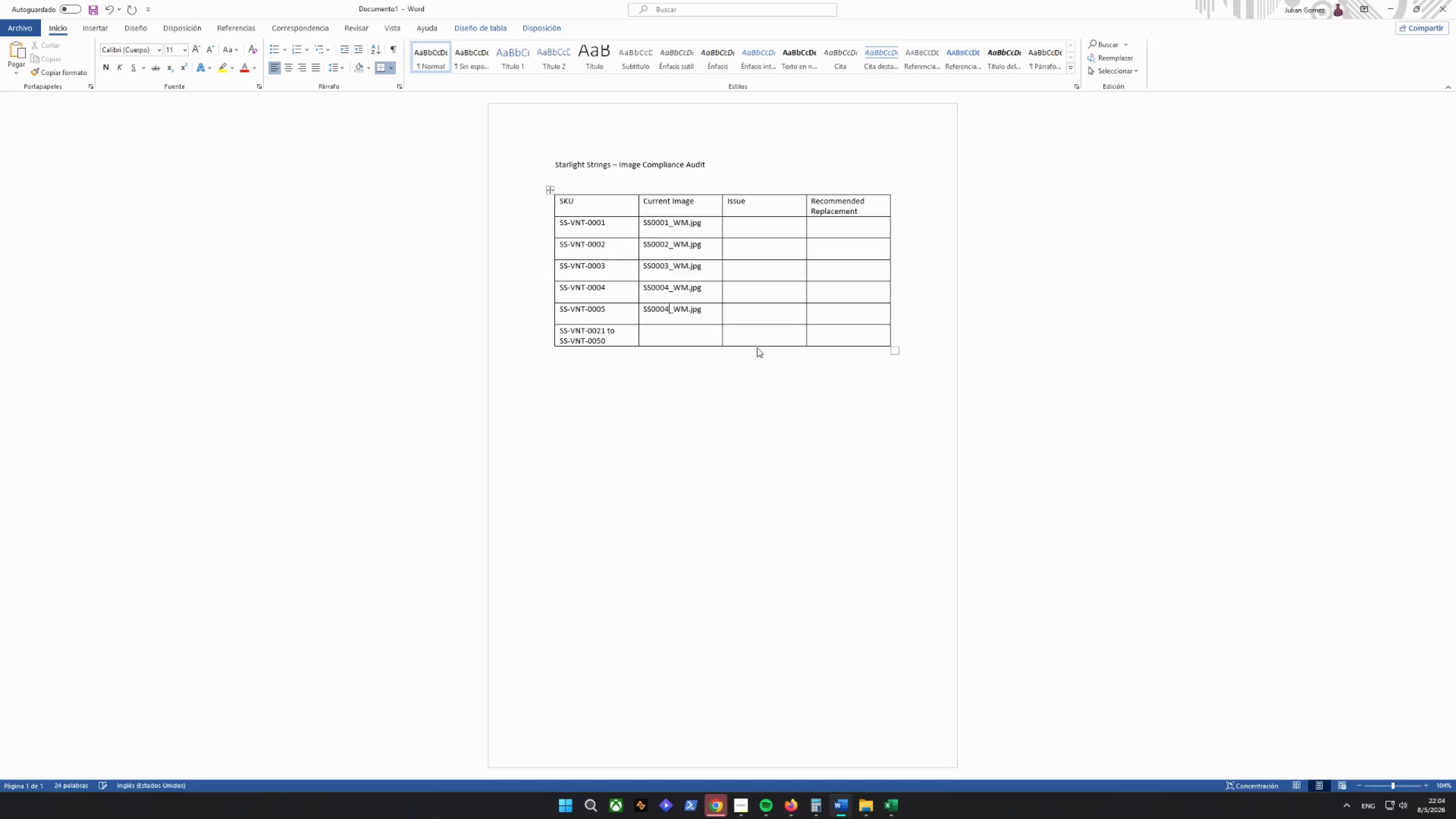 
key(Backspace)
 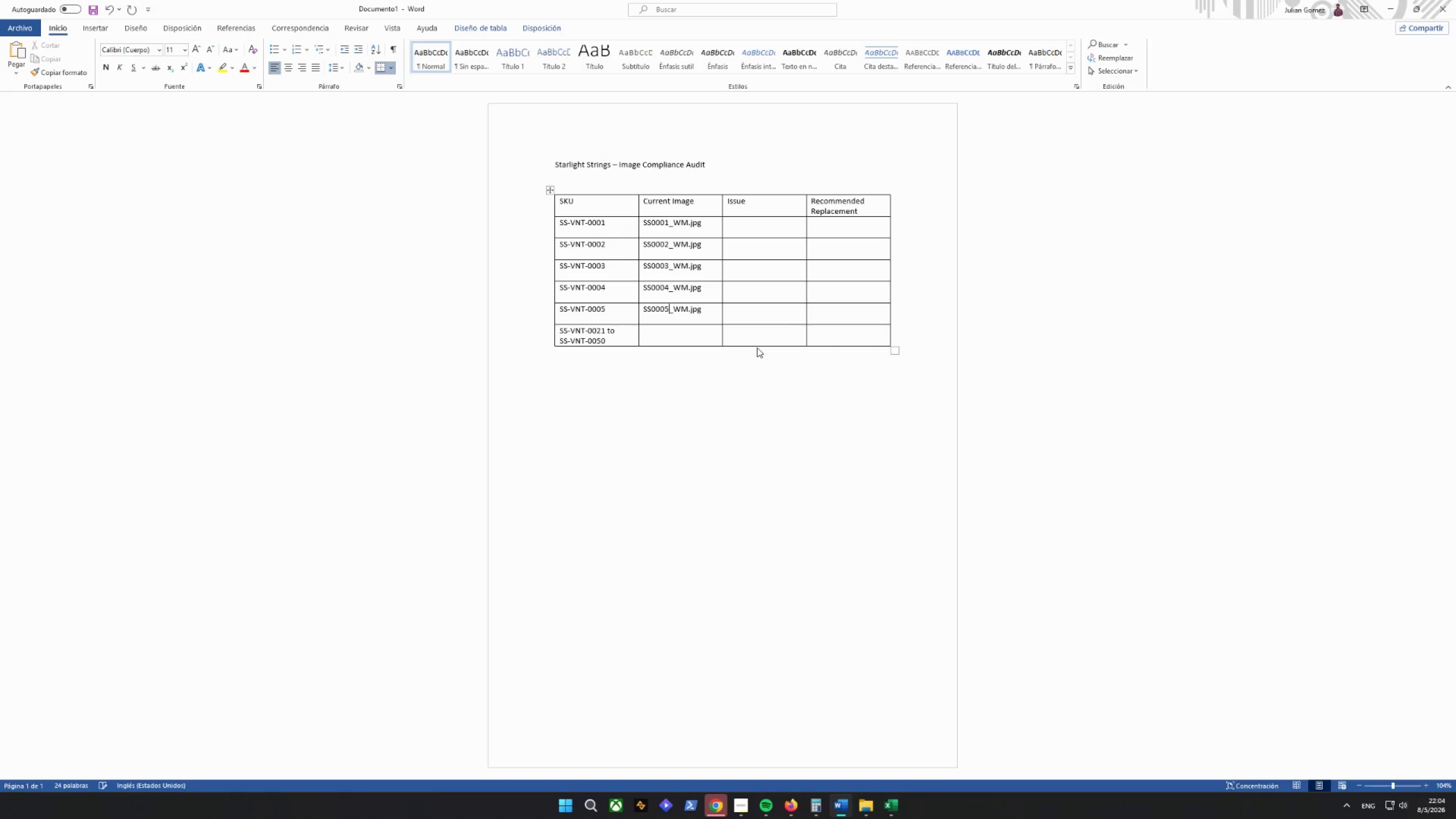 
key(5)
 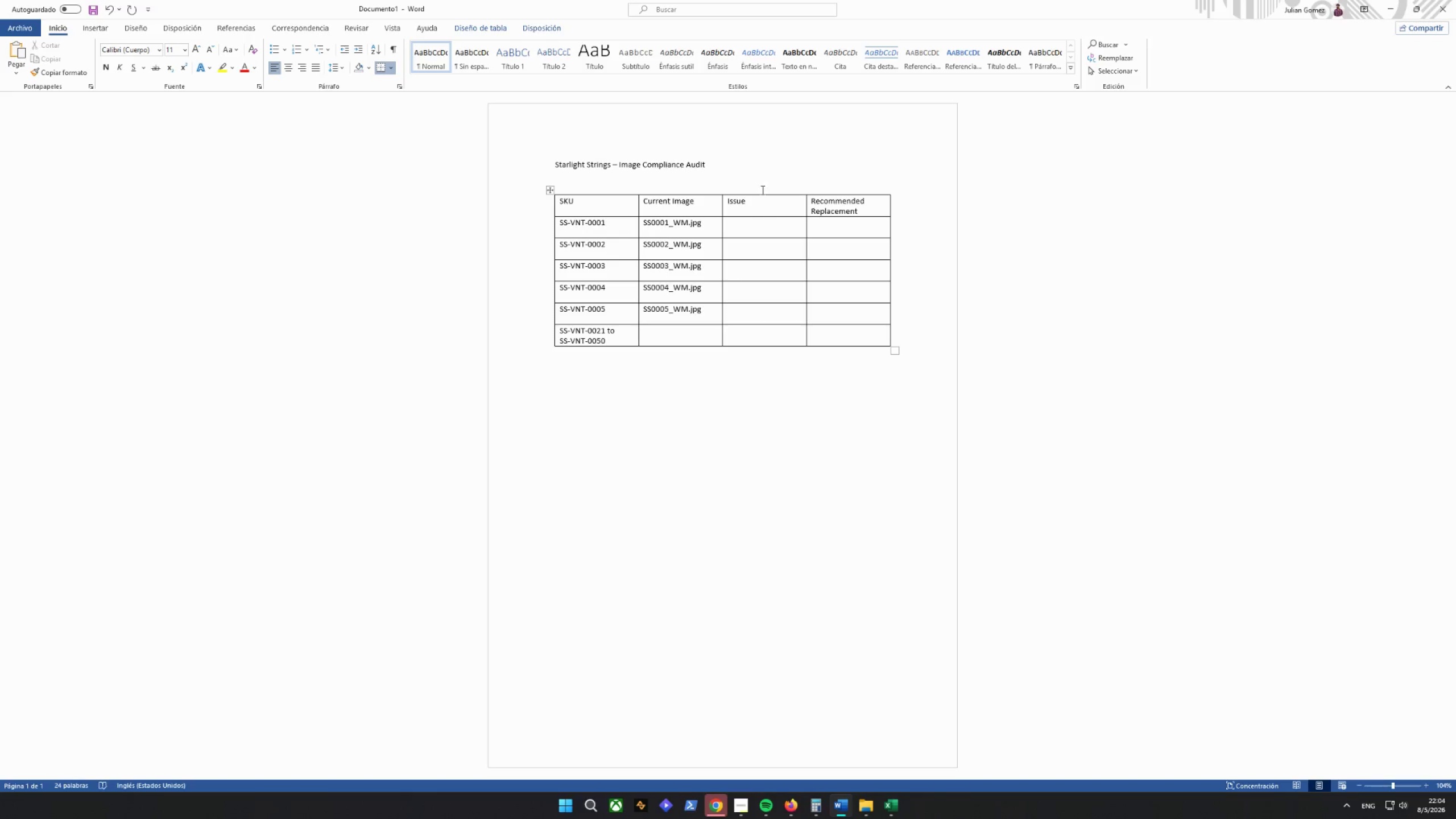 
wait(5.34)
 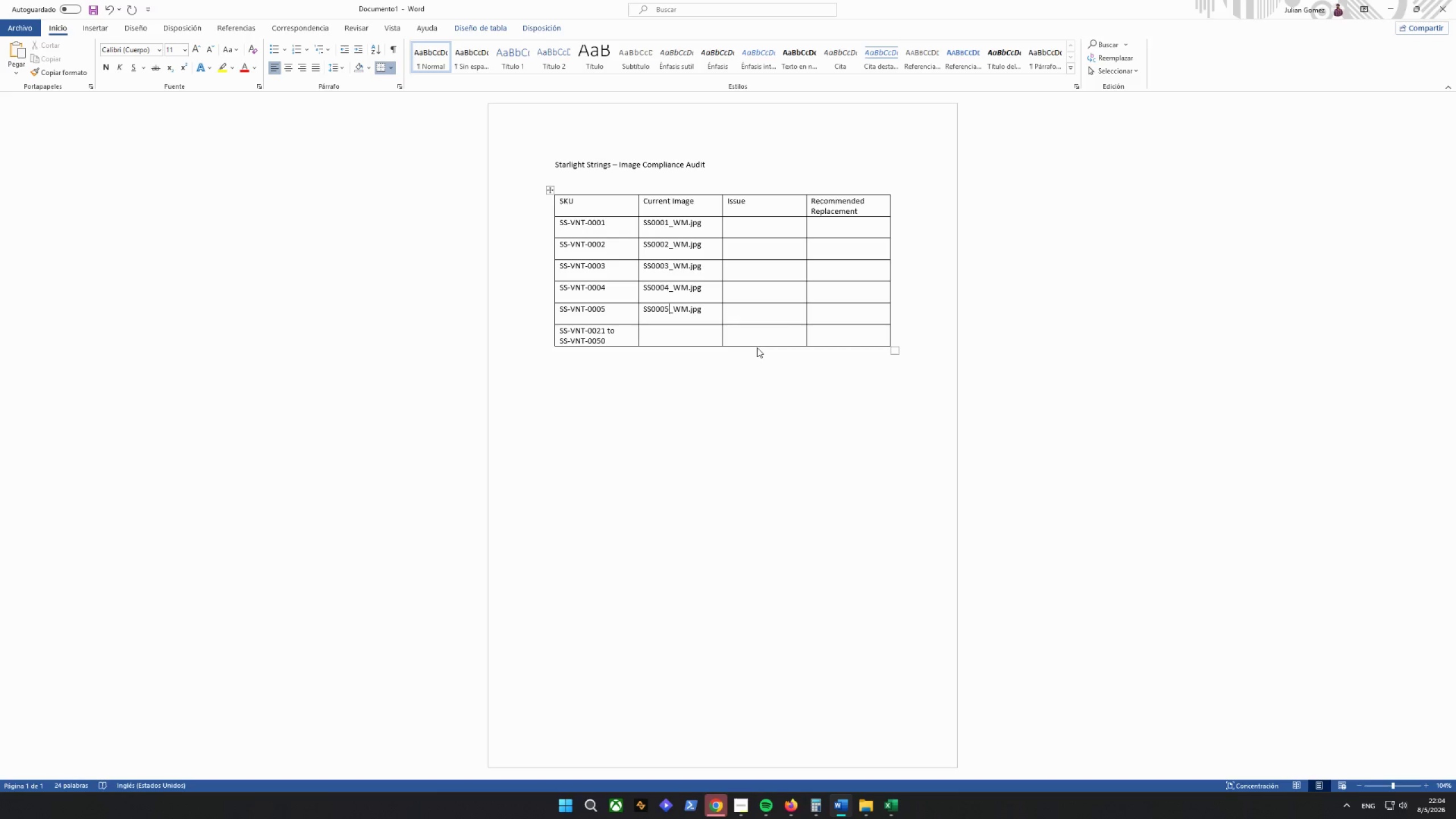 
left_click([891, 812])
 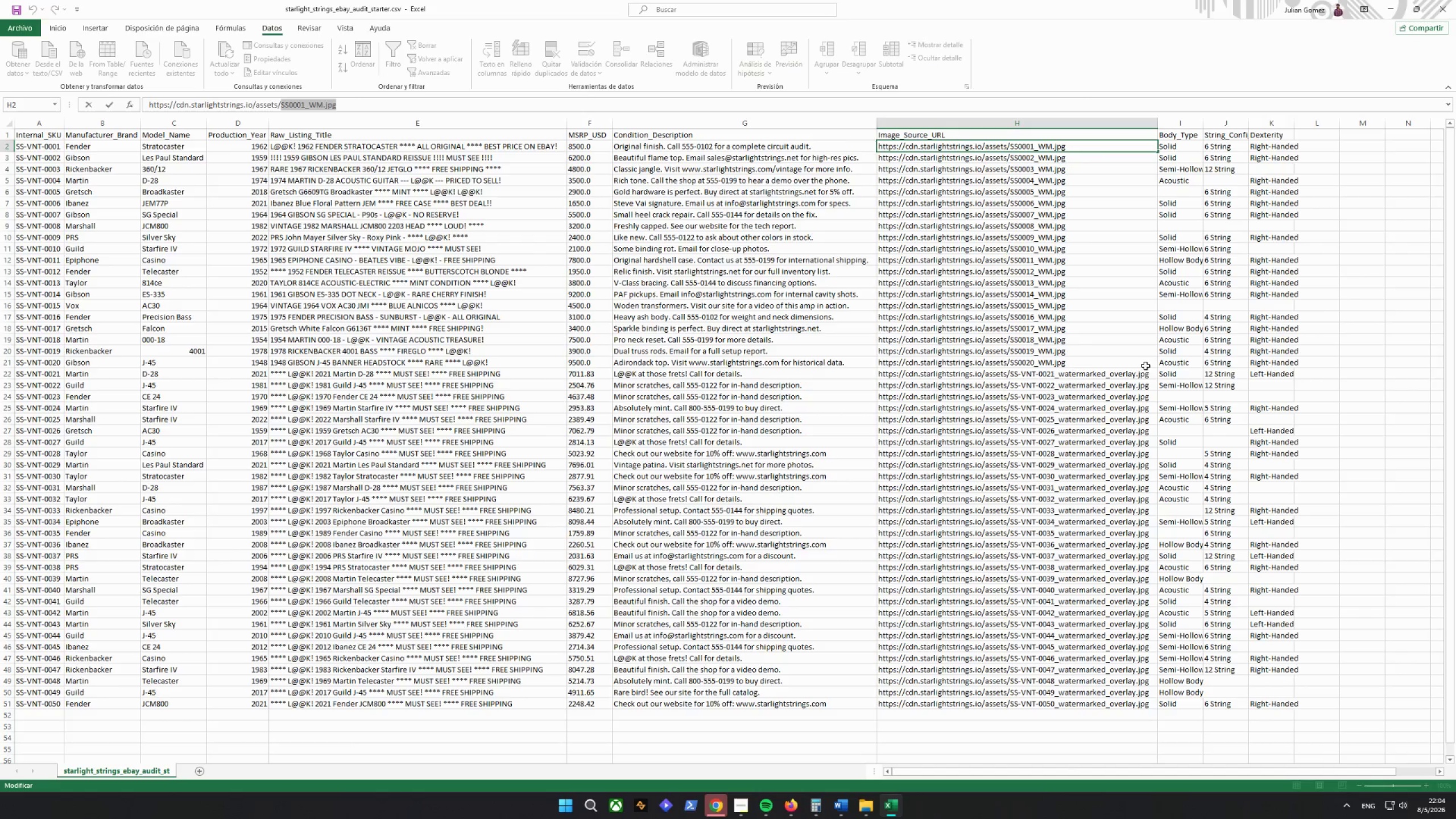 
left_click([1130, 382])
 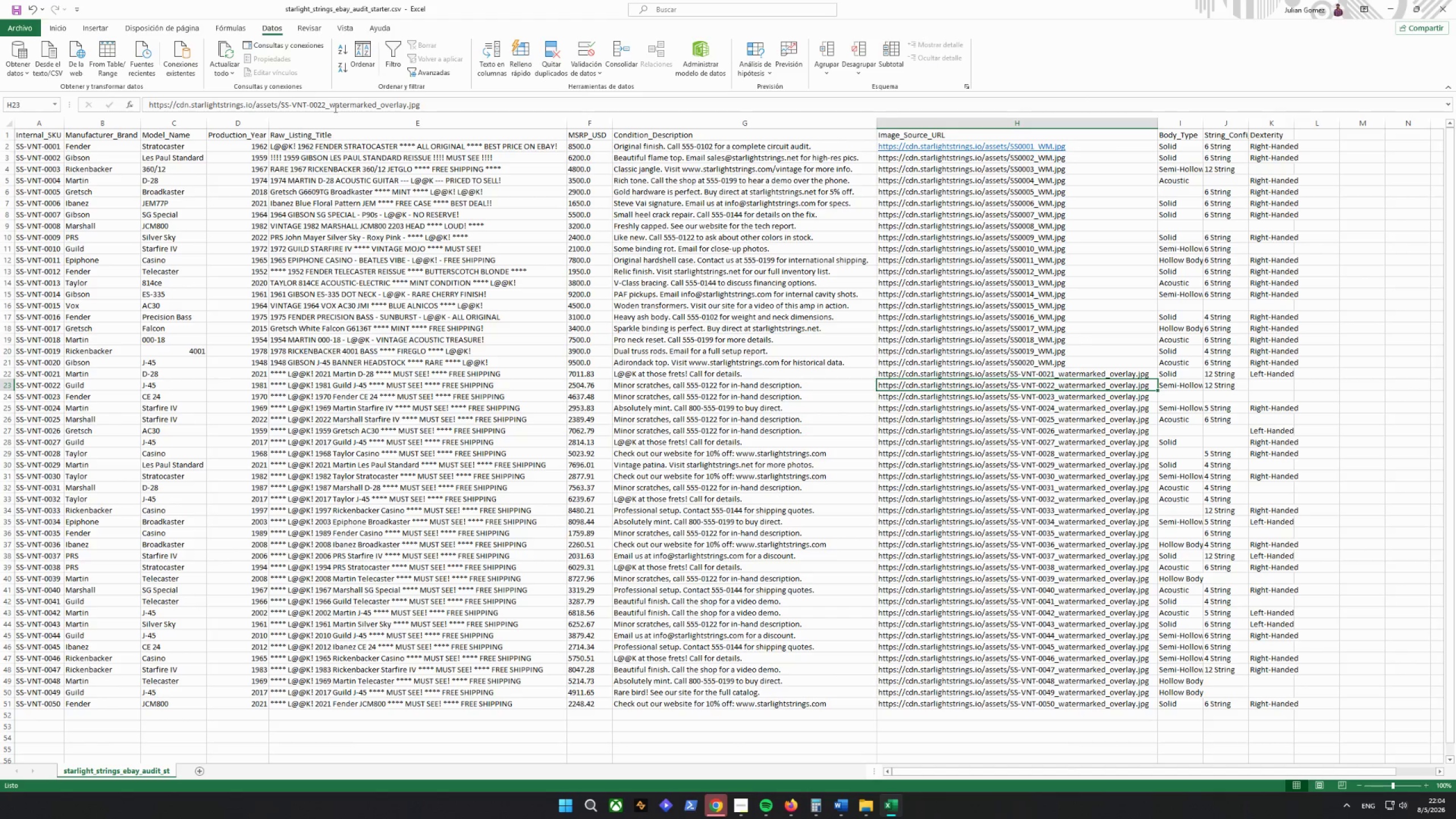 
left_click_drag(start_coordinate=[330, 104], to_coordinate=[836, 112])
 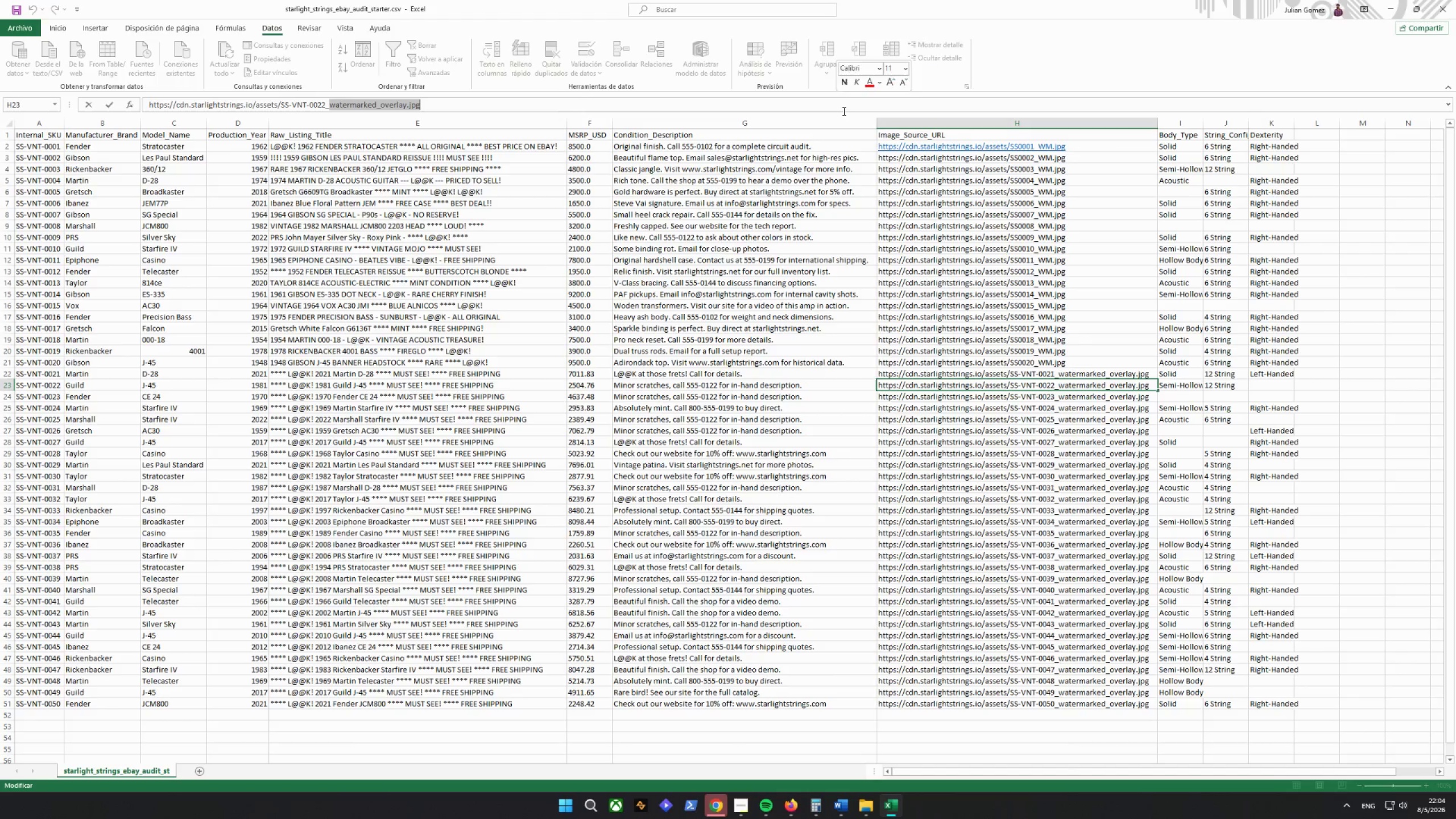 
key(Control+C)
 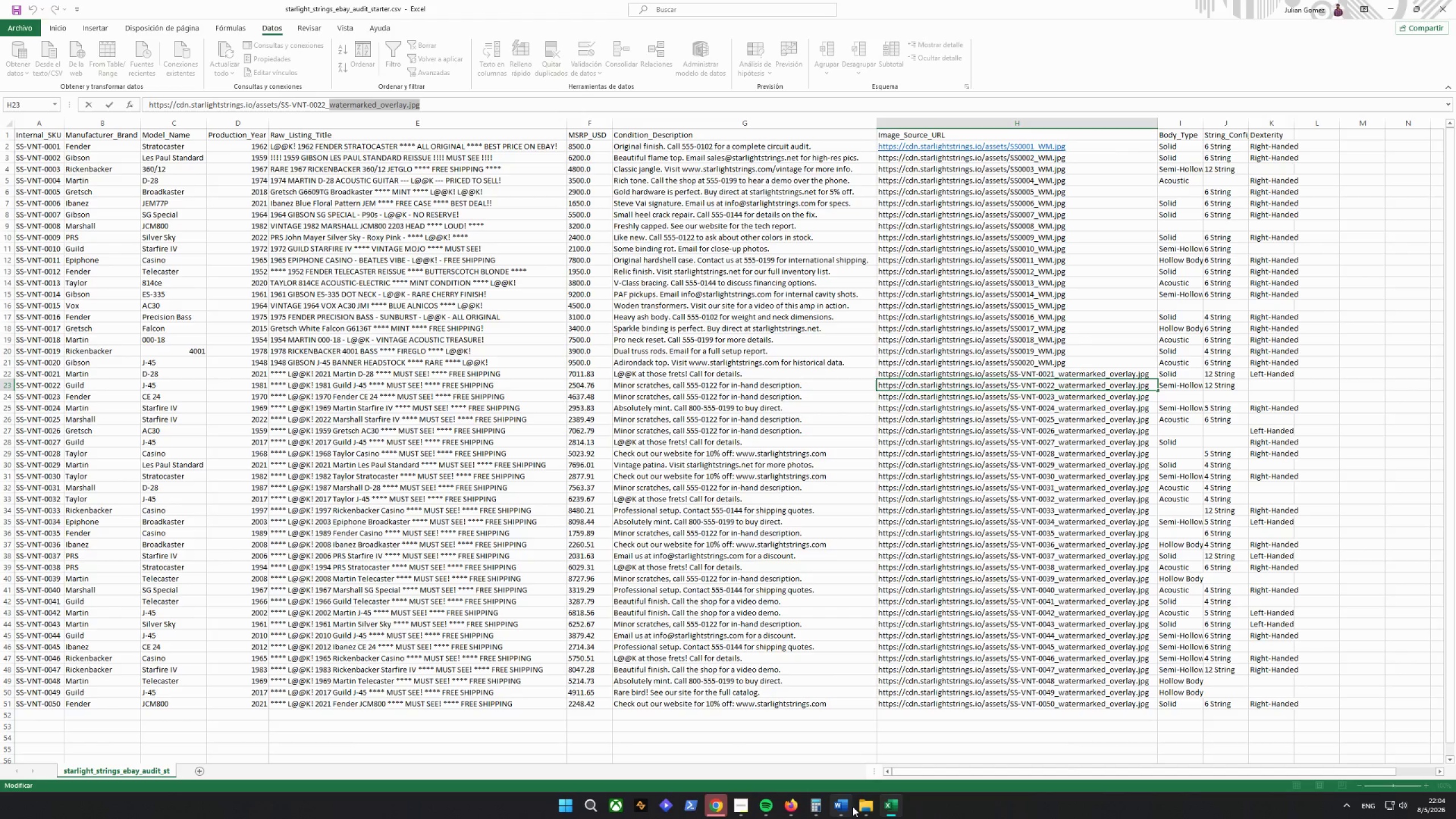 
left_click([846, 802])
 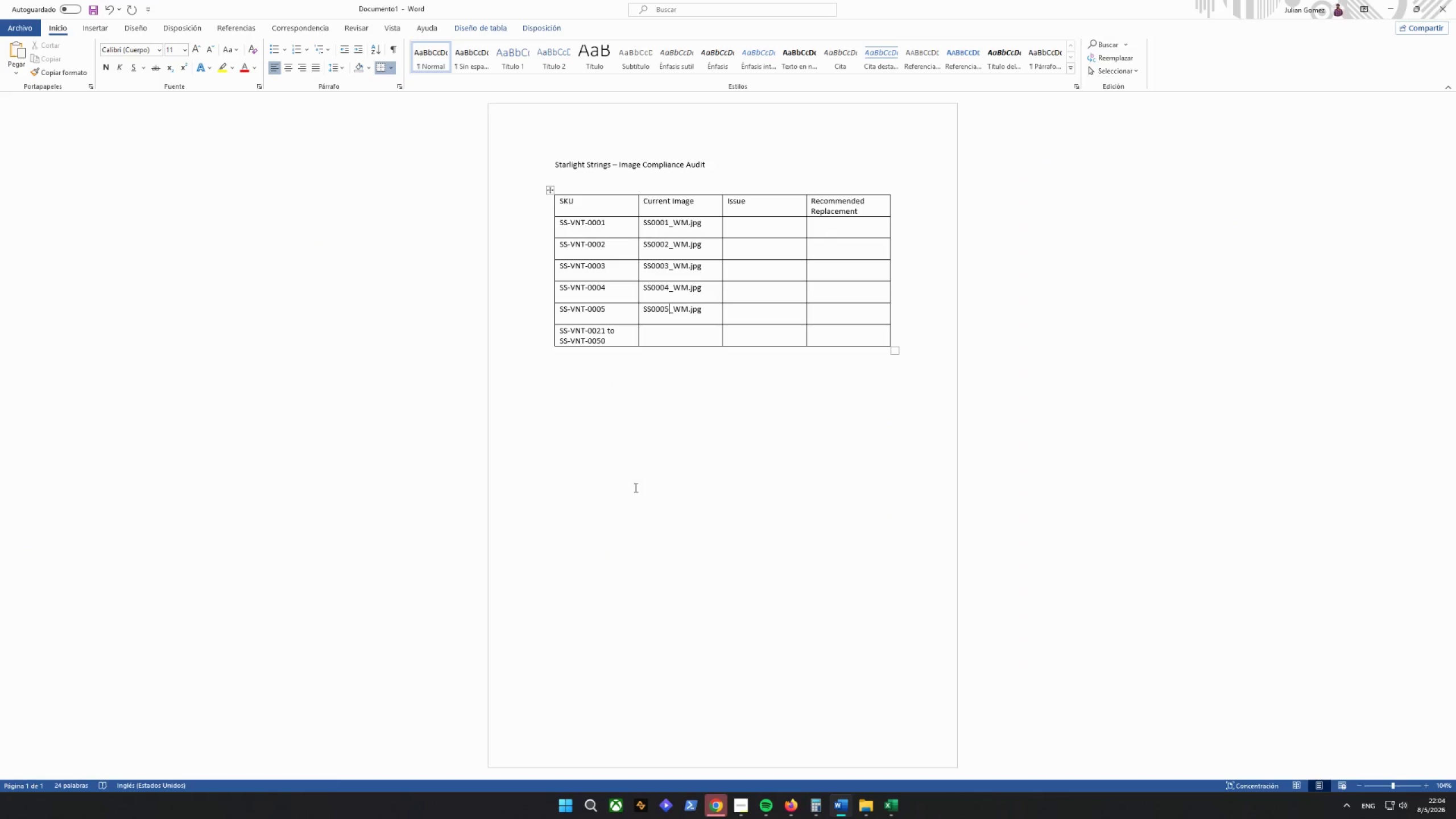 
left_click([676, 338])
 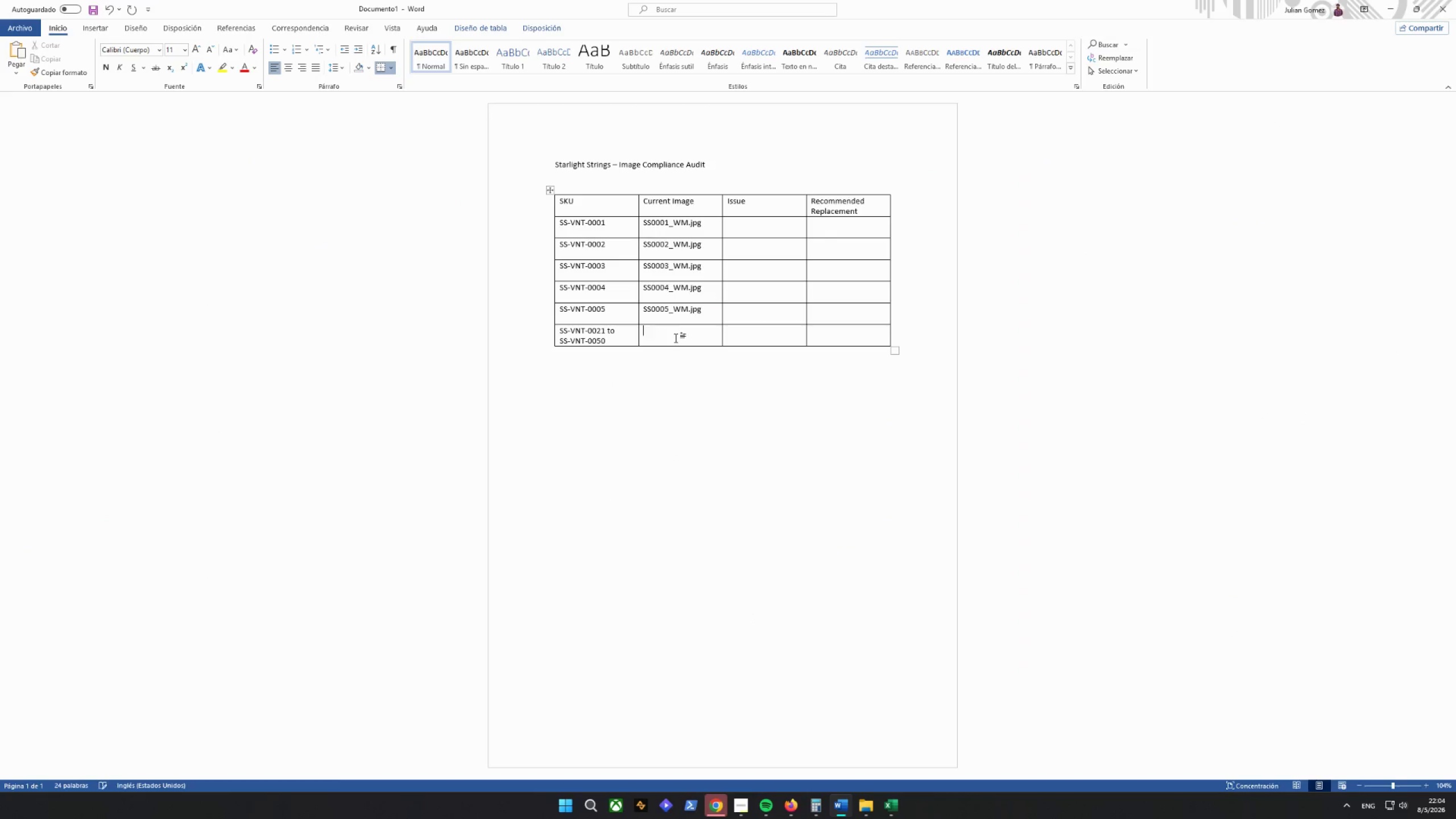 
key(Control+V)
 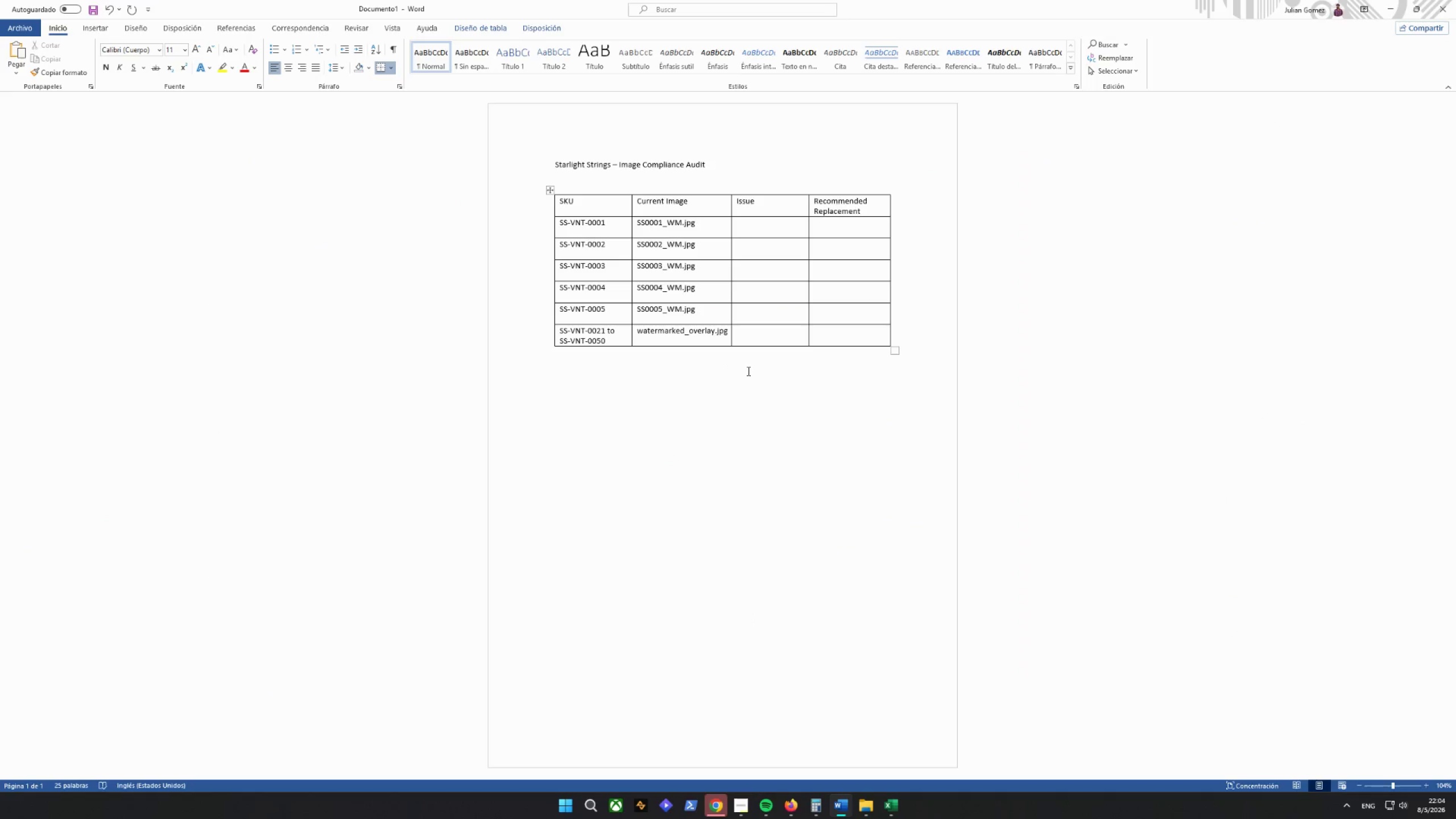 
left_click([752, 373])
 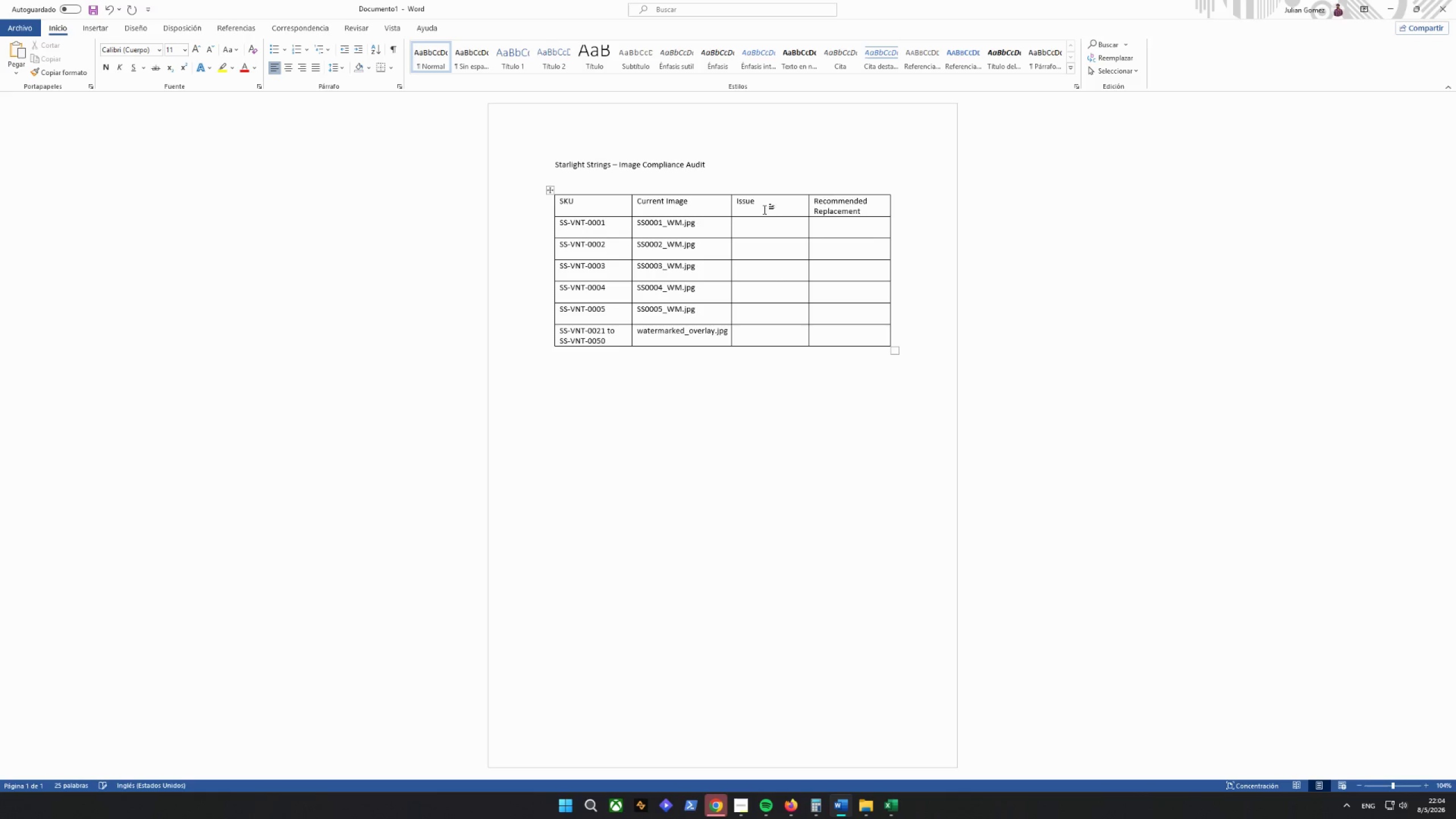 
left_click([757, 228])
 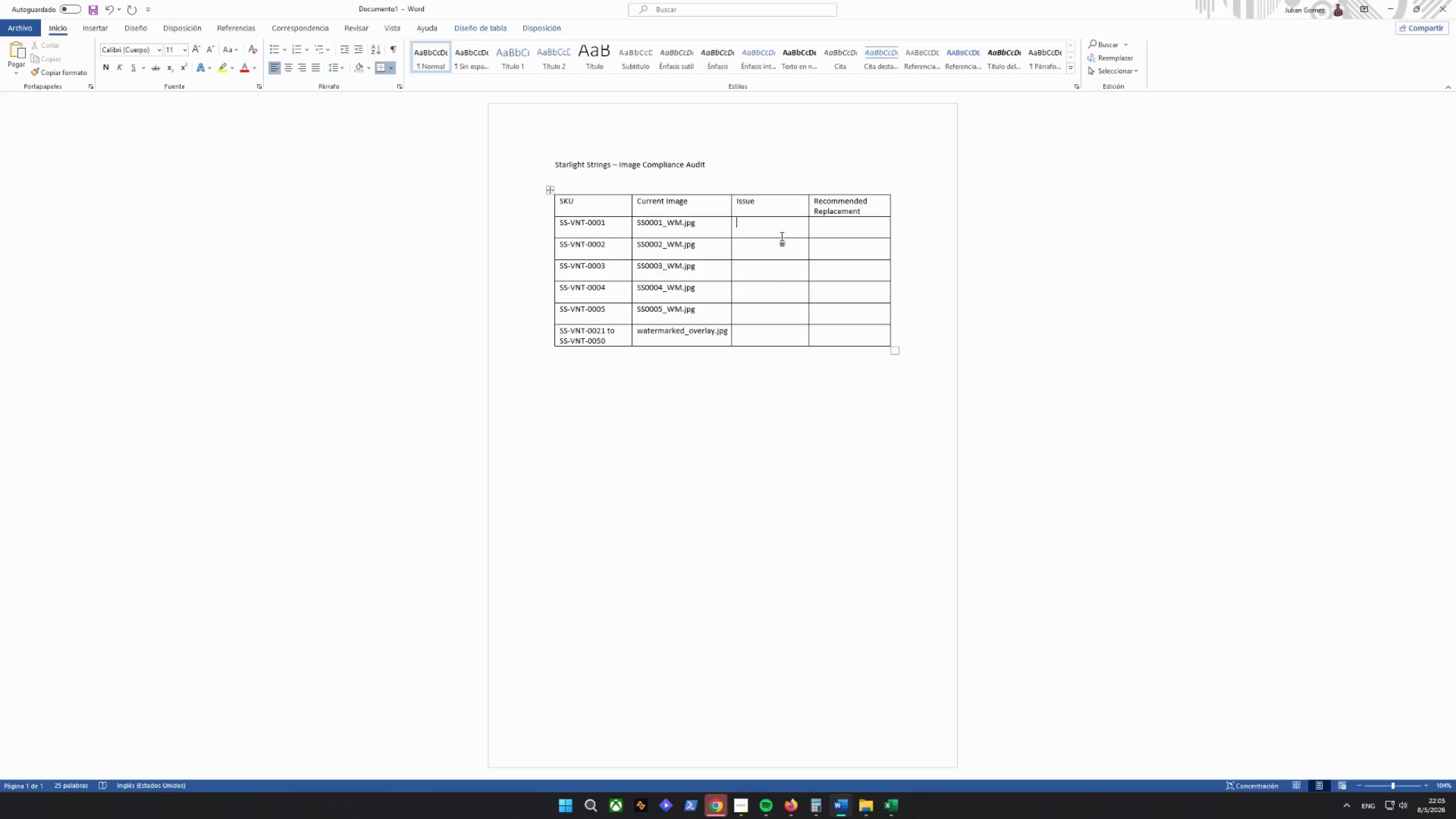 
wait(5.06)
 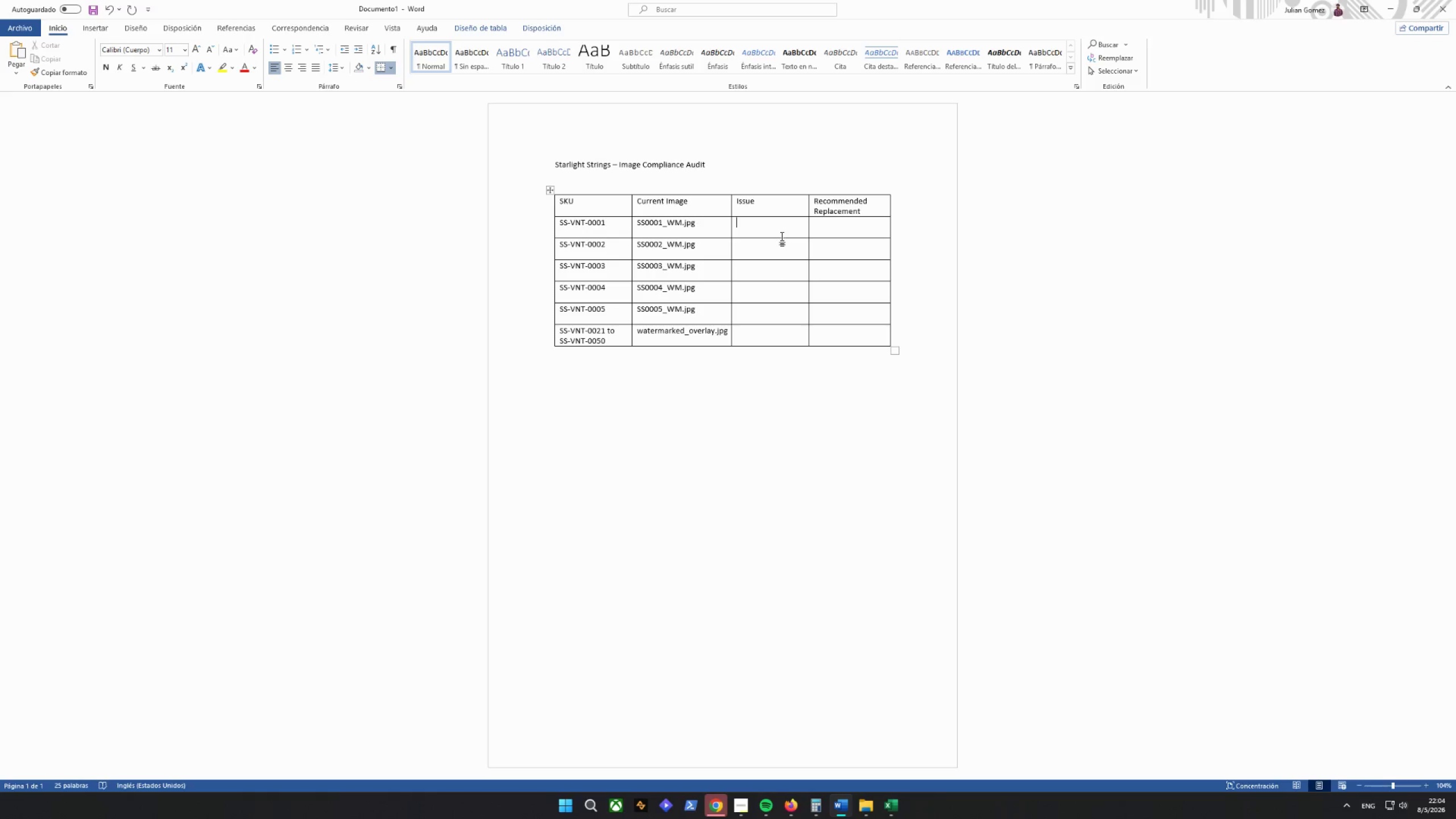 
type(Watermark Over)
key(Backspace)
key(Backspace)
key(Backspace)
key(Backspace)
type(IOV)
key(Backspace)
key(Backspace)
key(Backspace)
type(overlay)
 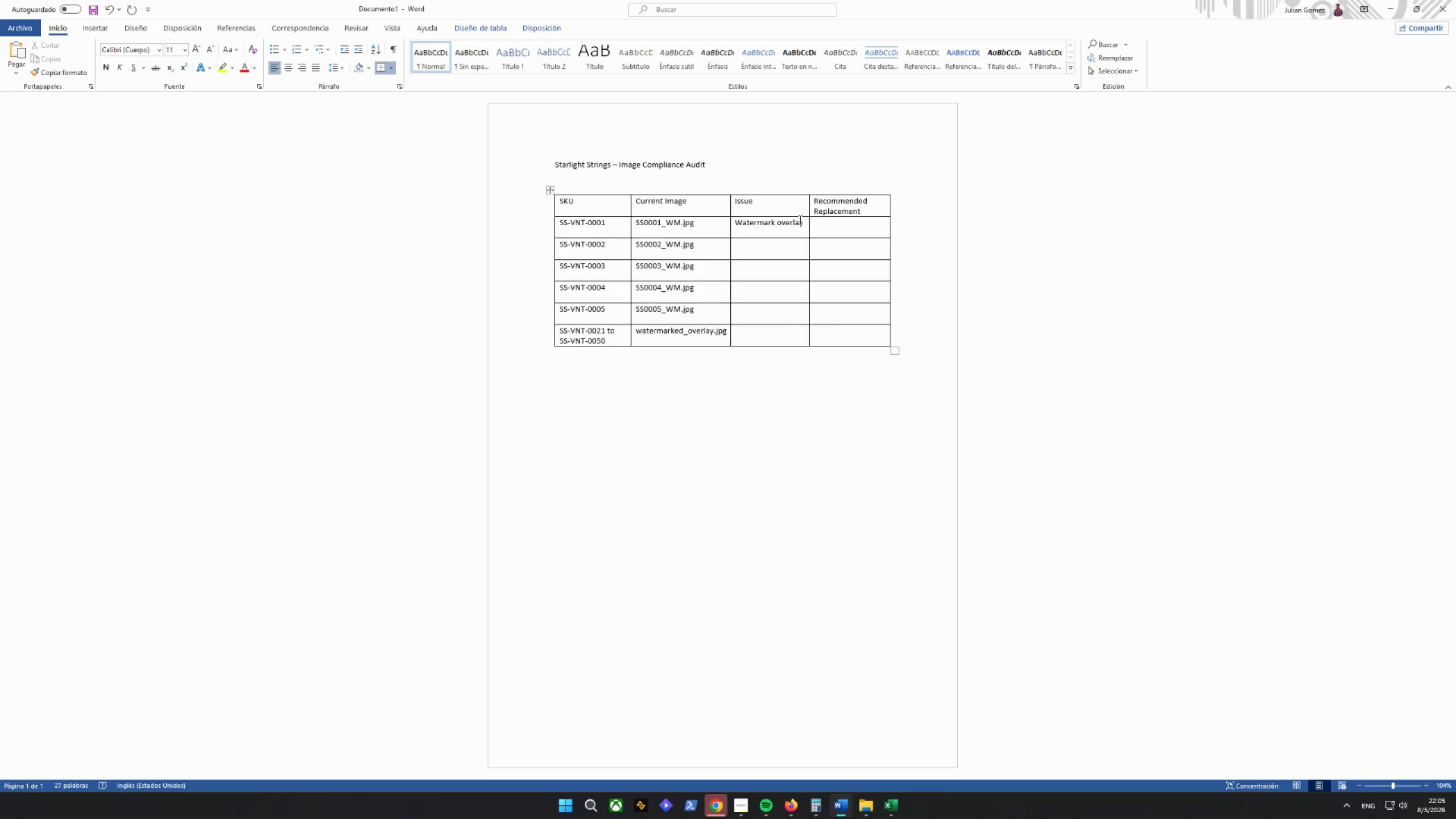 
left_click_drag(start_coordinate=[802, 223], to_coordinate=[745, 221])
 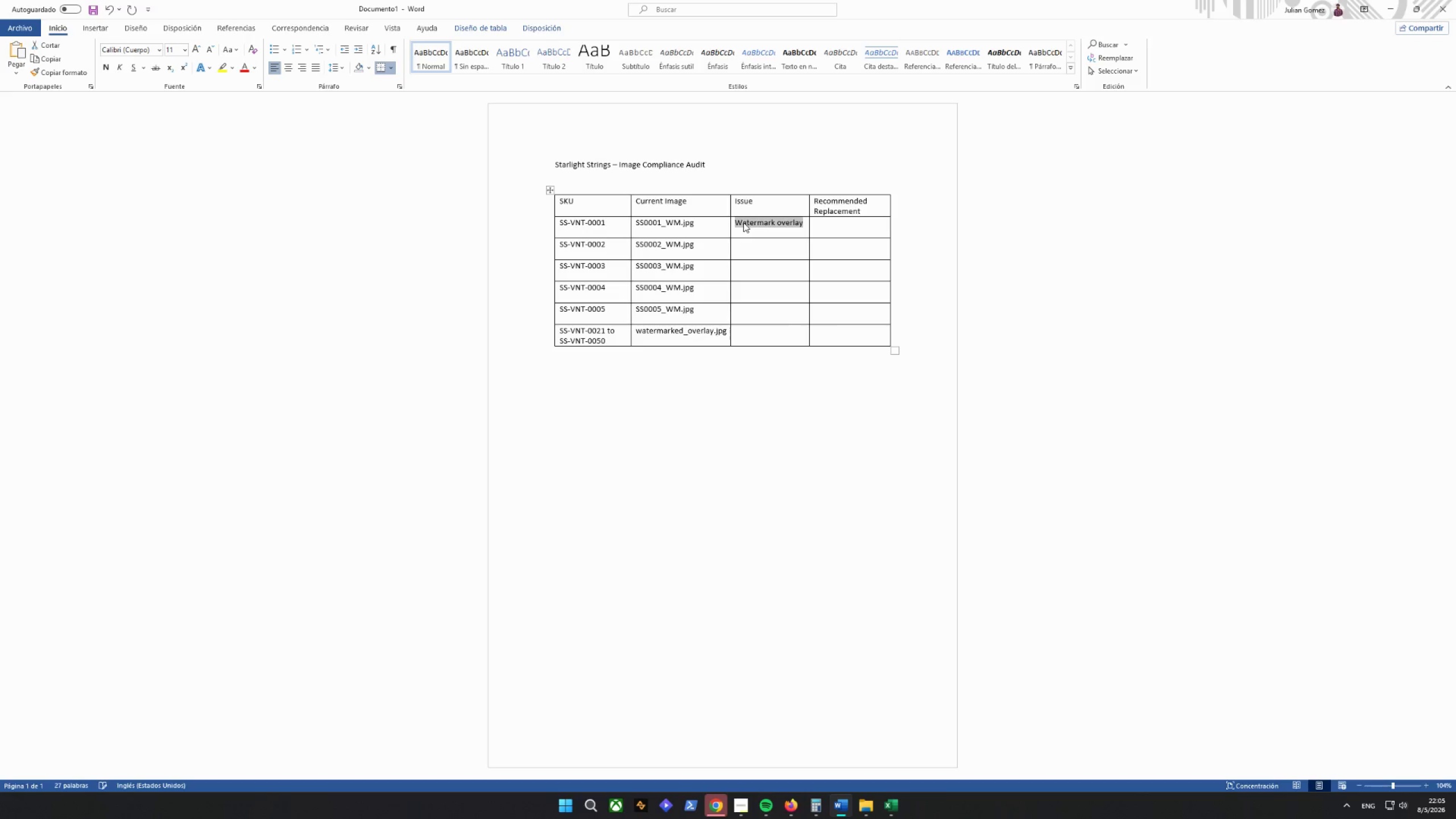 
key(Control+C)
 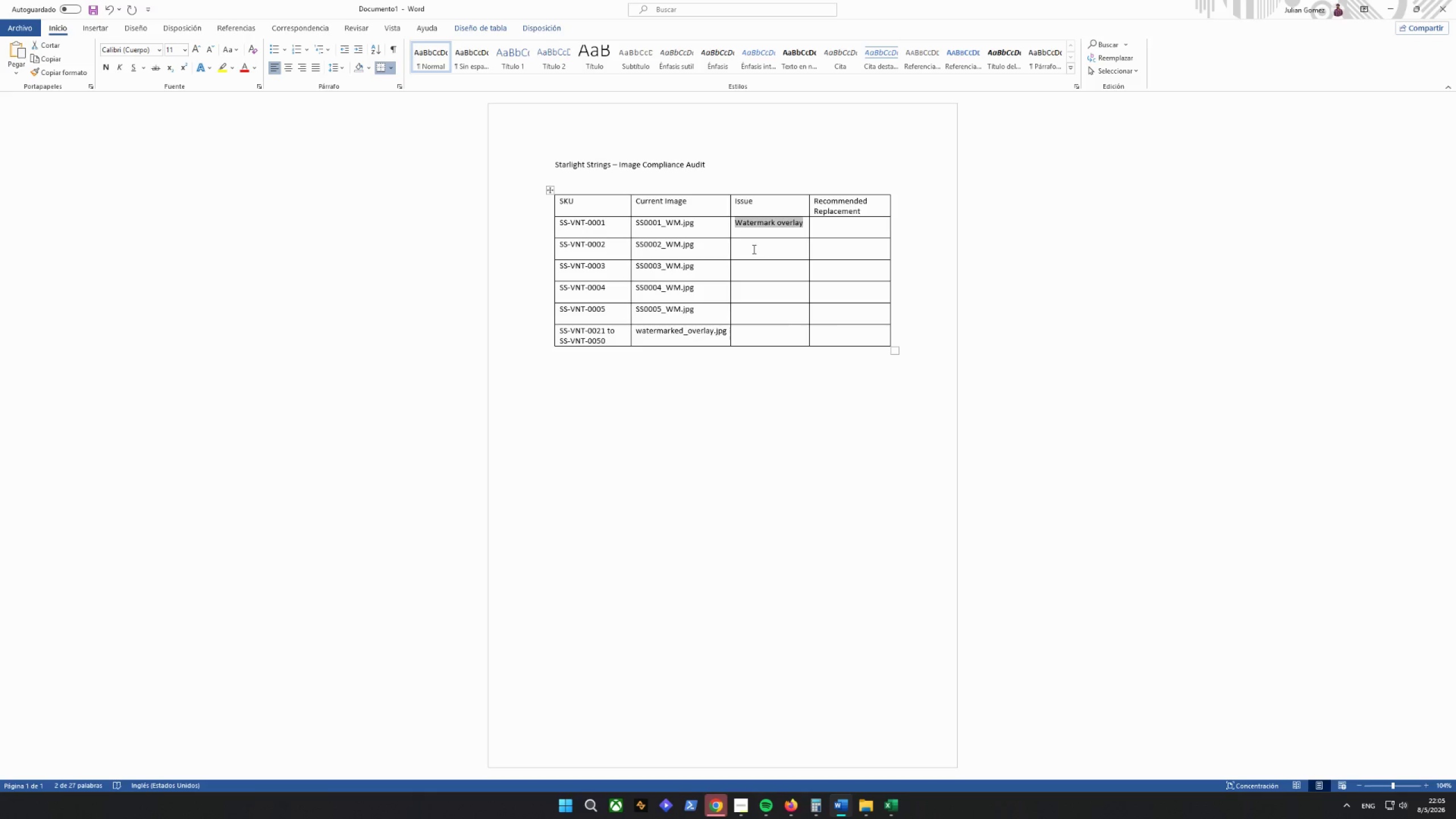 
left_click([753, 249])
 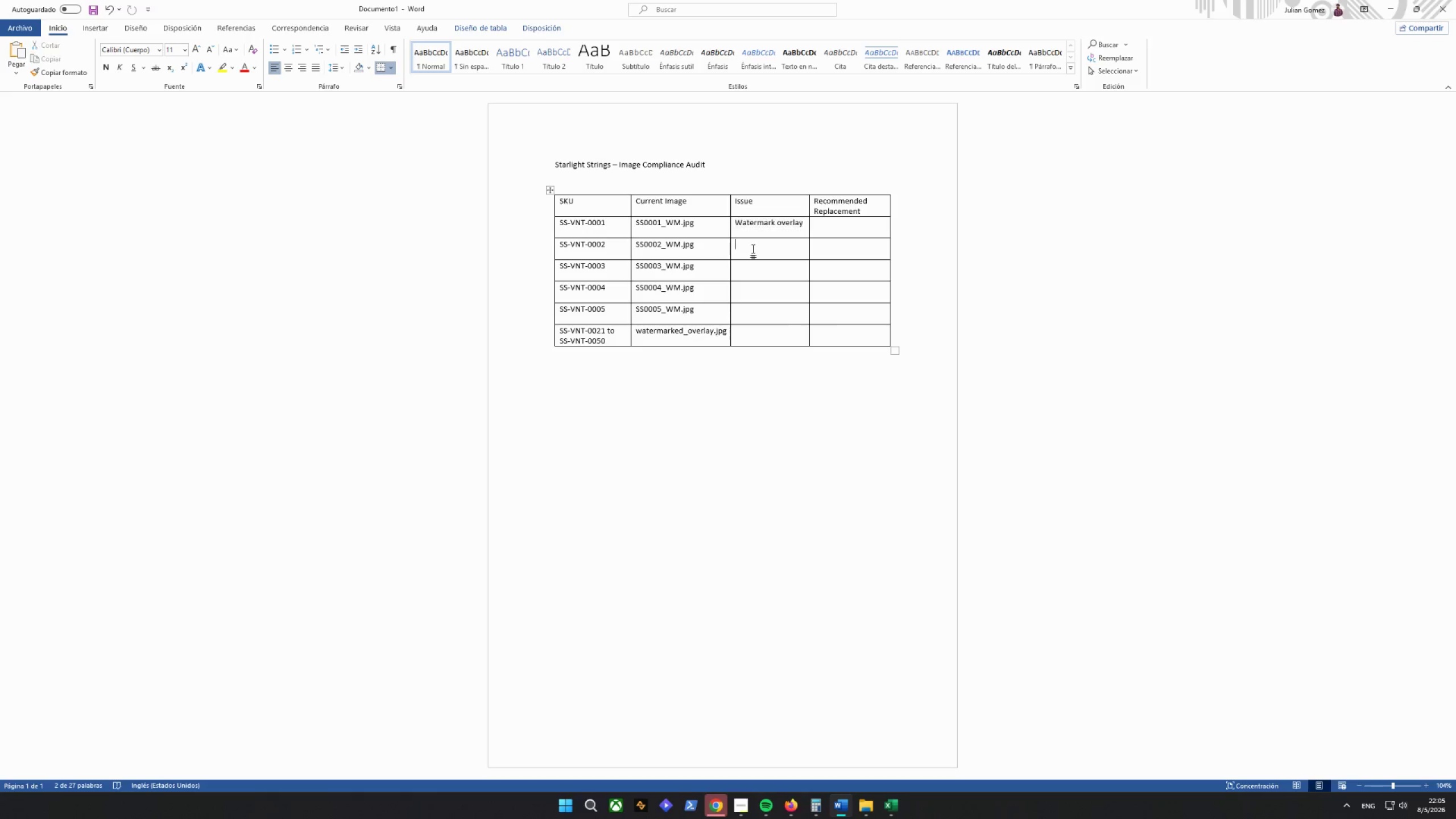 
key(Control+V)
 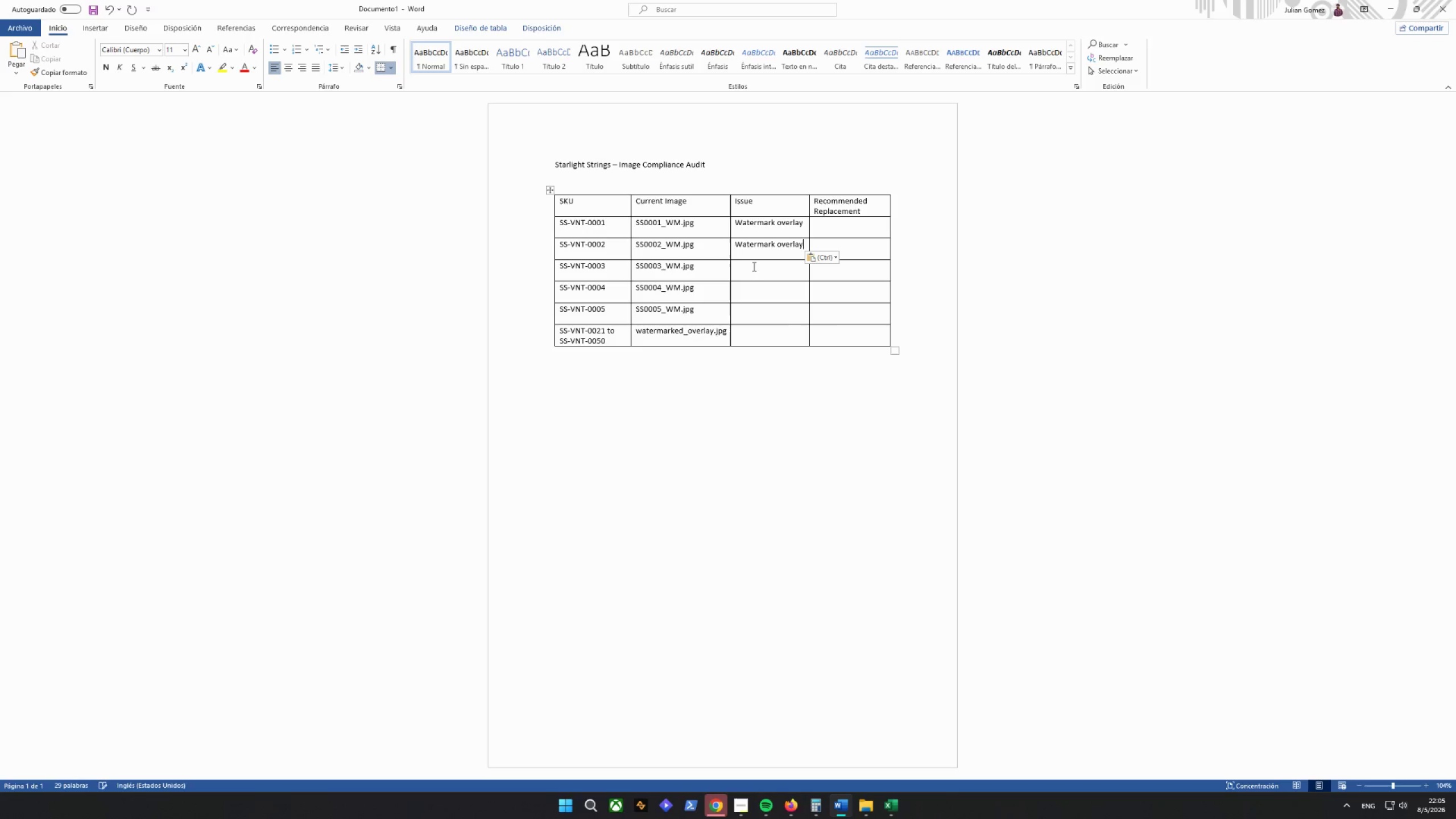 
left_click([753, 266])
 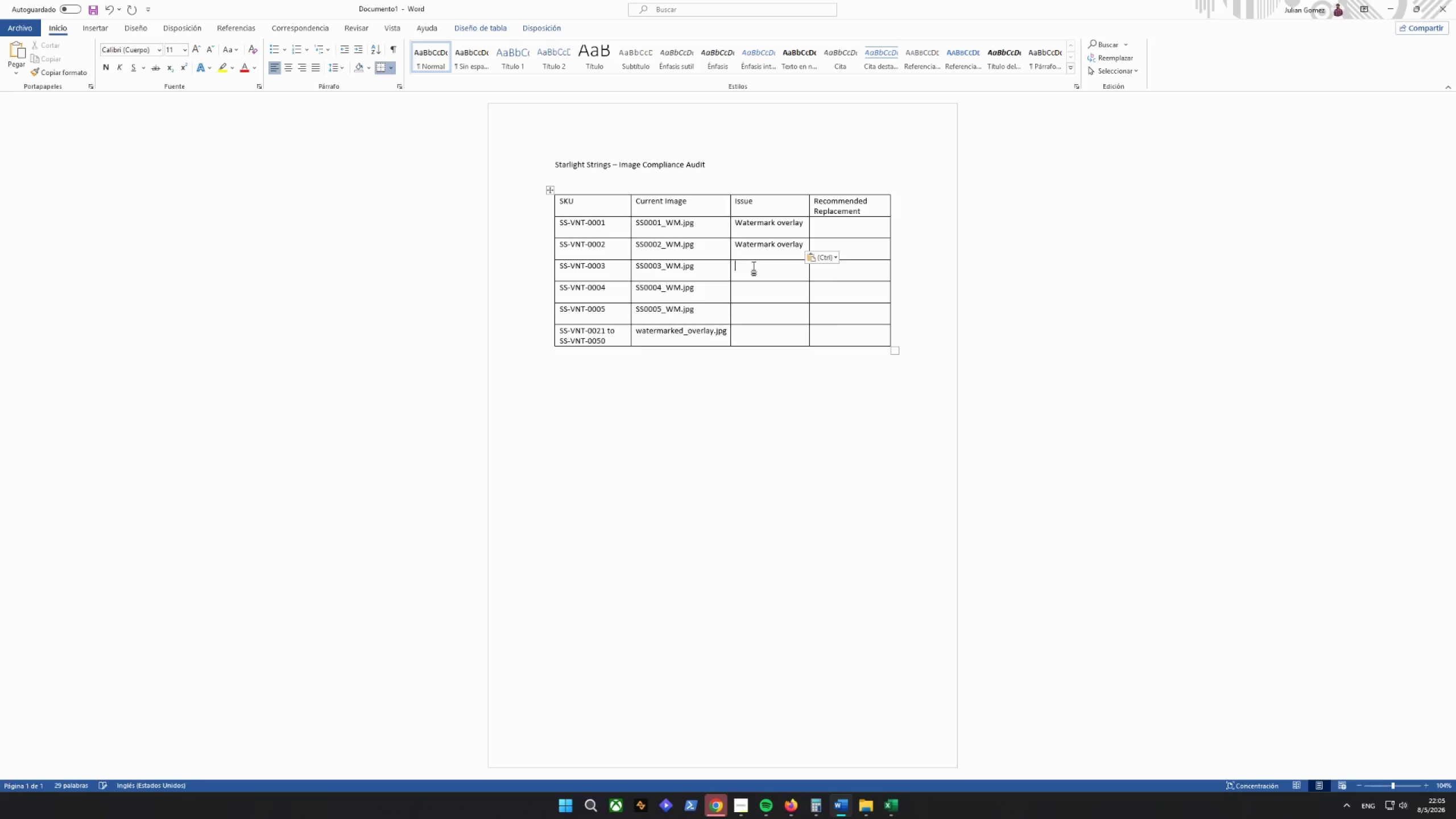 
key(Control+V)
 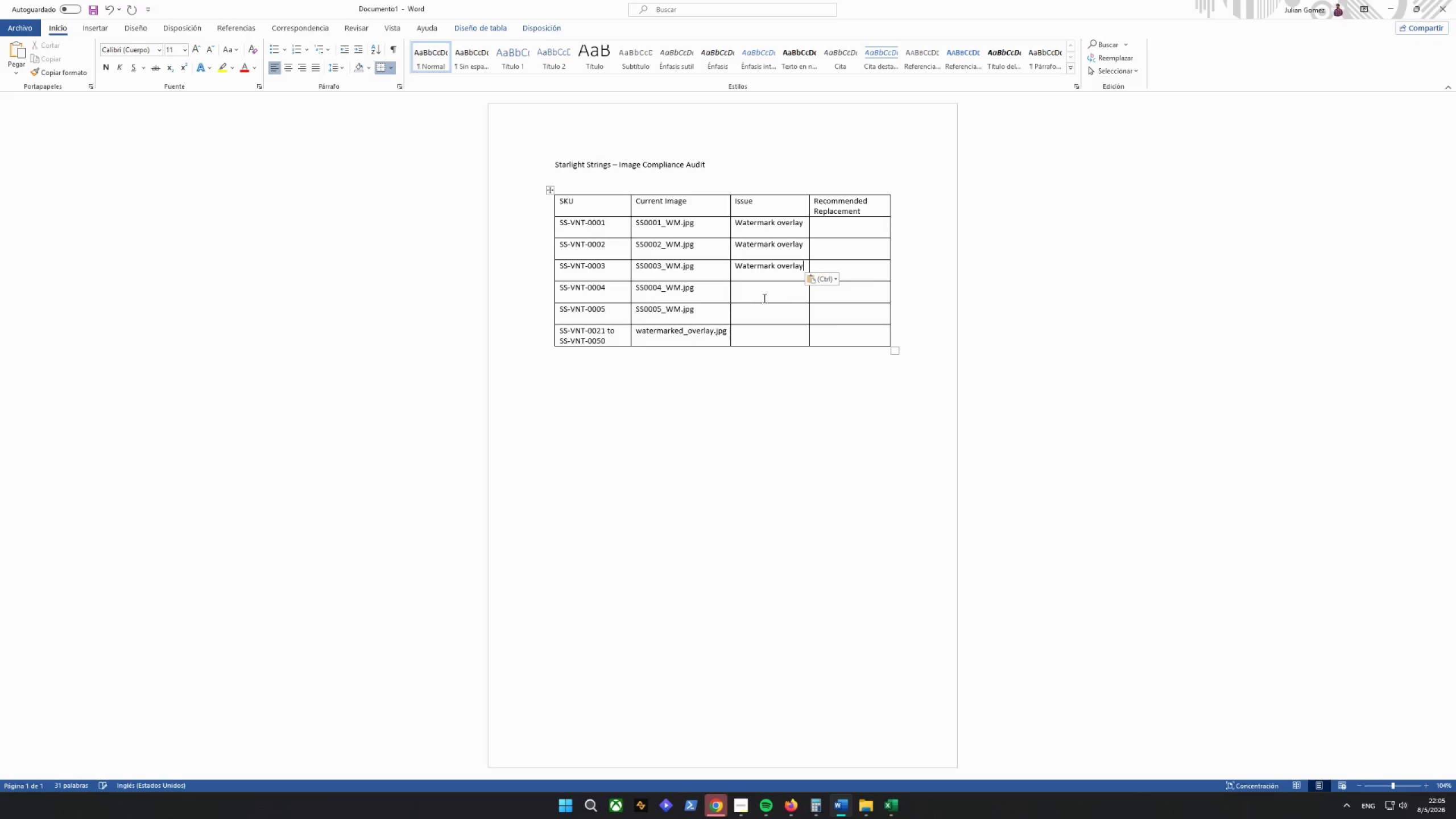 
left_click([760, 295])
 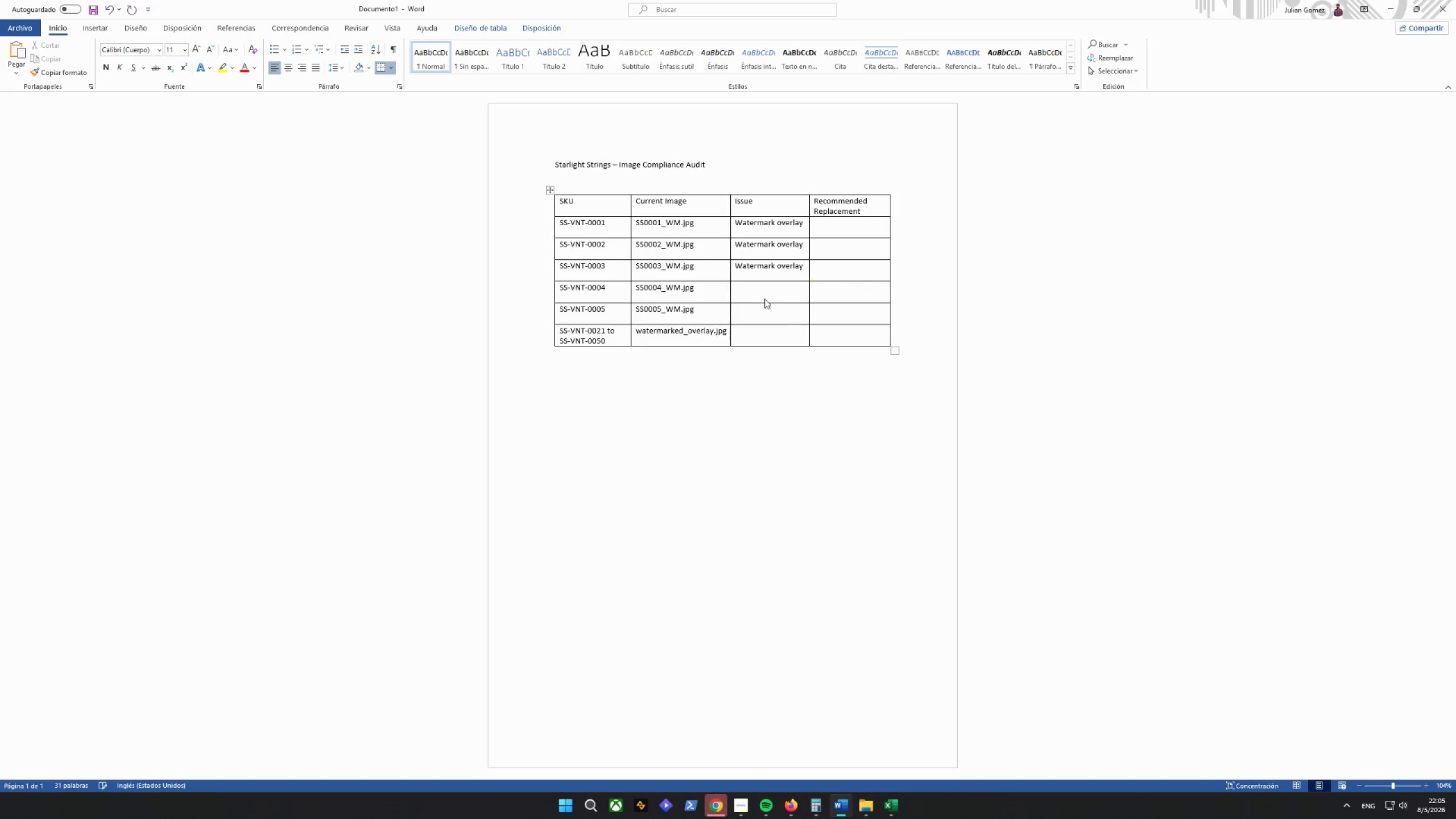 
key(Control+V)
 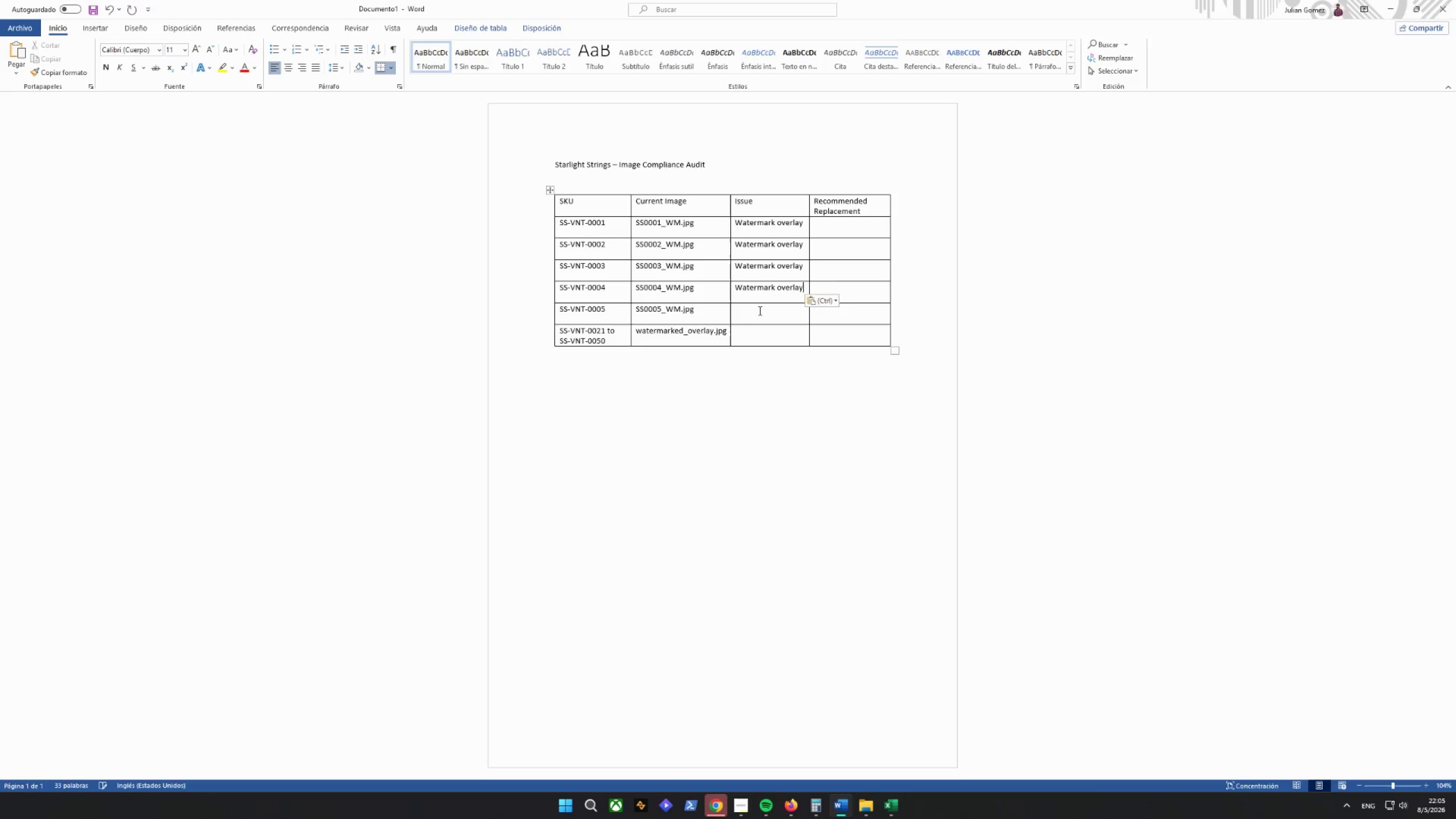 
key(Control+V)
 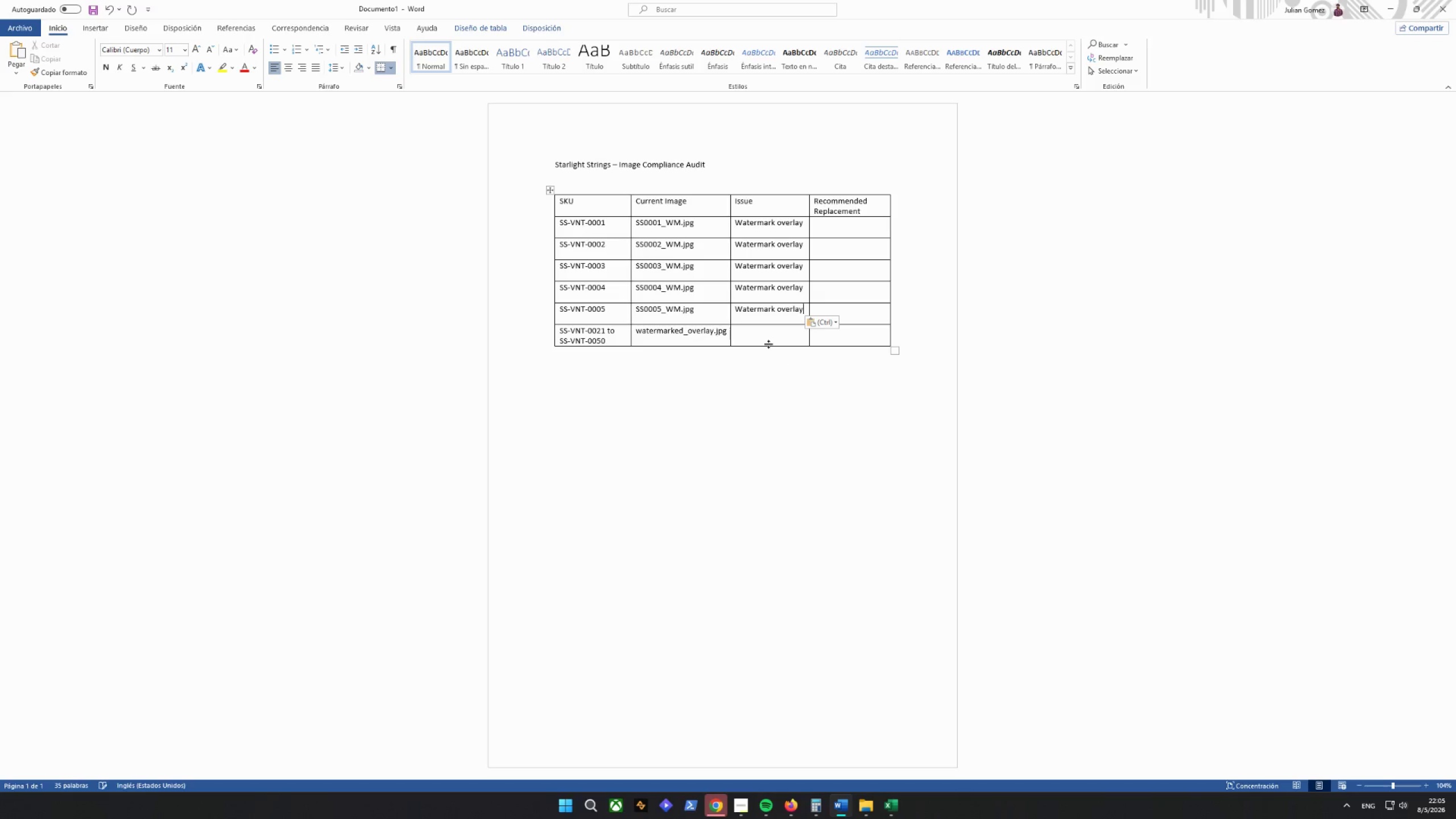 
left_click([751, 329])
 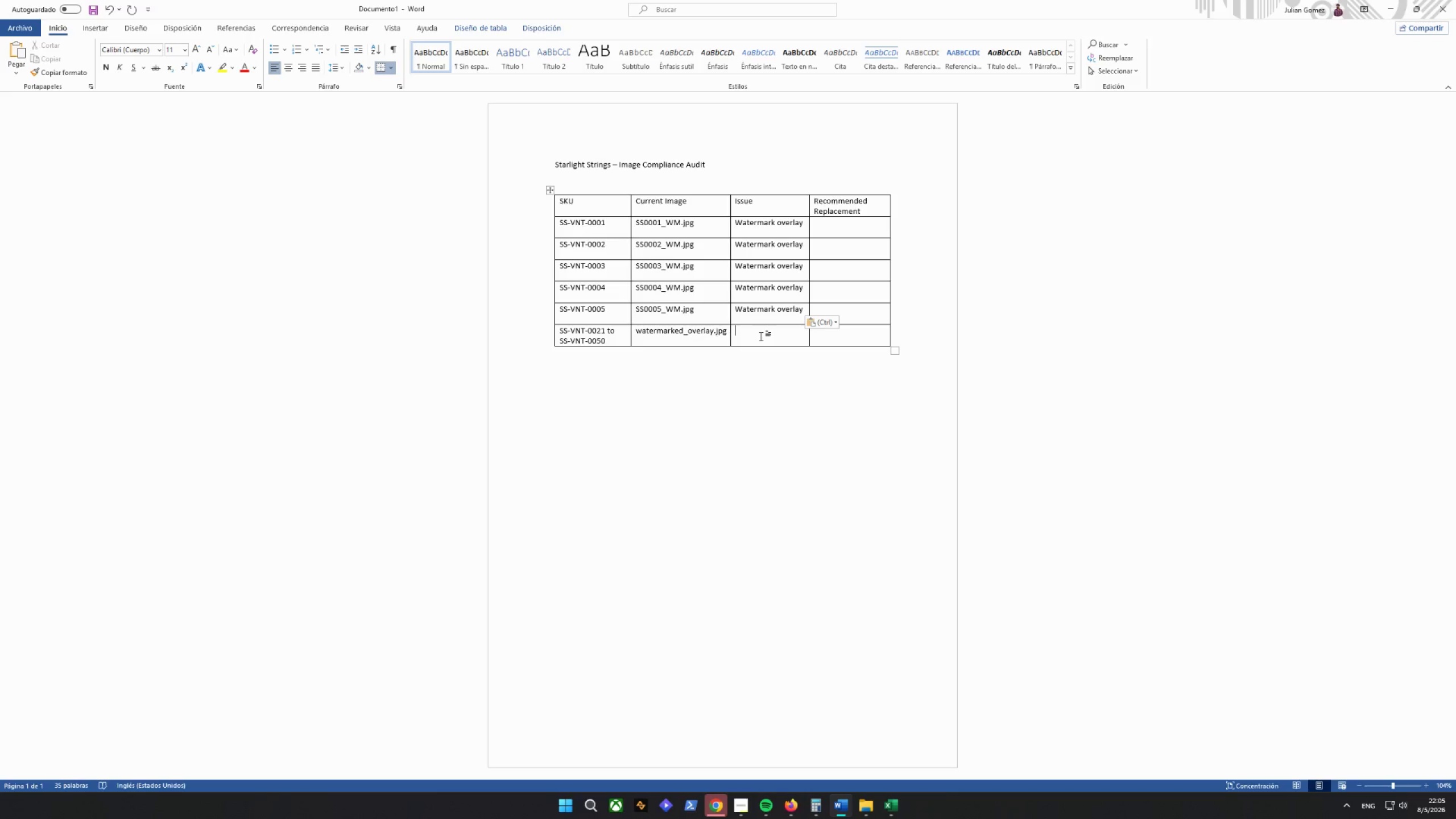 
type(Text overlay on image)
 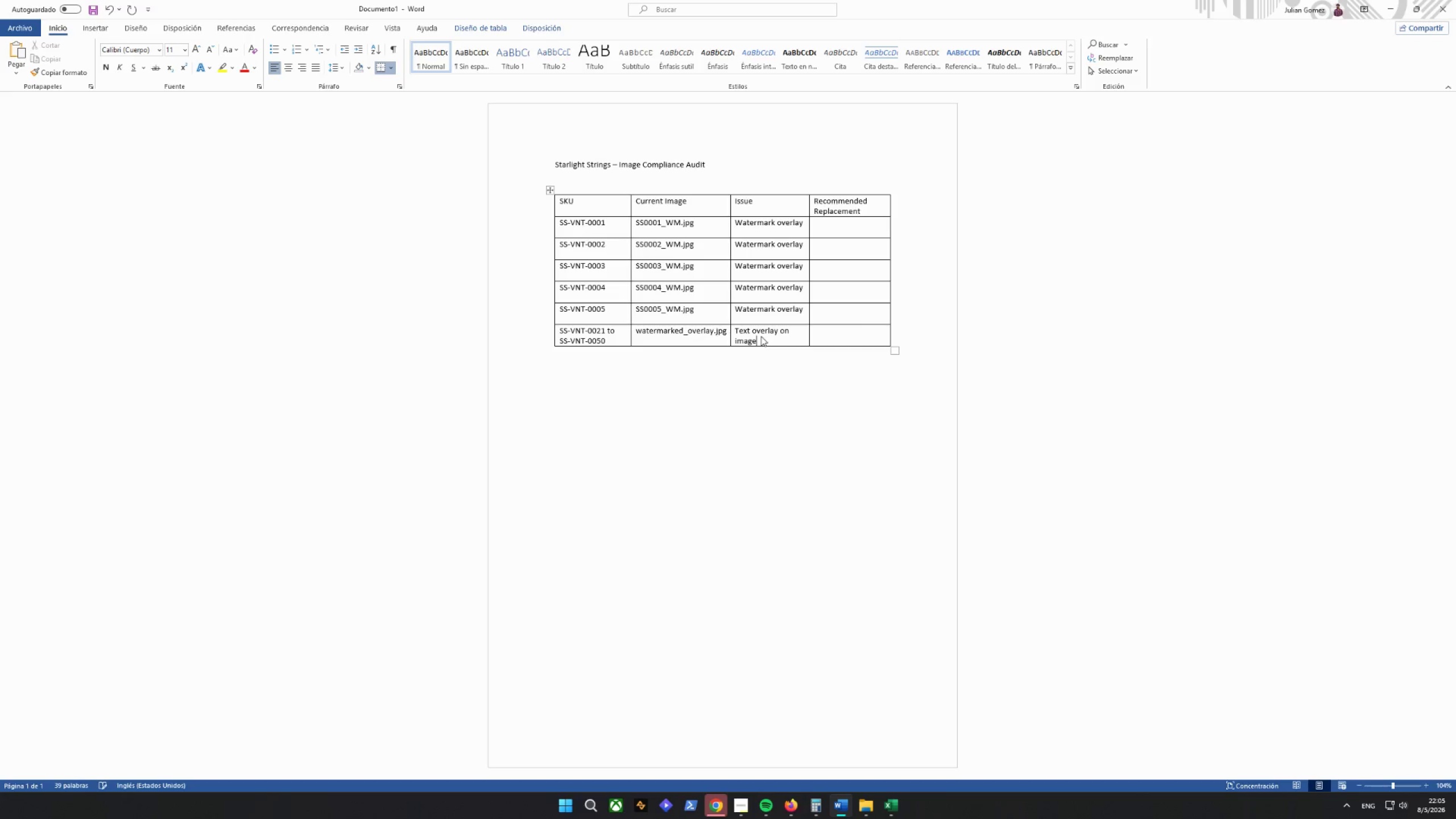 
key(Enter)
 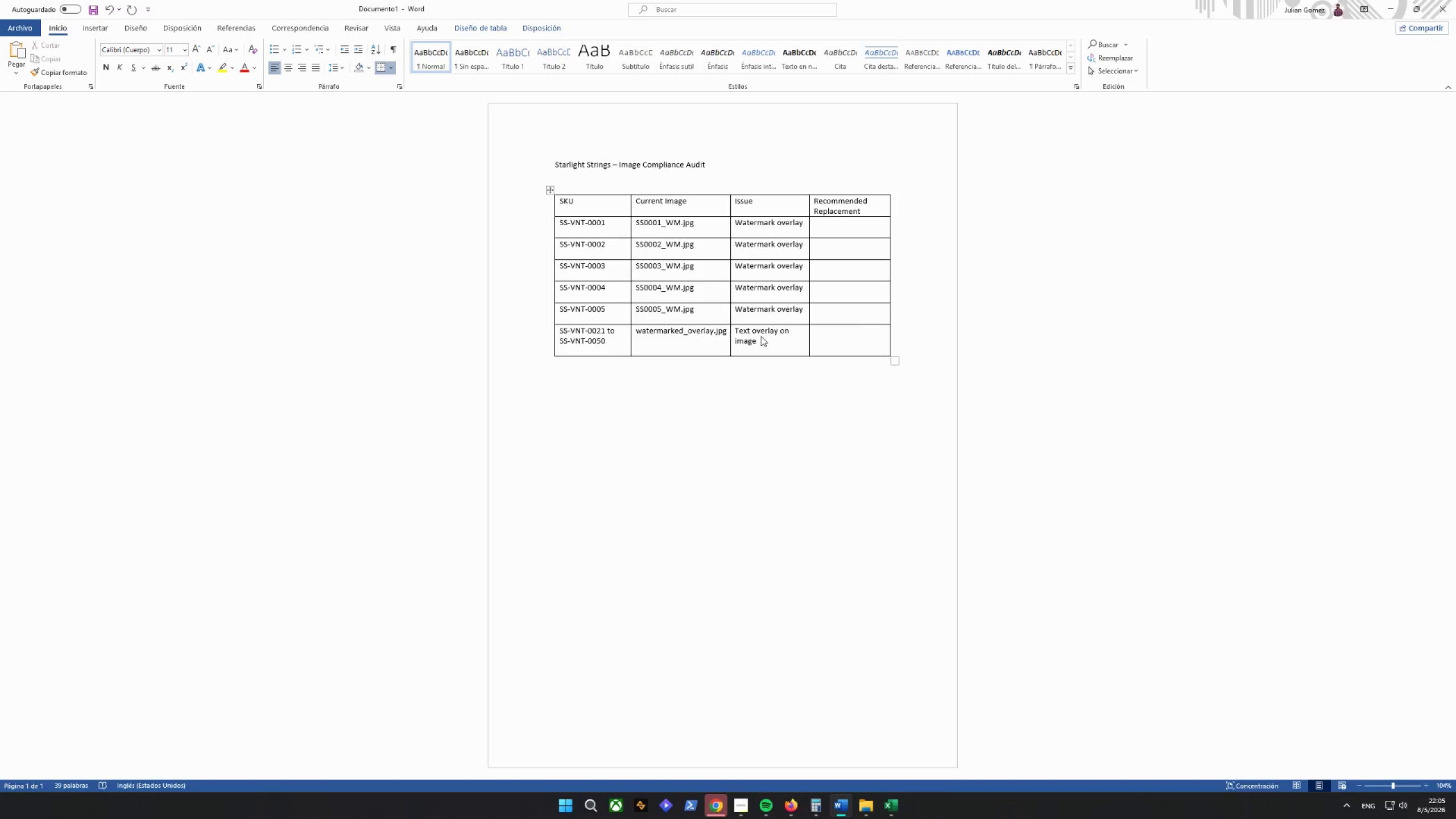 
key(Backspace)
 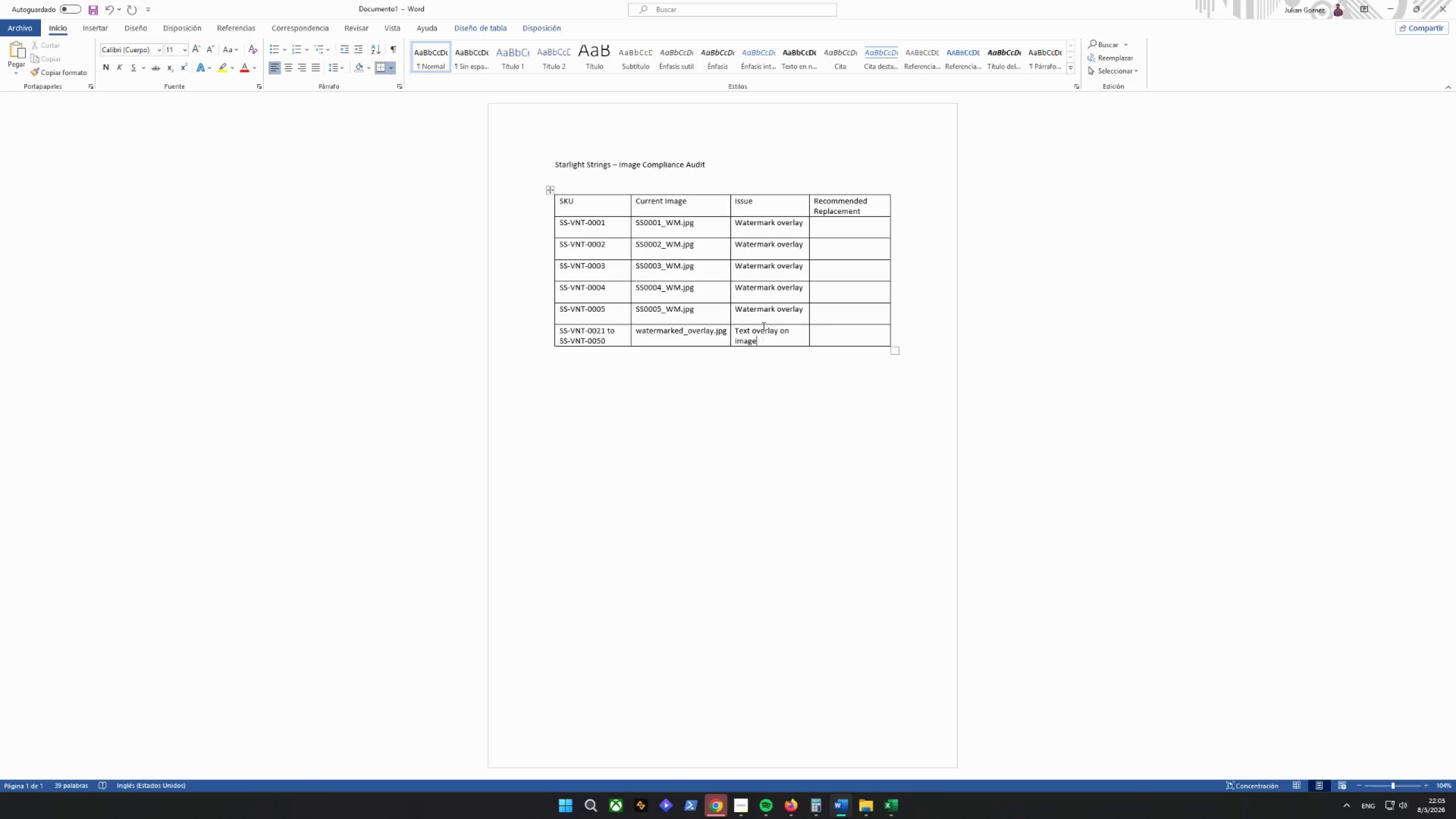 
wait(7.27)
 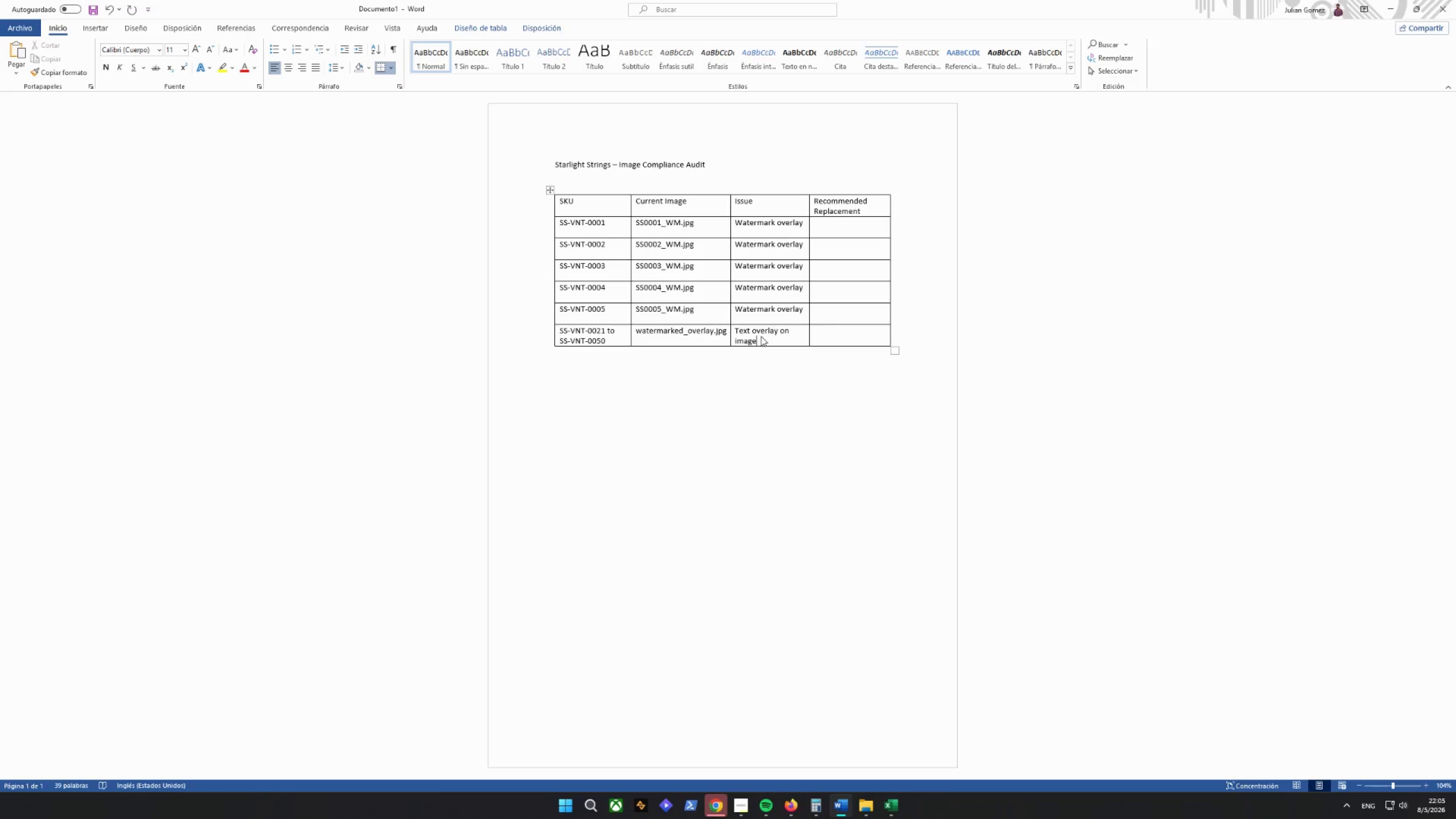 
type(Cleasn)
key(Backspace)
key(Backspace)
key(Backspace)
type(an  p)
key(Backspace)
key(Backspace)
type(product shoot from manufacturer )
 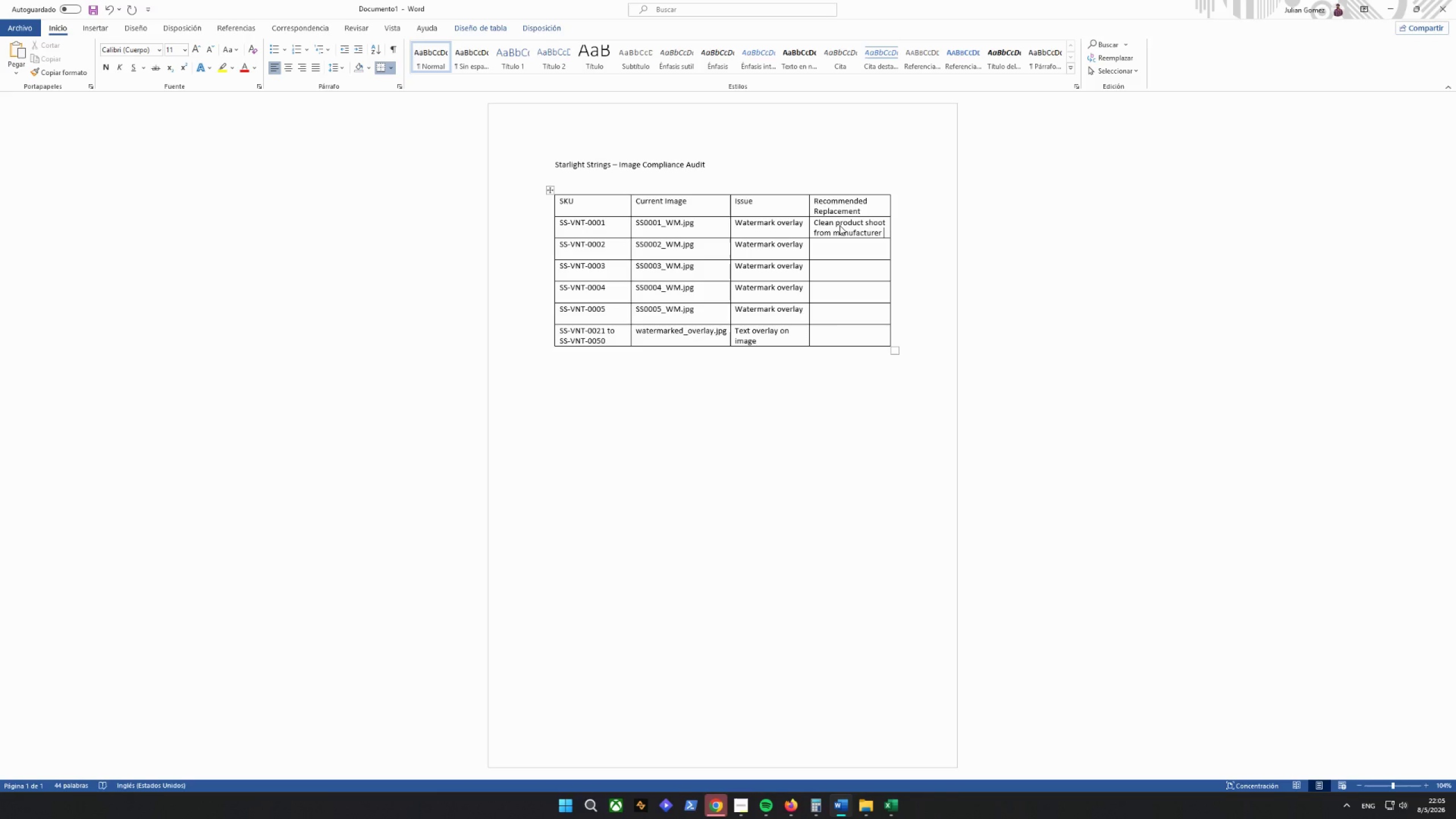 
type(DF)
key(Backspace)
key(Backspace)
type(Fenb)
key(Backspace)
type(der official press images)
 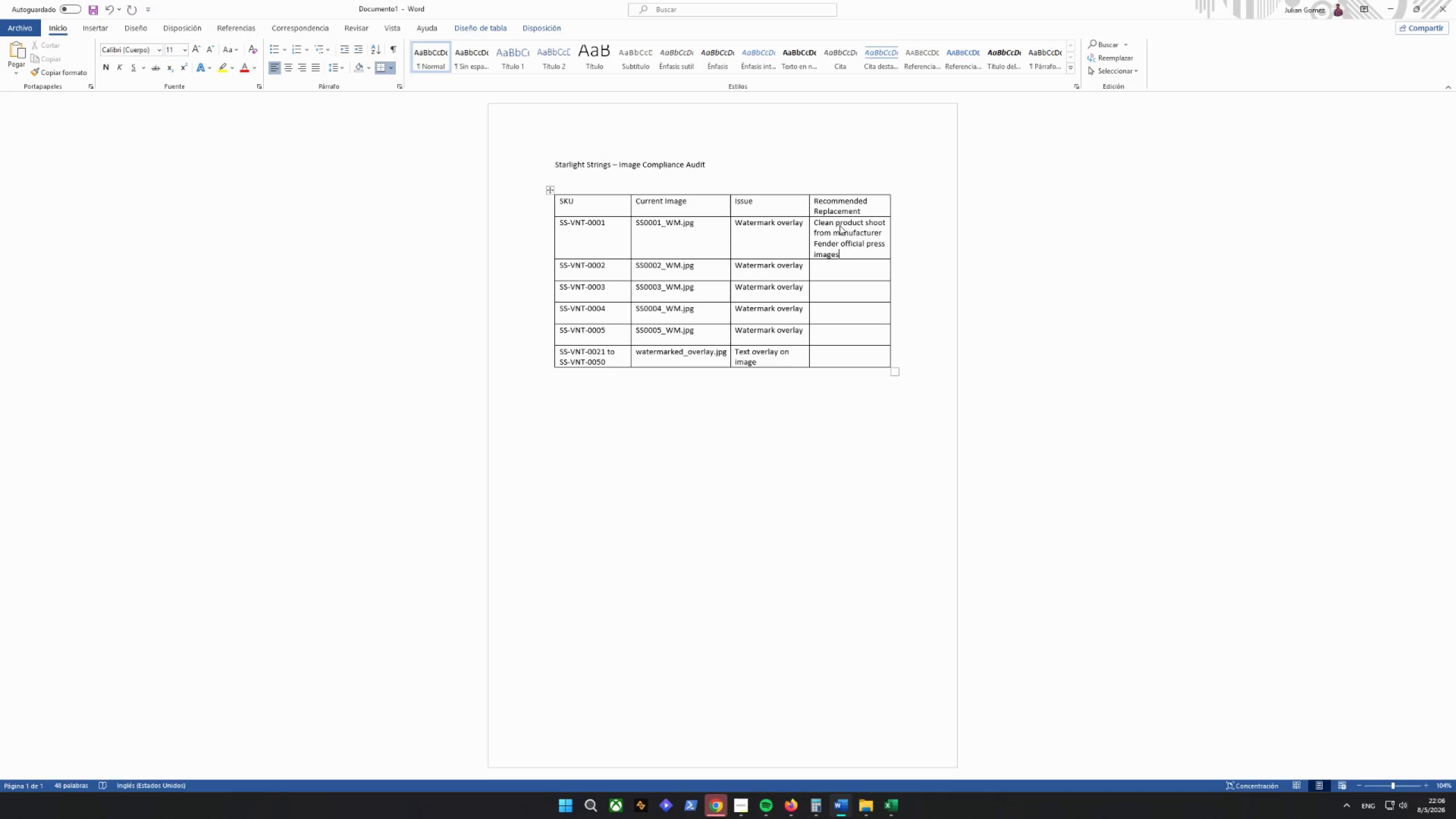 
left_click([834, 272])
 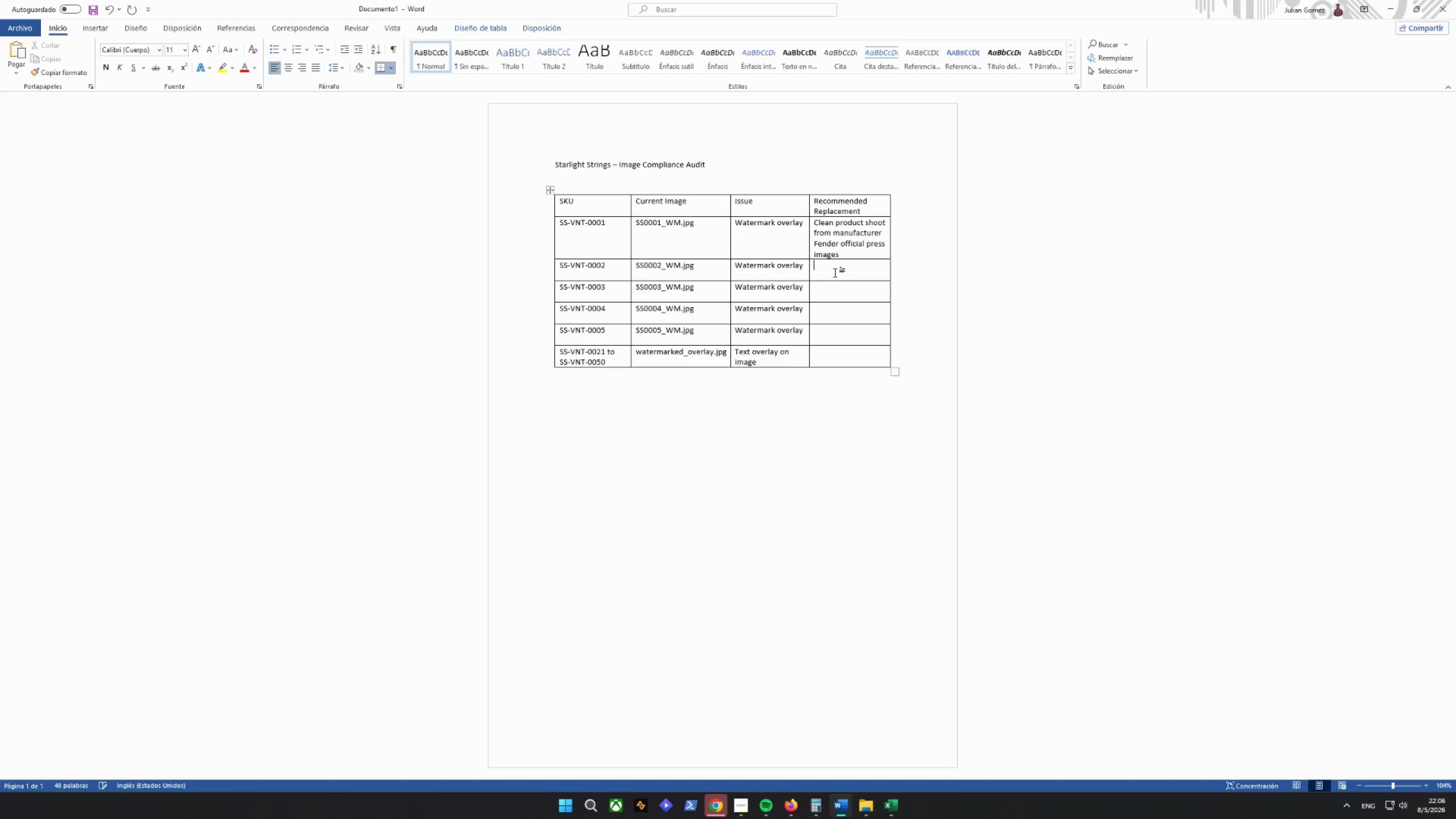 
type(Gibson official press image -  )
key(Backspace)
type(no watermark)
 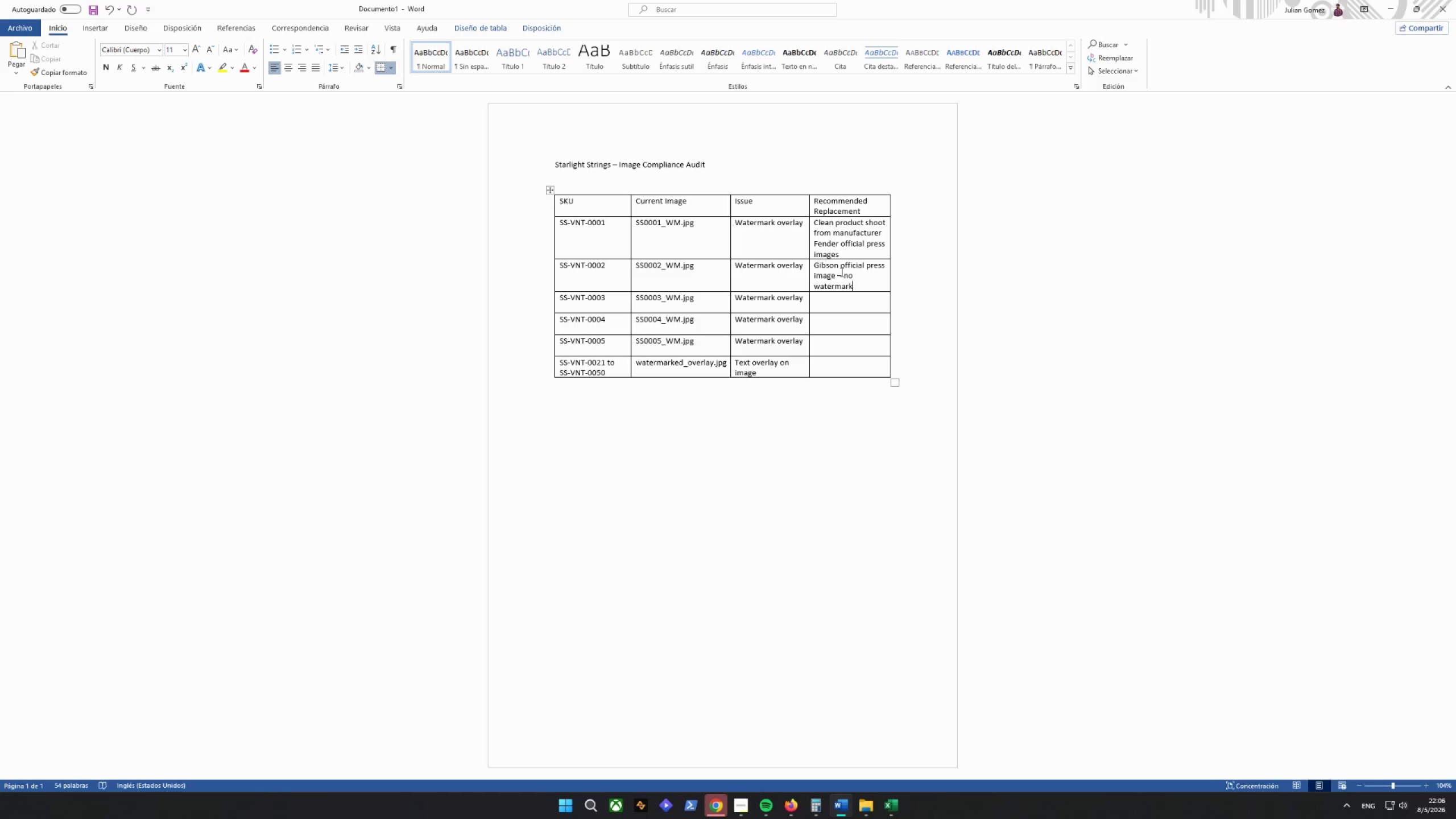 
left_click([876, 305])
 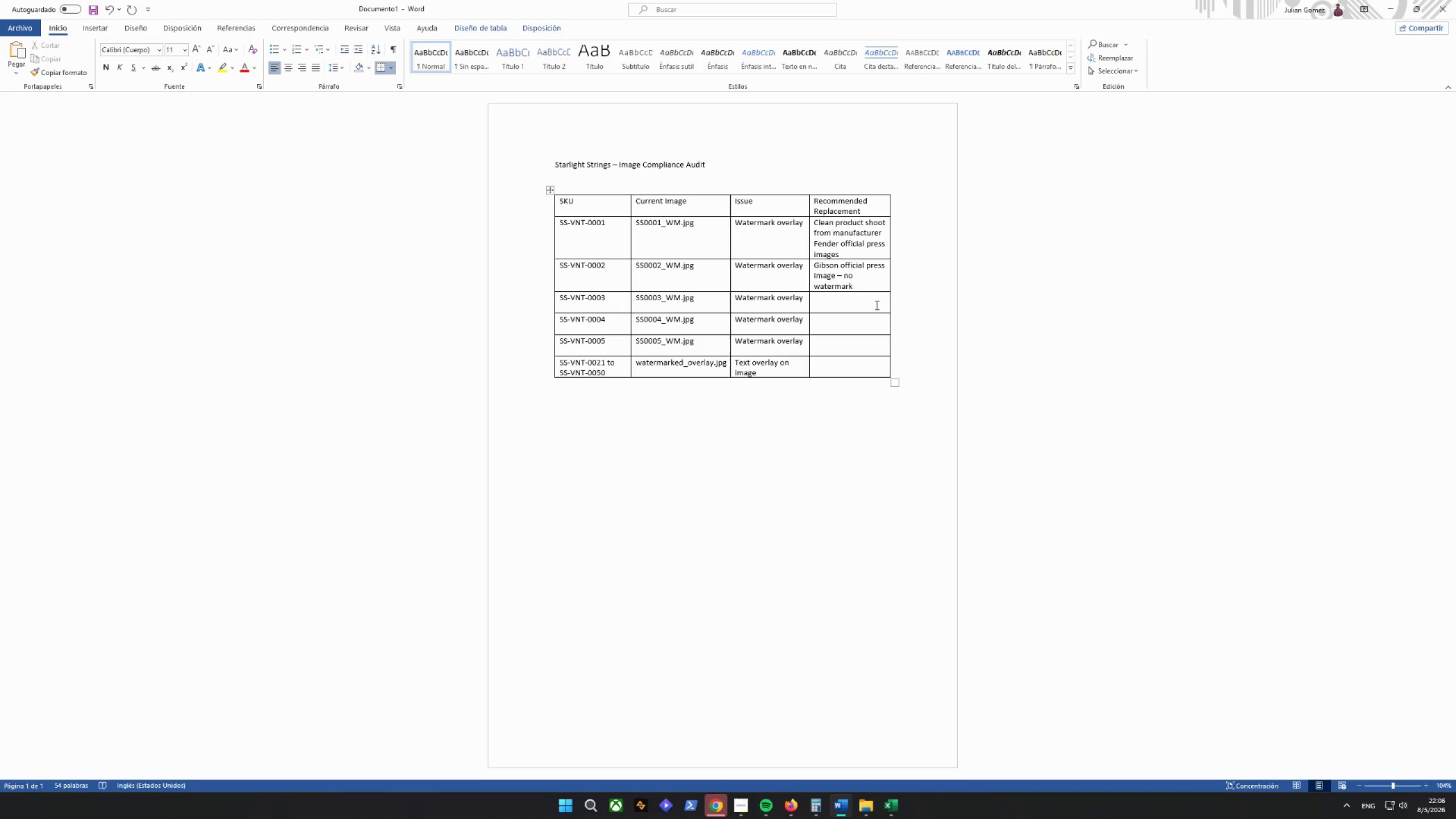 
type(Rickenbacker official product image)
 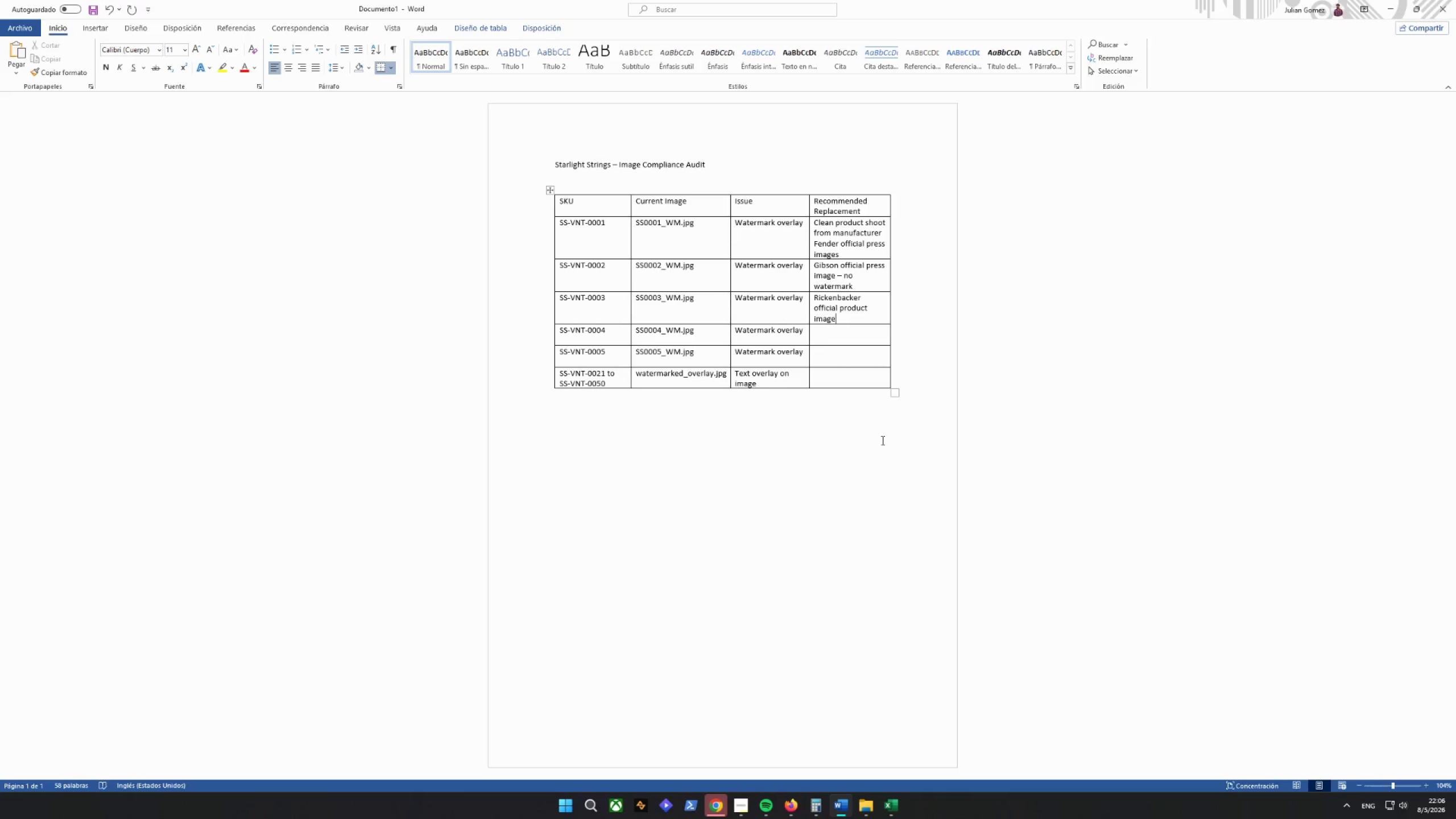 
left_click([839, 331])
 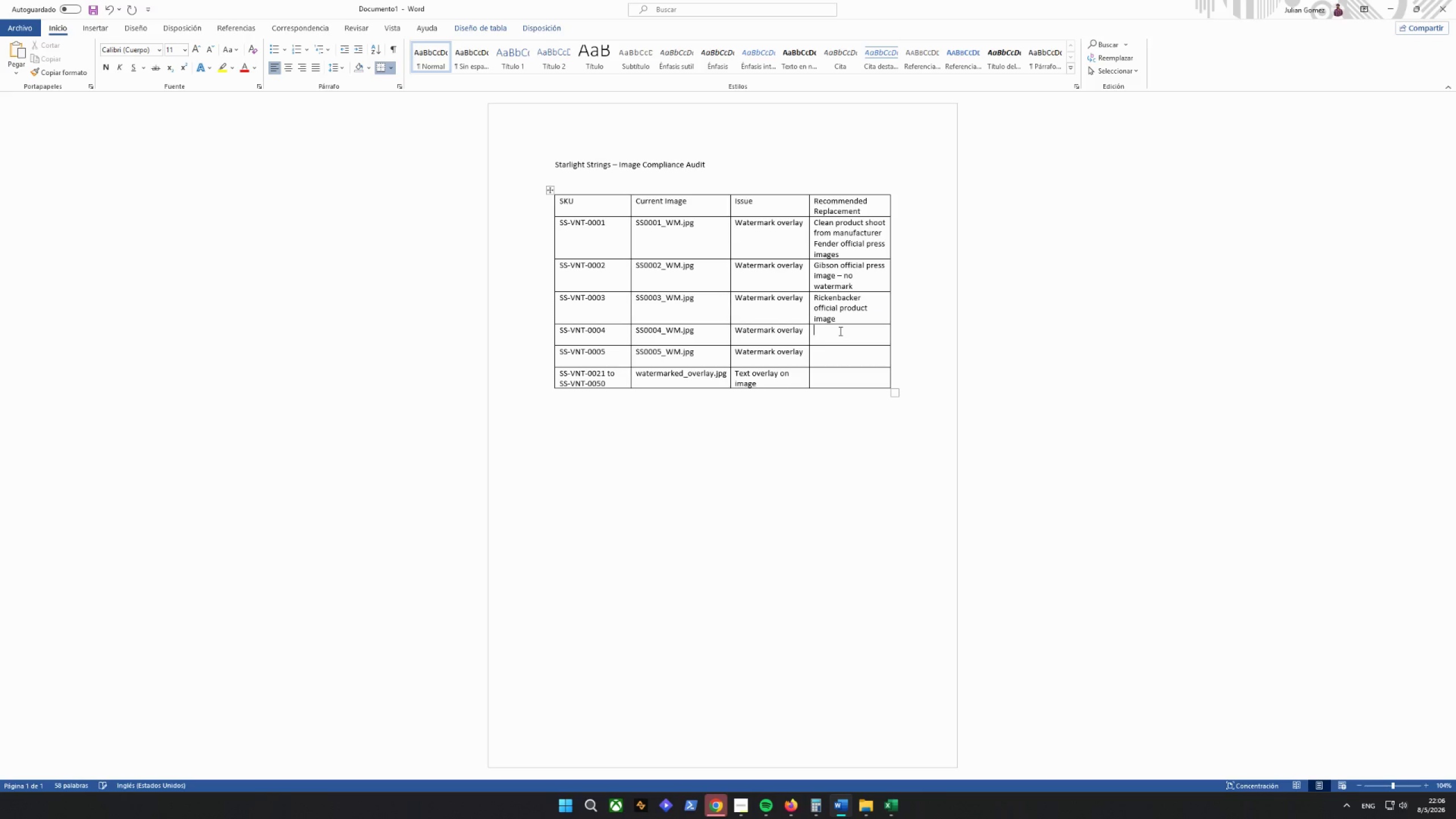 
type(Marr)
key(Backspace)
type(ting)
key(Backspace)
type( Guitars official press photo)
key(Tab)
key(Tab)
key(Tab)
key(Tab)
type(Grea)
key(Backspace)
type(tshch)
key(Backspace)
key(Backspace)
 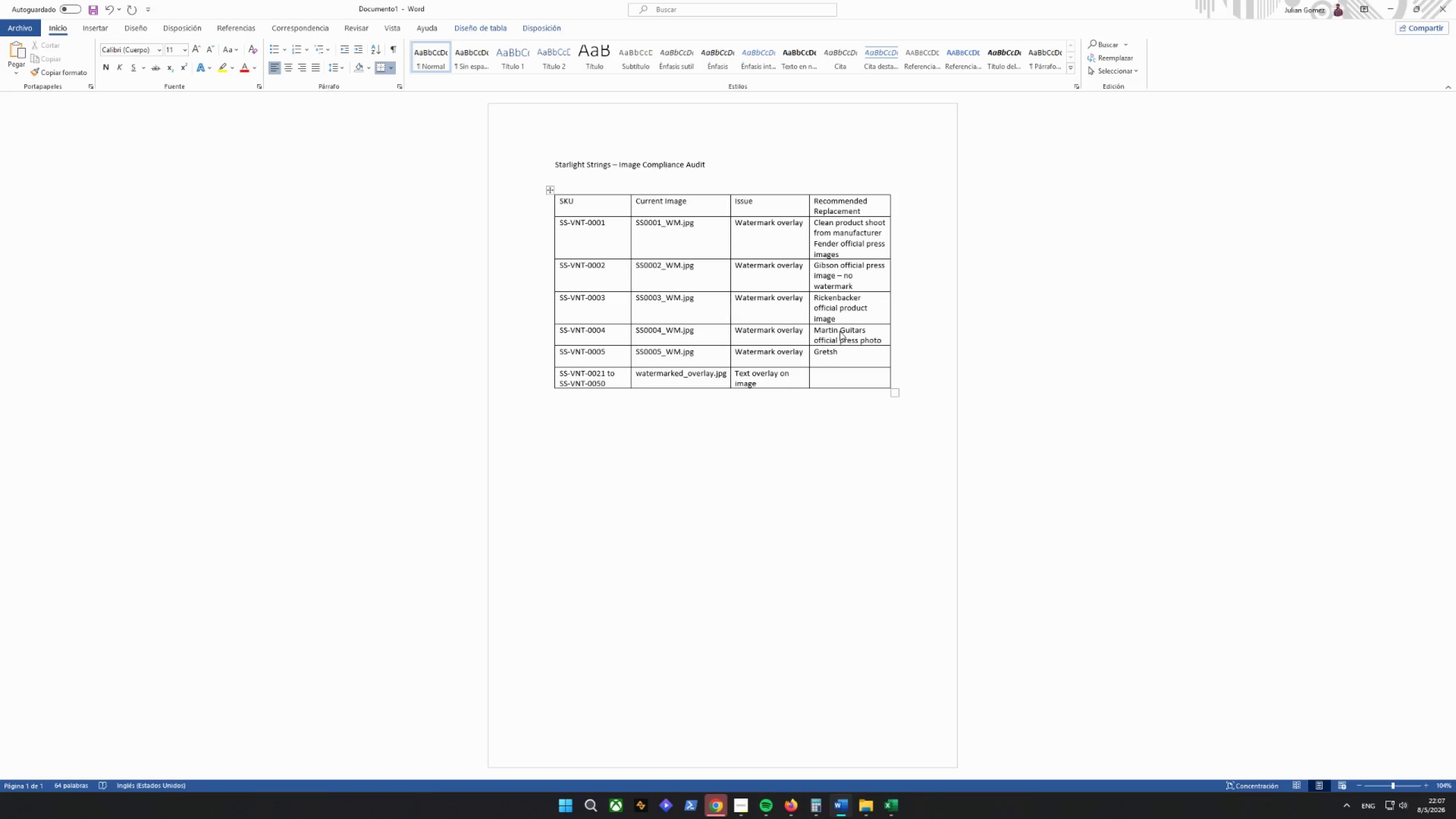 
key(Backspace)
 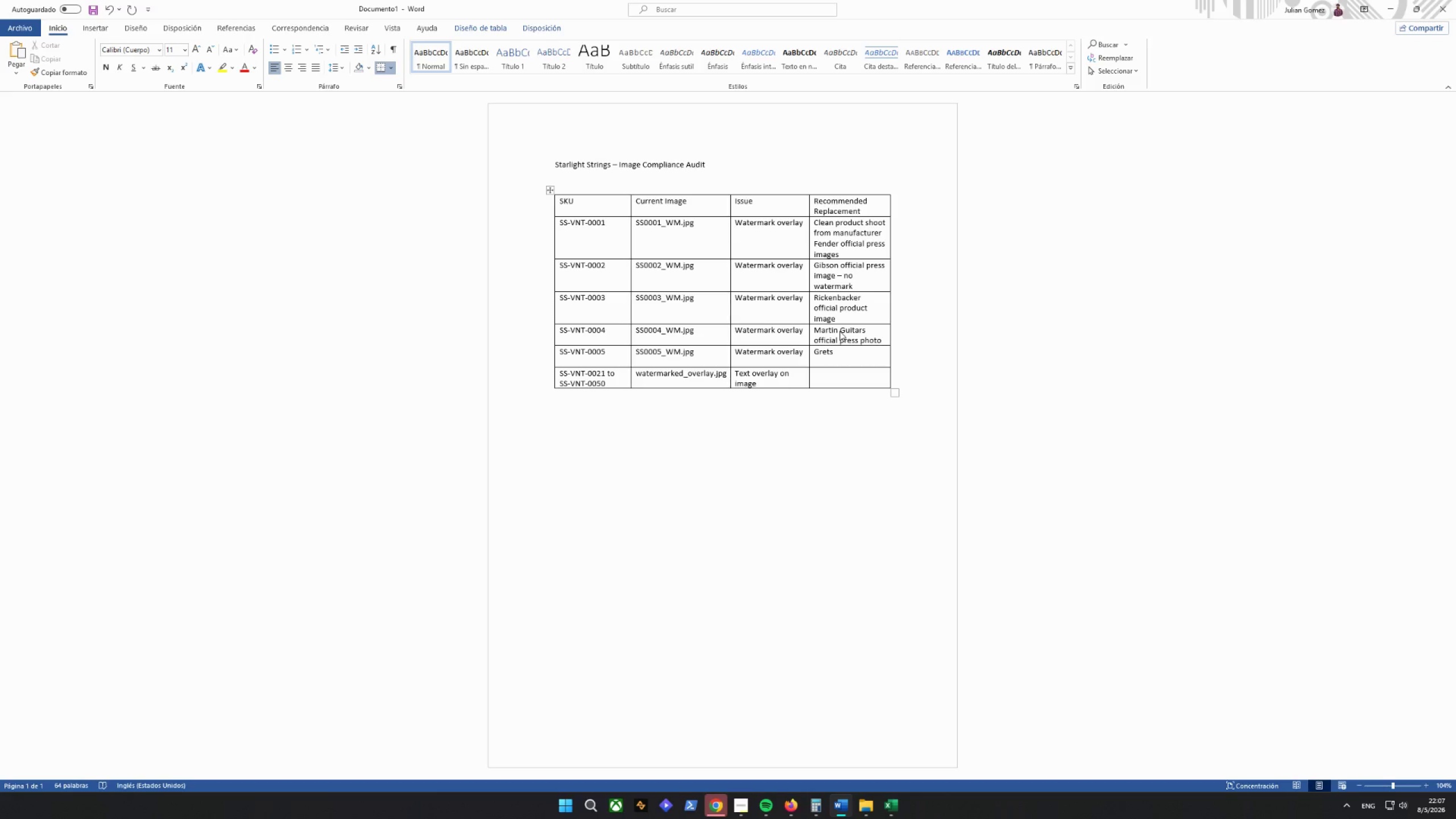 
type(CH OFFICIAL PRODTU)
key(Backspace)
key(Backspace)
type(UCT IMAGE)
key(Tab)
key(Tab)
key(Tab)
key(Tab)
type(Original UNEDUI)
key(Backspace)
key(Backspace)
type(ITED PHOTOS )
key(Backspace)
type( 0-)
key(Backspace)
key(Backspace)
type(0)
key(Backspace)
key(Backspace)
type(-)
key(Backspace)
type( - NO TEXT )
 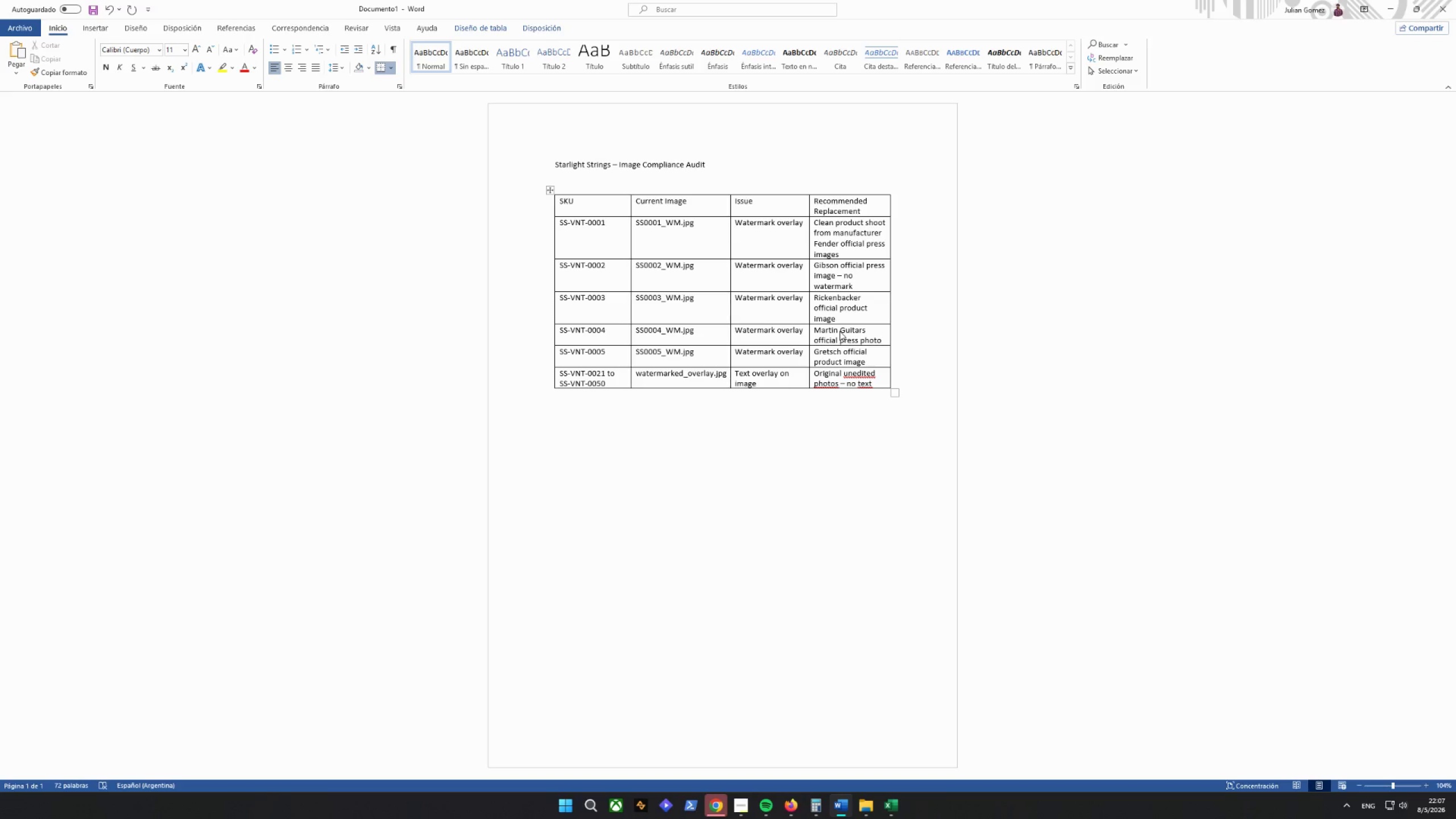 
type(OR LOGOS )
 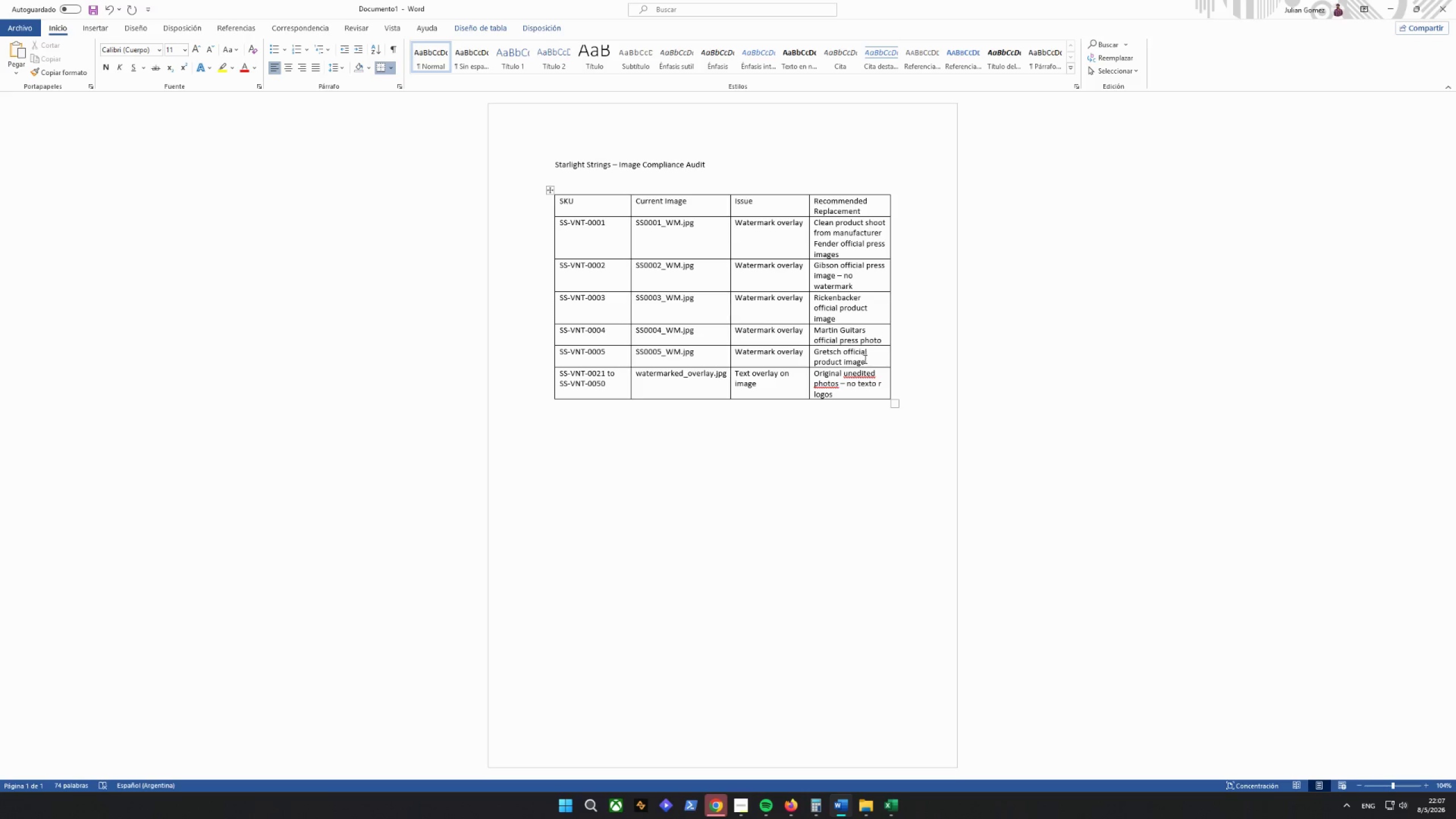 
left_click([861, 379])
 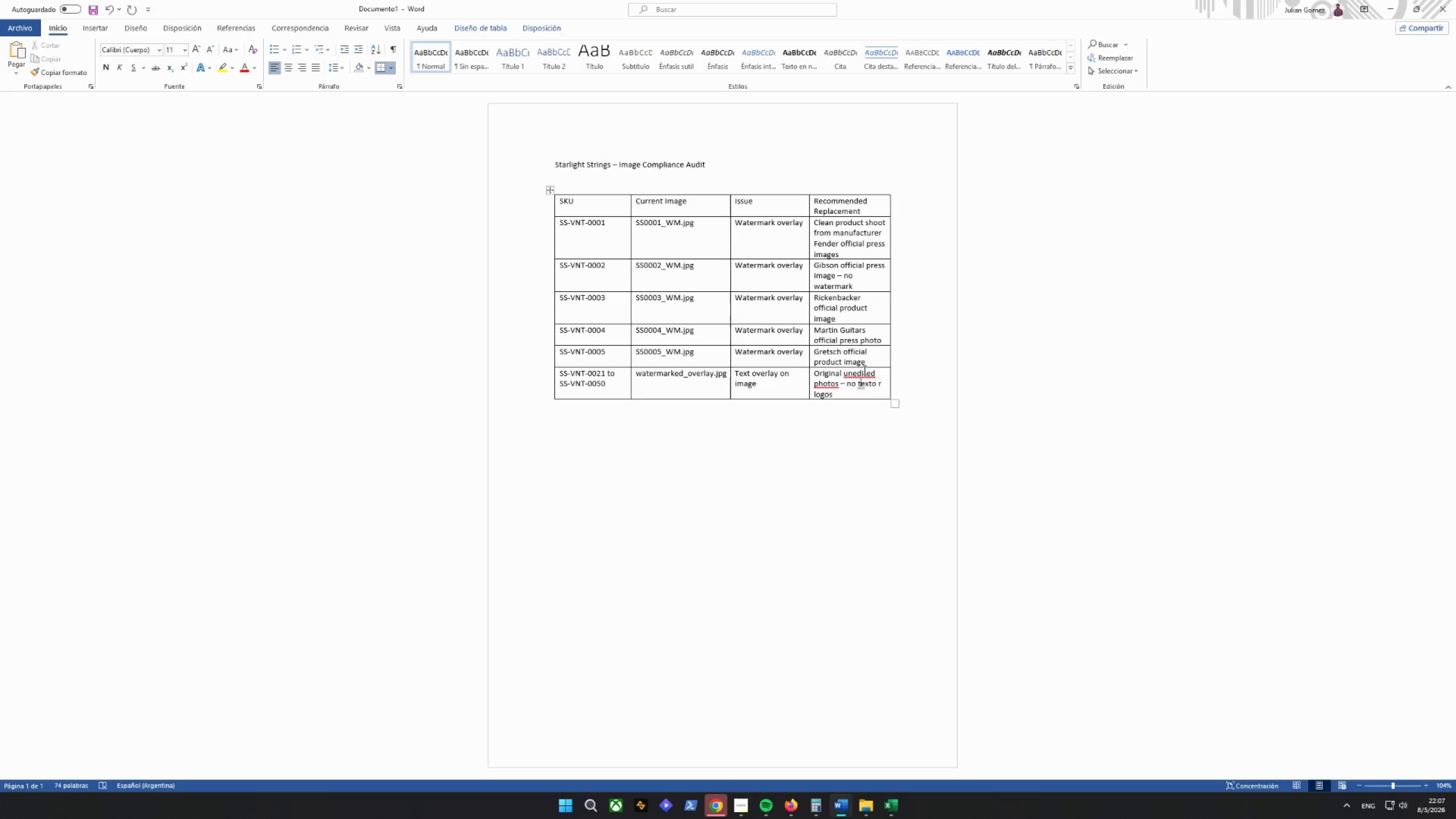 
right_click([863, 368])
 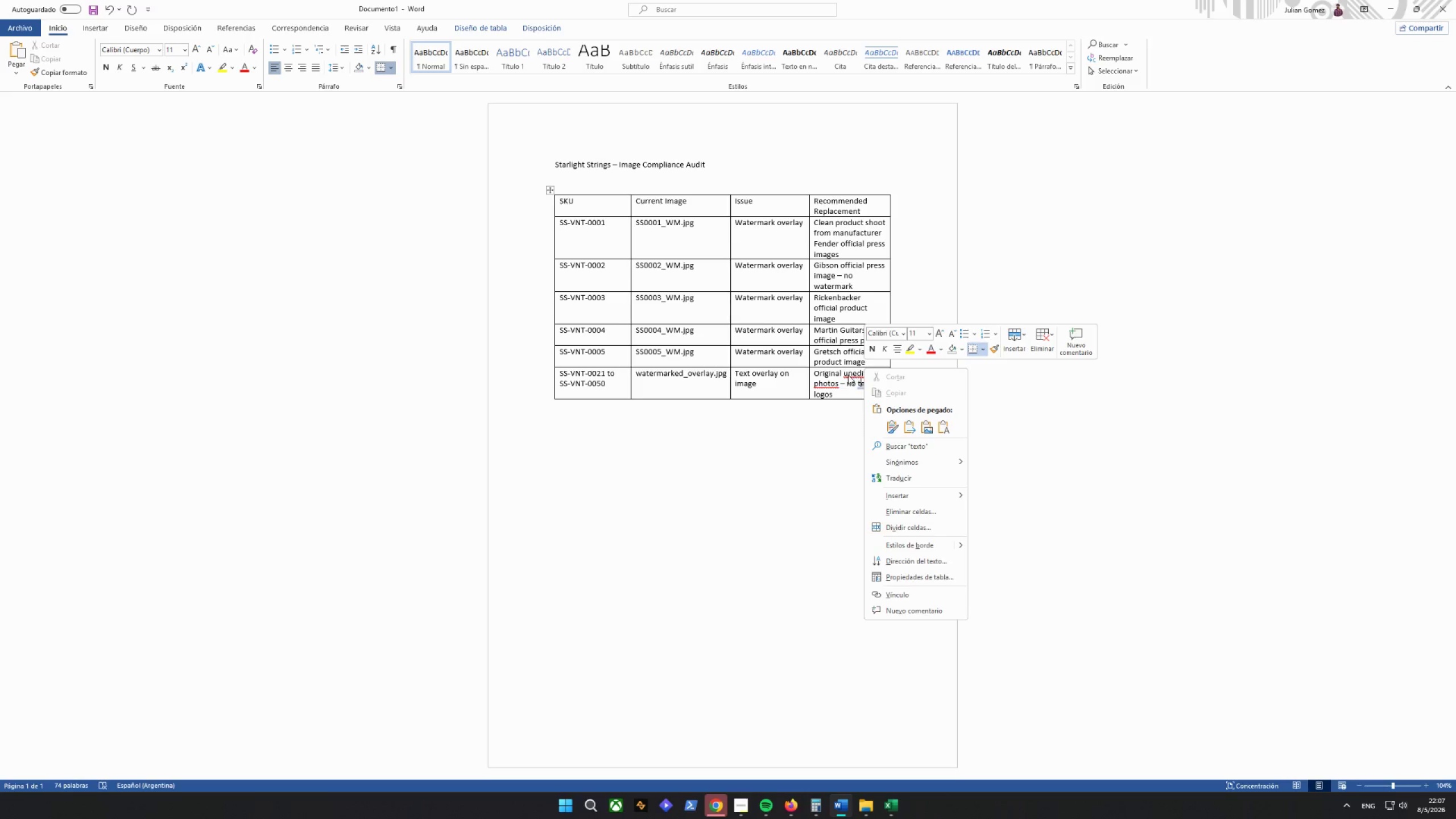 
left_click([848, 375])
 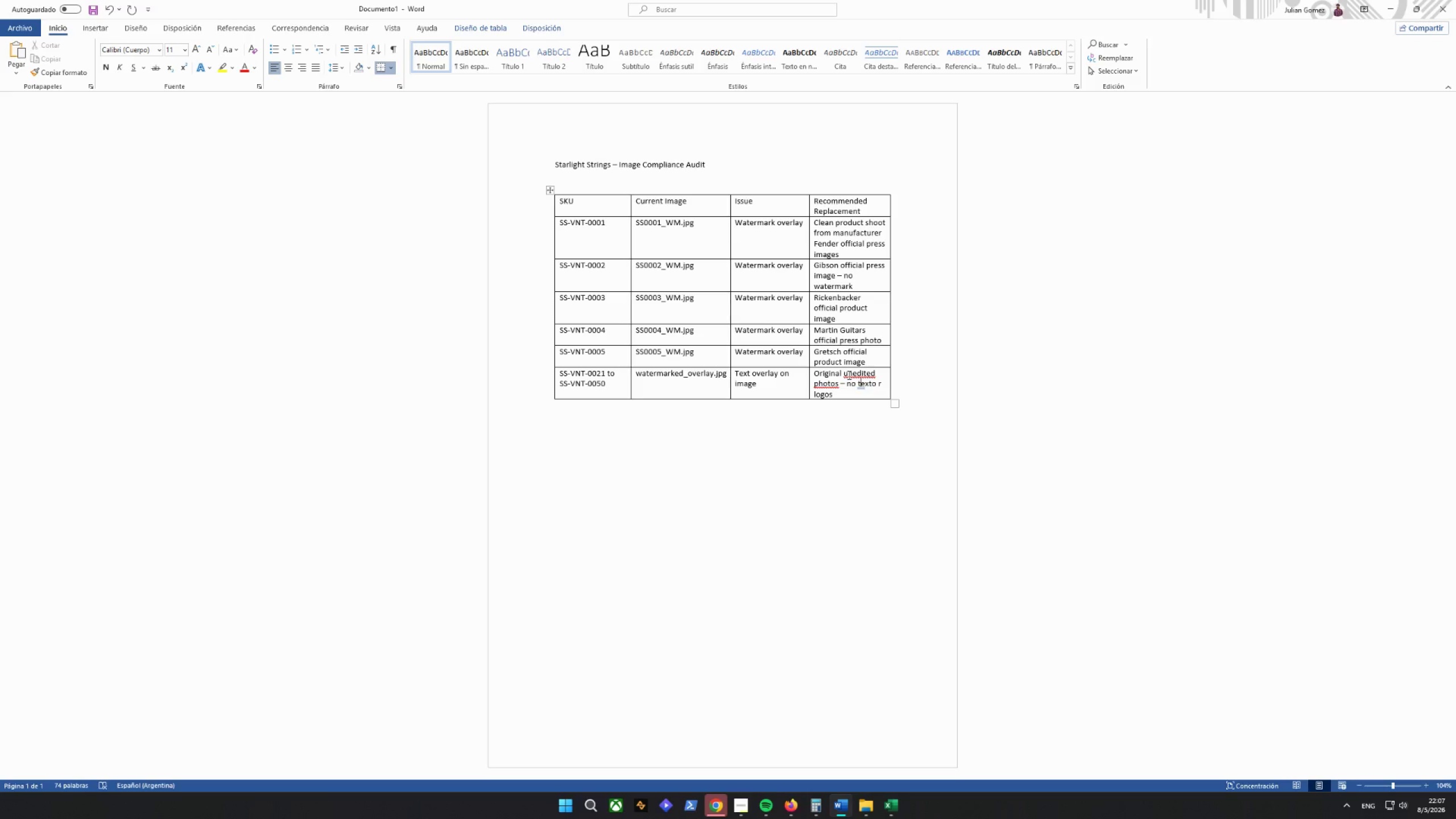 
right_click([848, 375])
 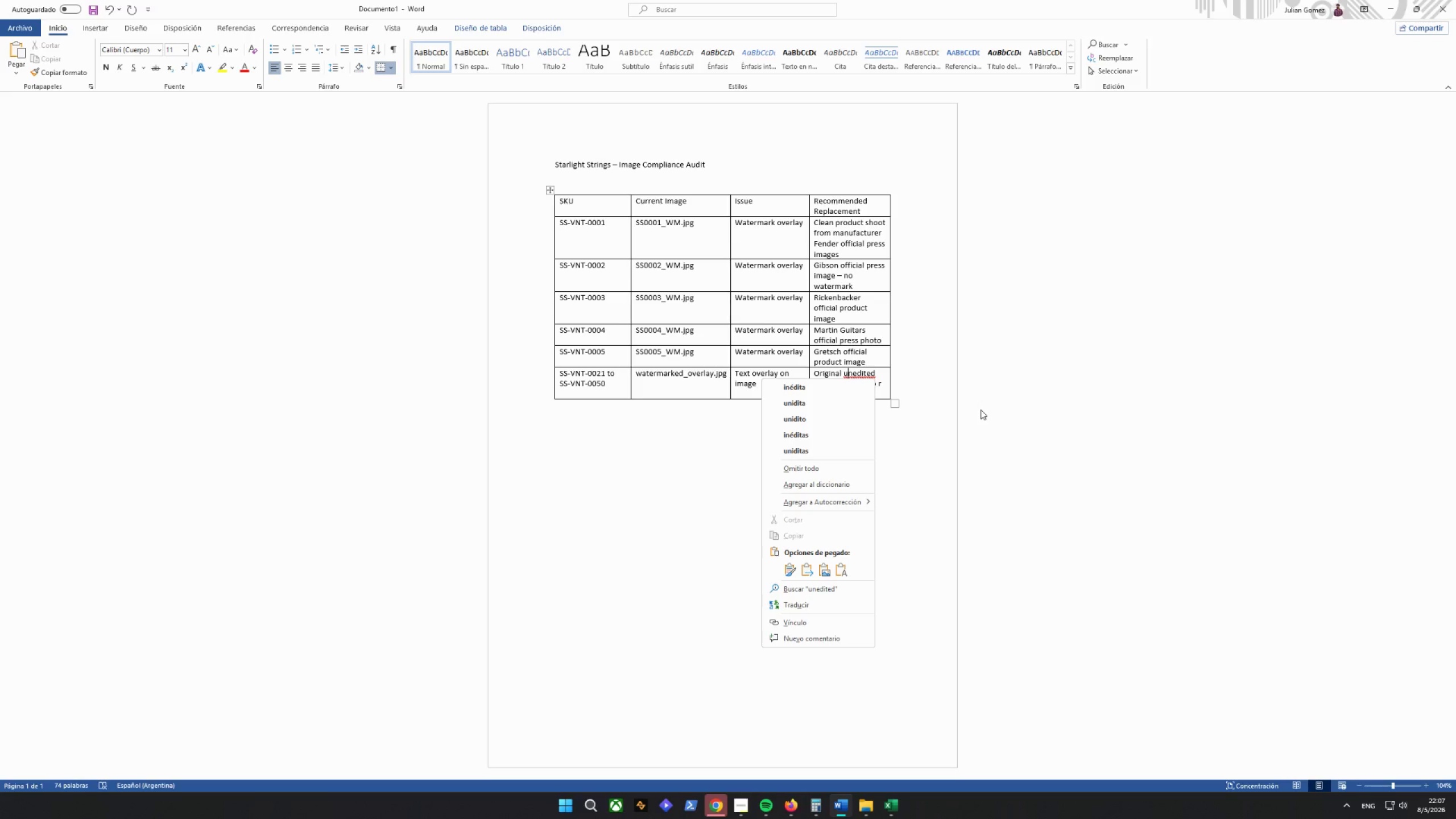 
left_click([981, 410])
 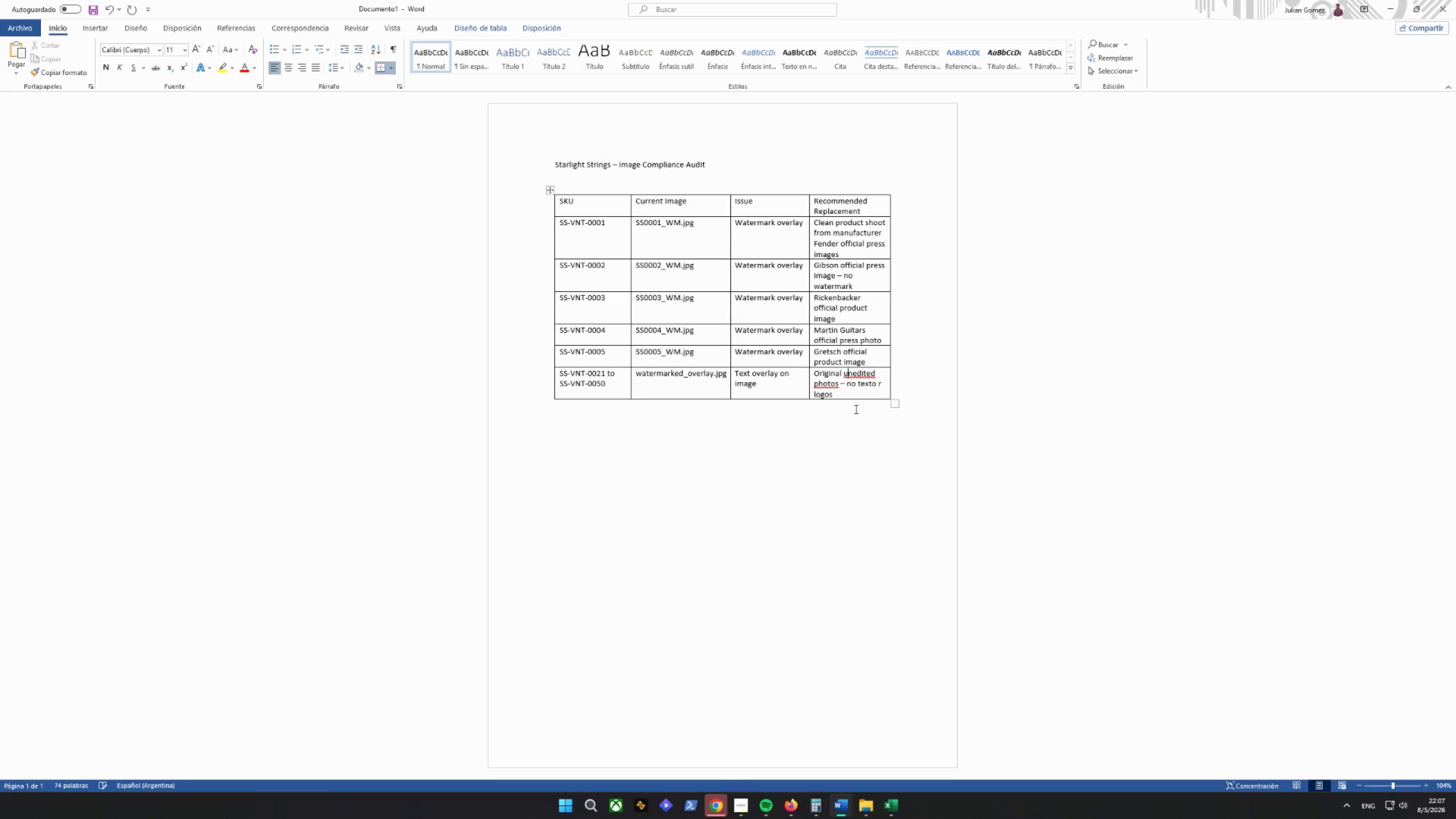 
left_click([855, 400])
 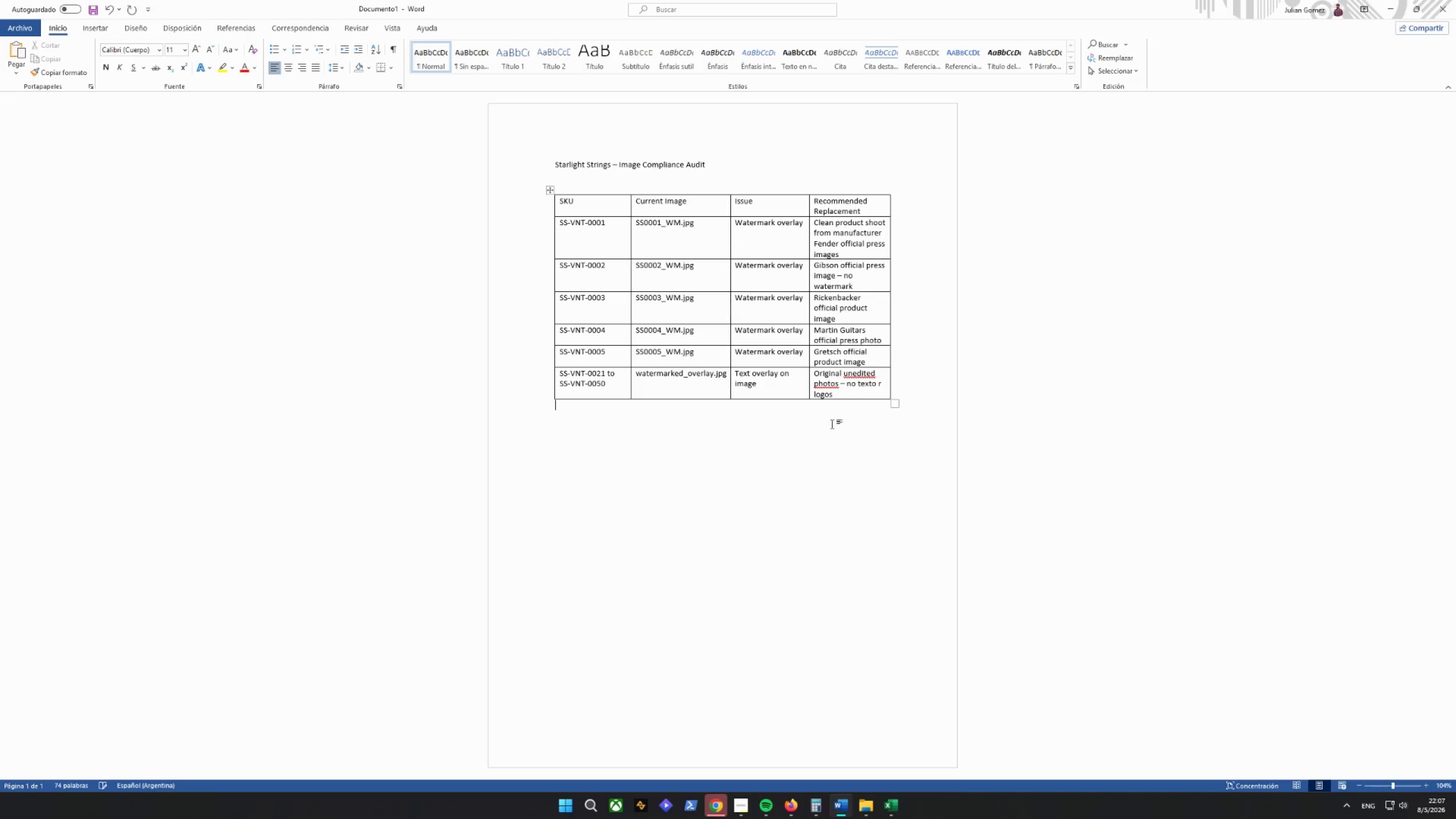 
left_click([815, 439])
 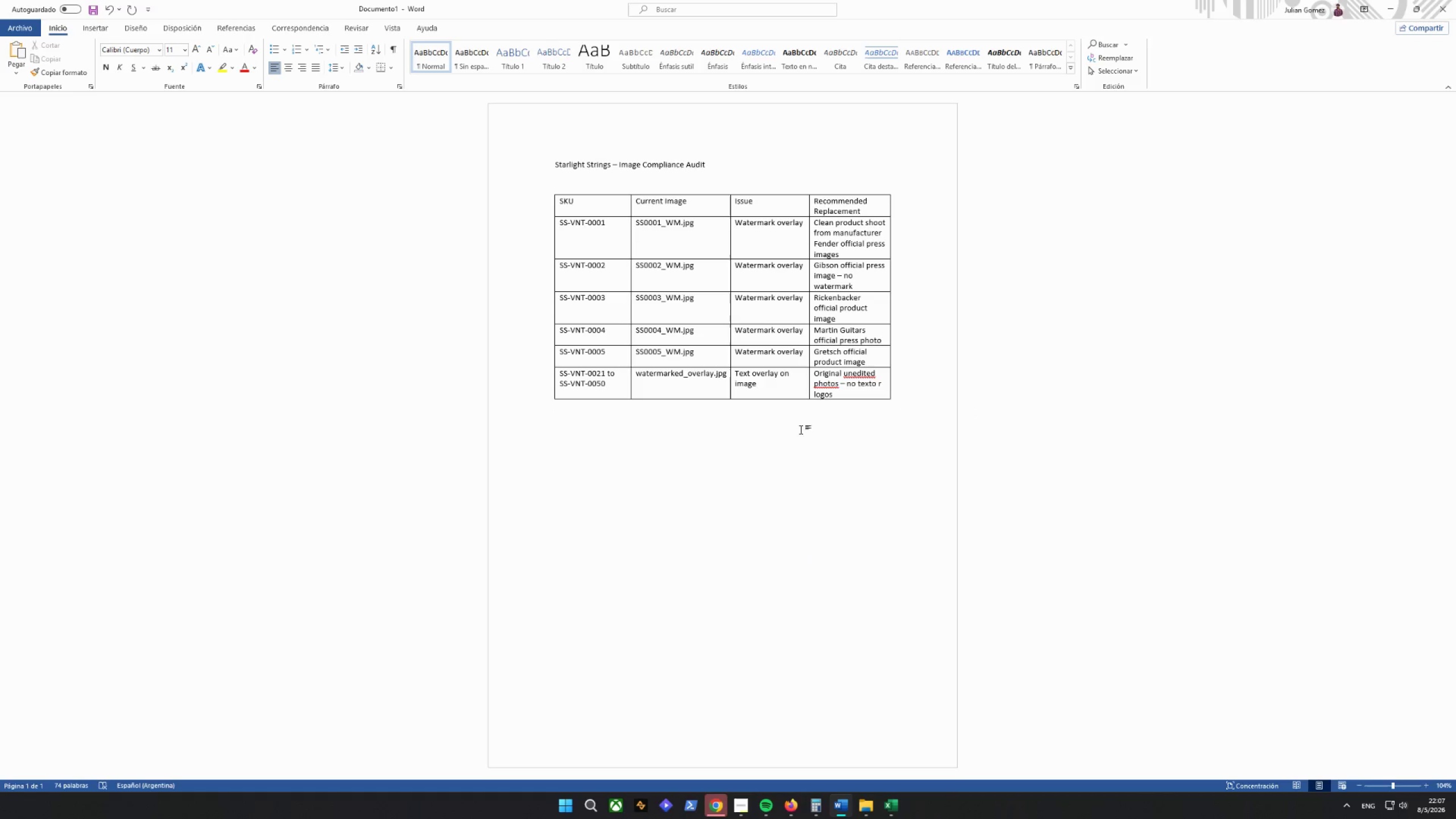 
right_click([846, 381])
 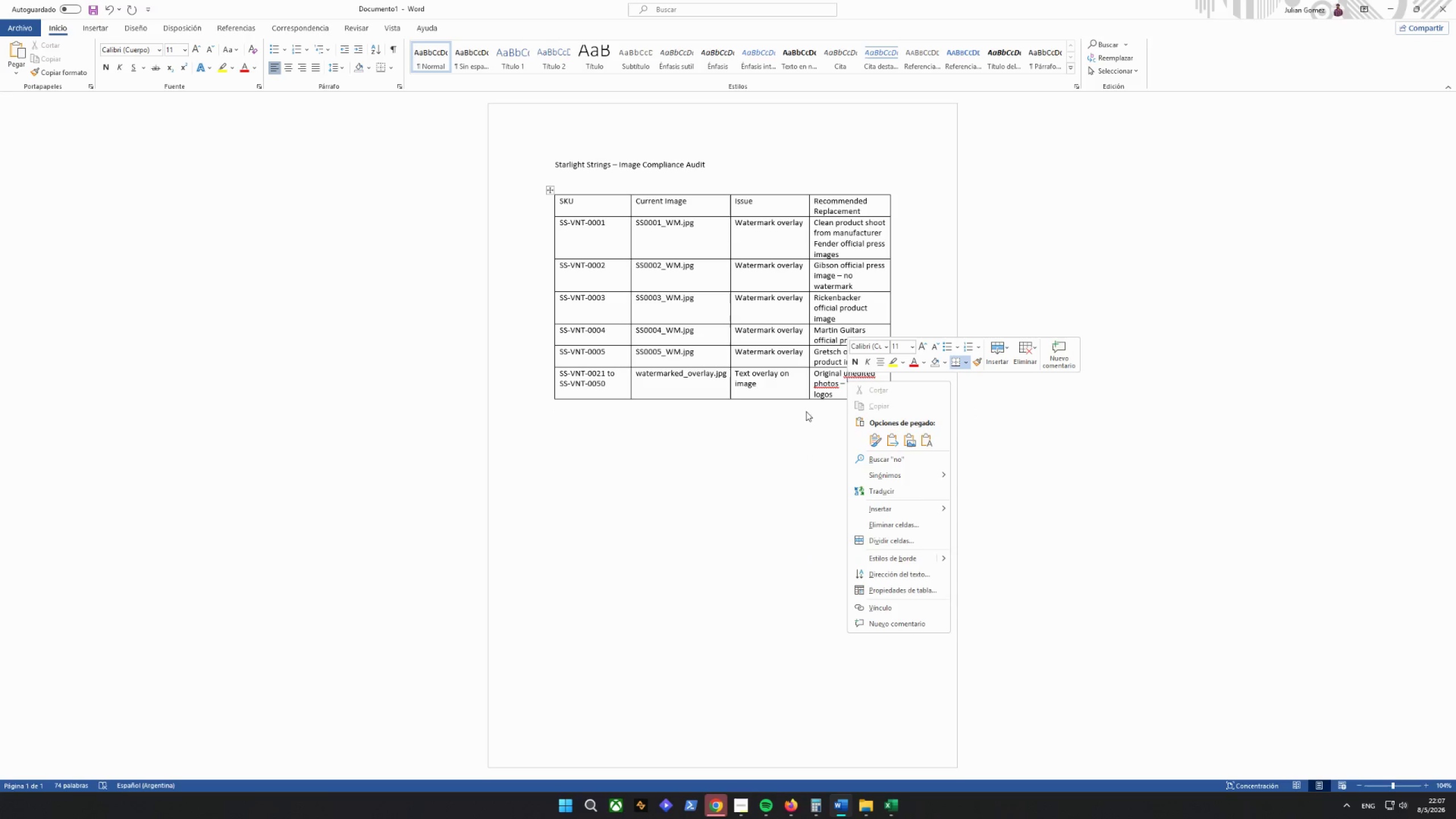 
left_click([758, 464])
 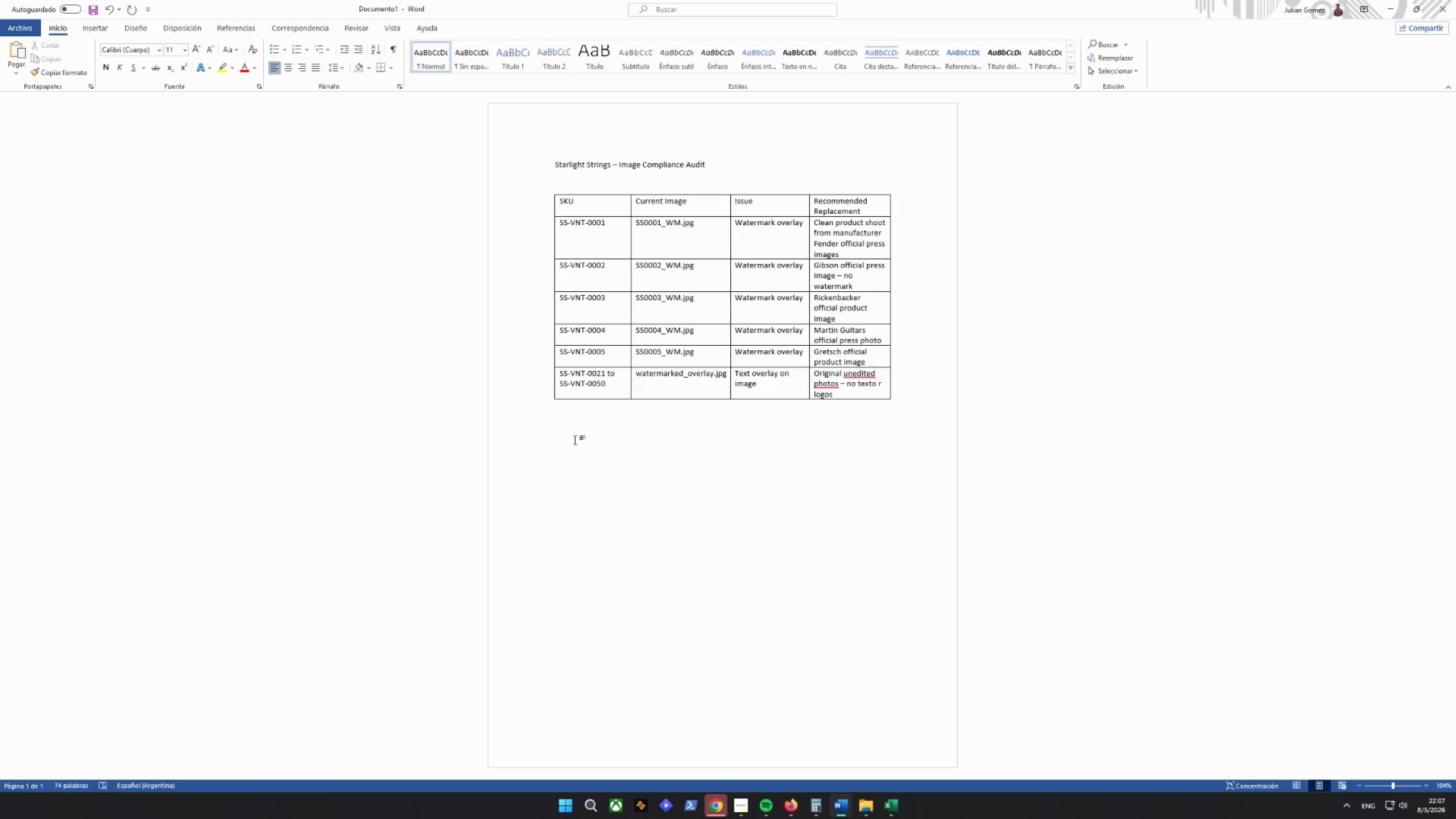 
wait(10.0)
 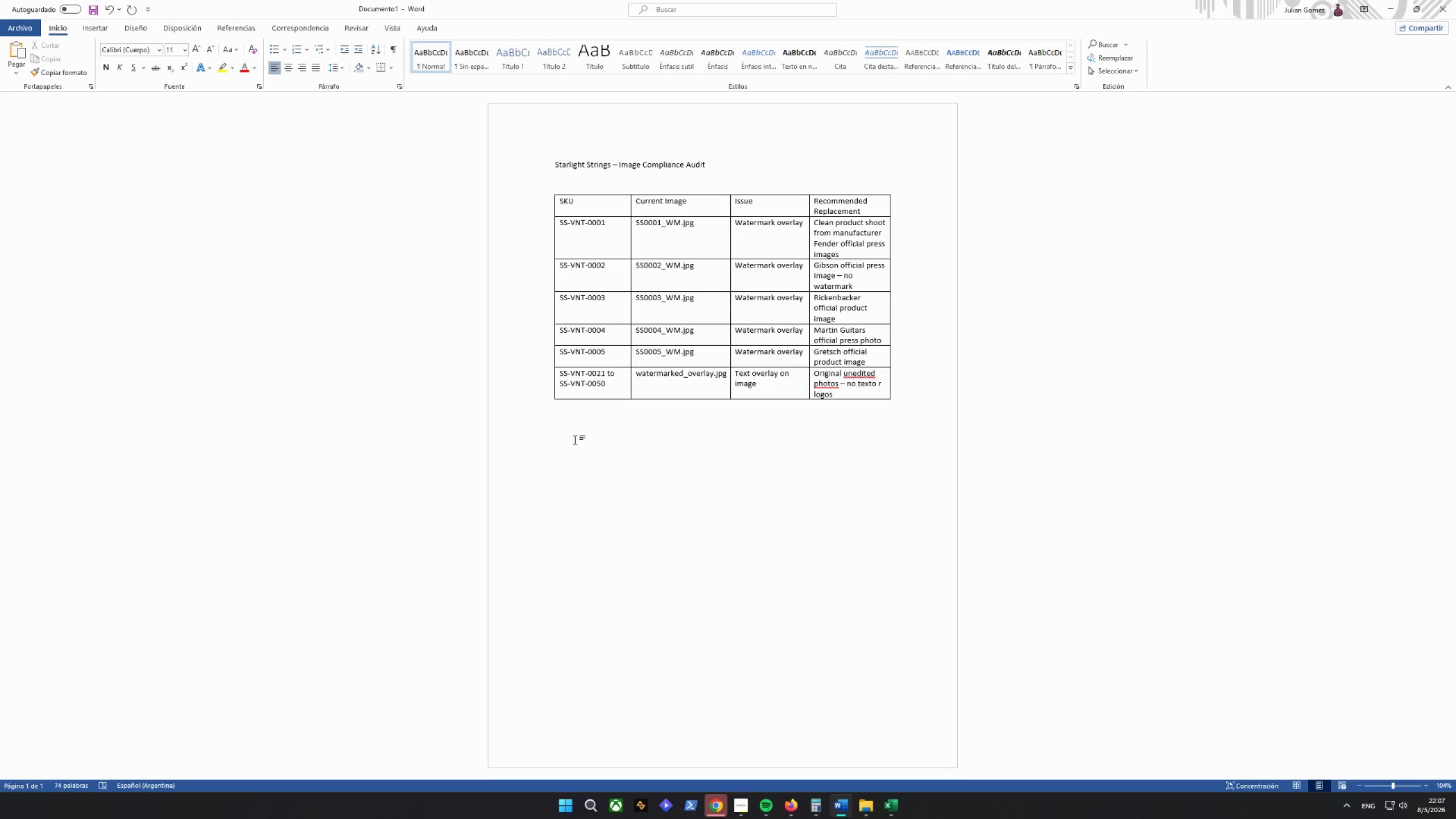 
key(Enter)
 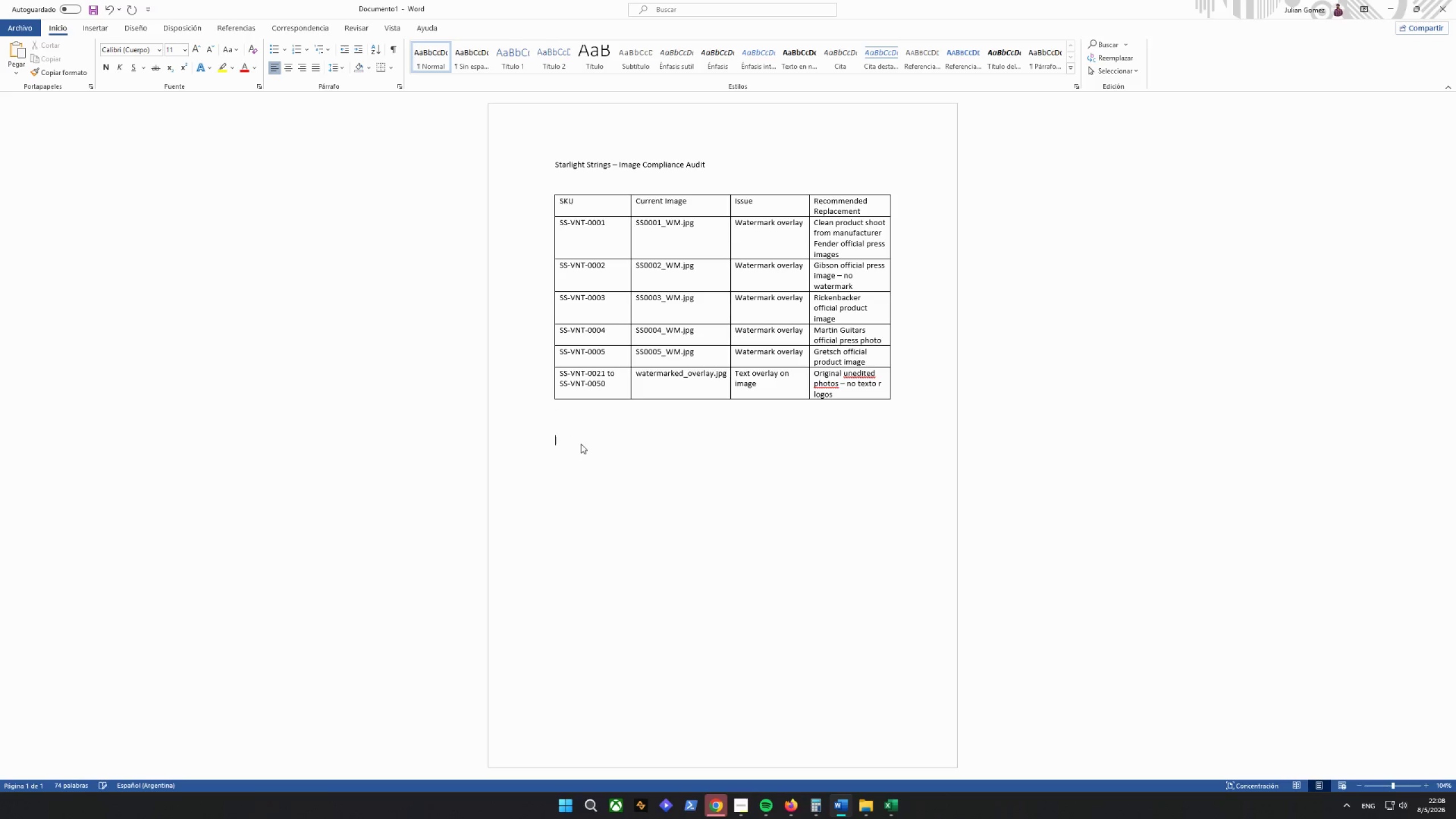 
key(Enter)
 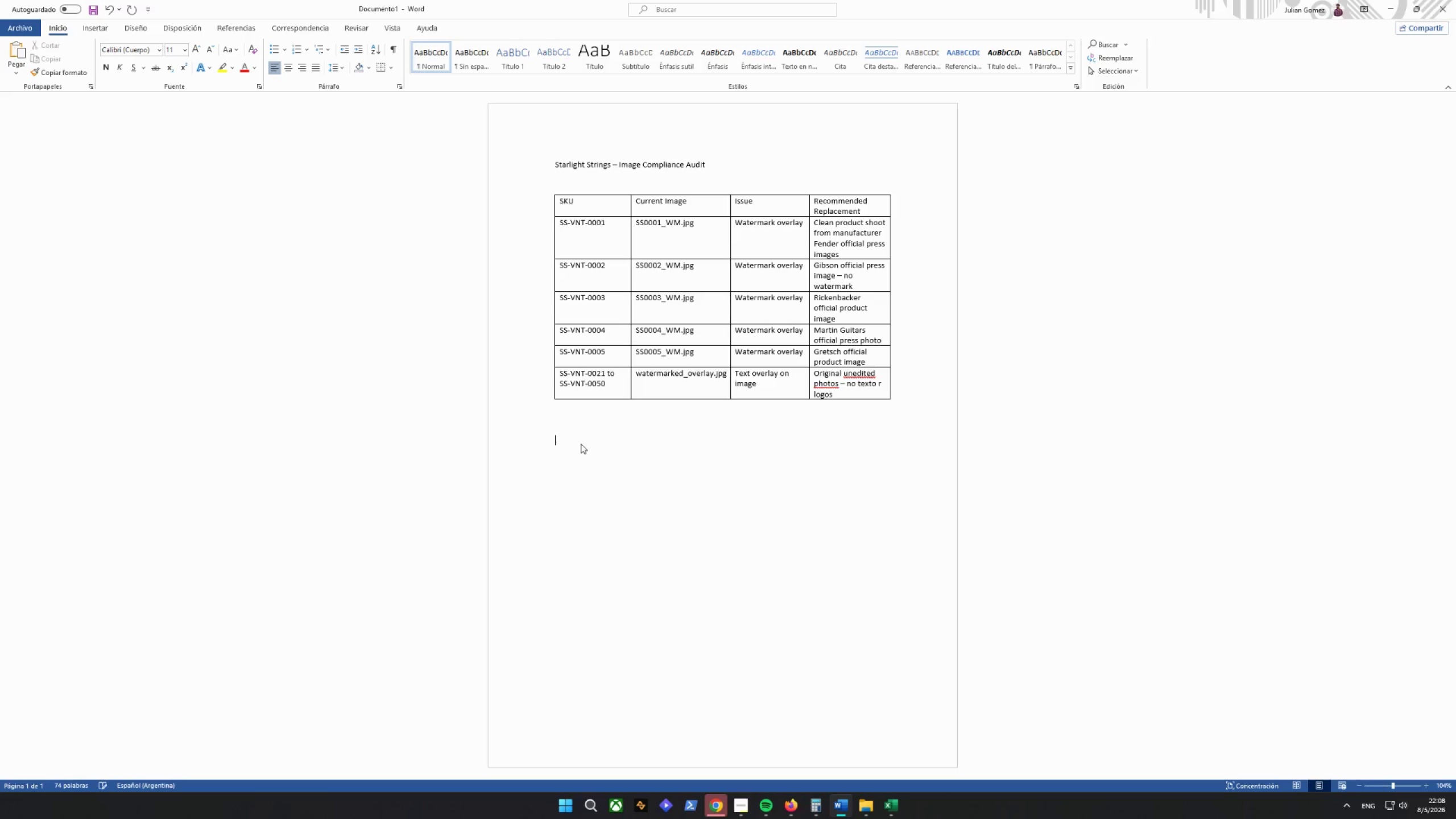 
type(al)
key(Backspace)
type(LL PRO)
 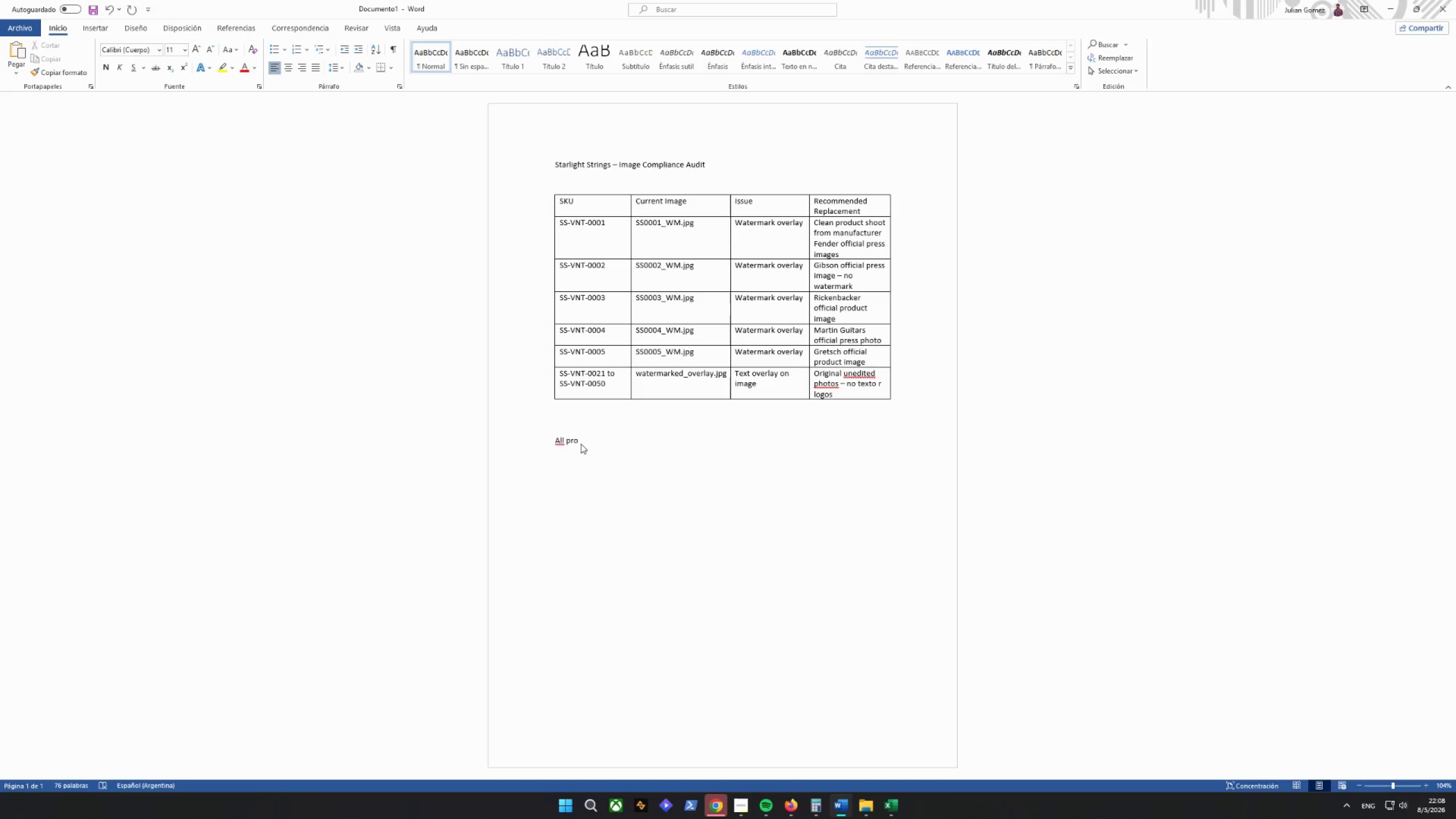 
wait(5.17)
 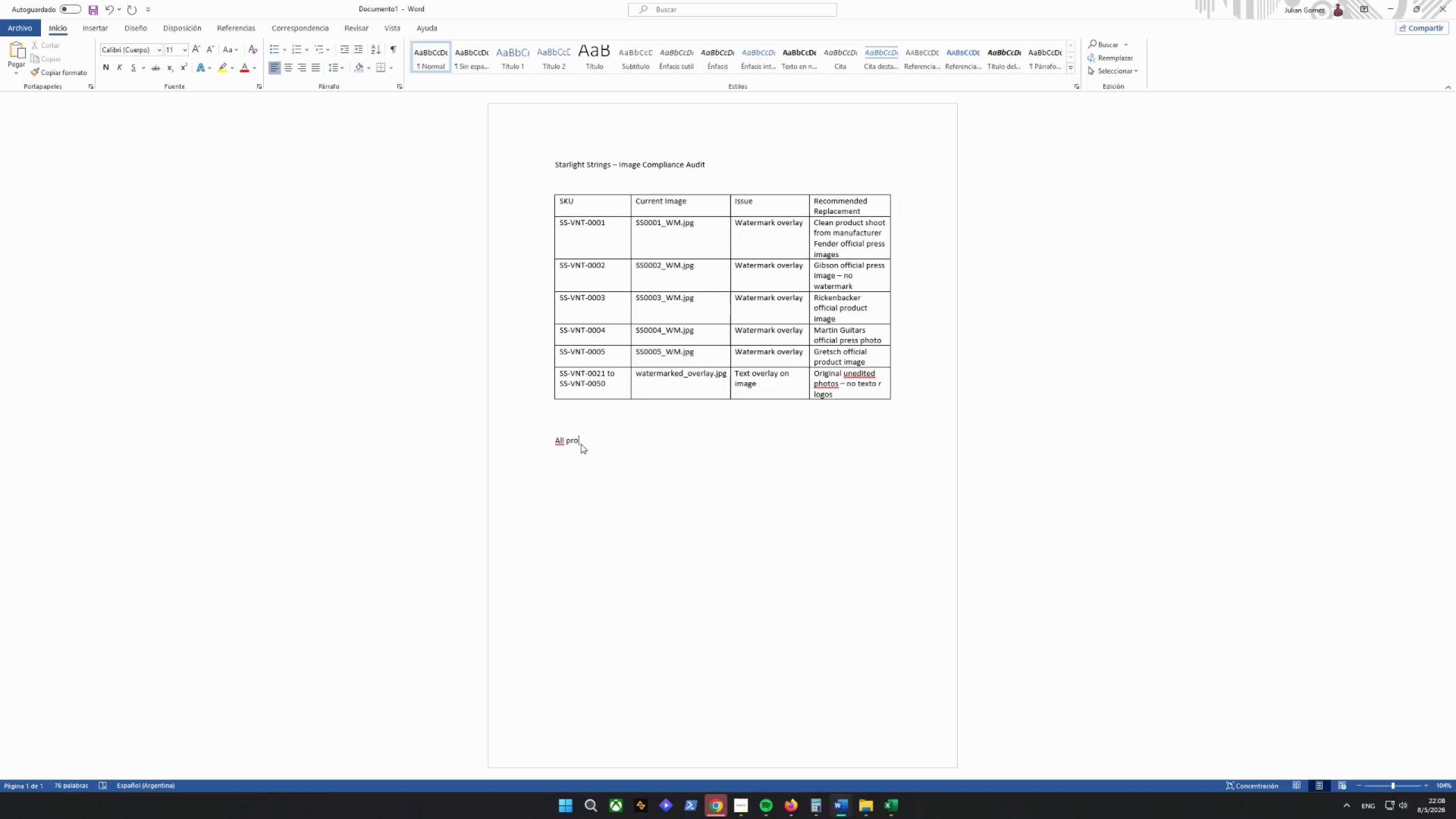 
type(DUCT IMAGES MUST BE REPLACED WITH)
 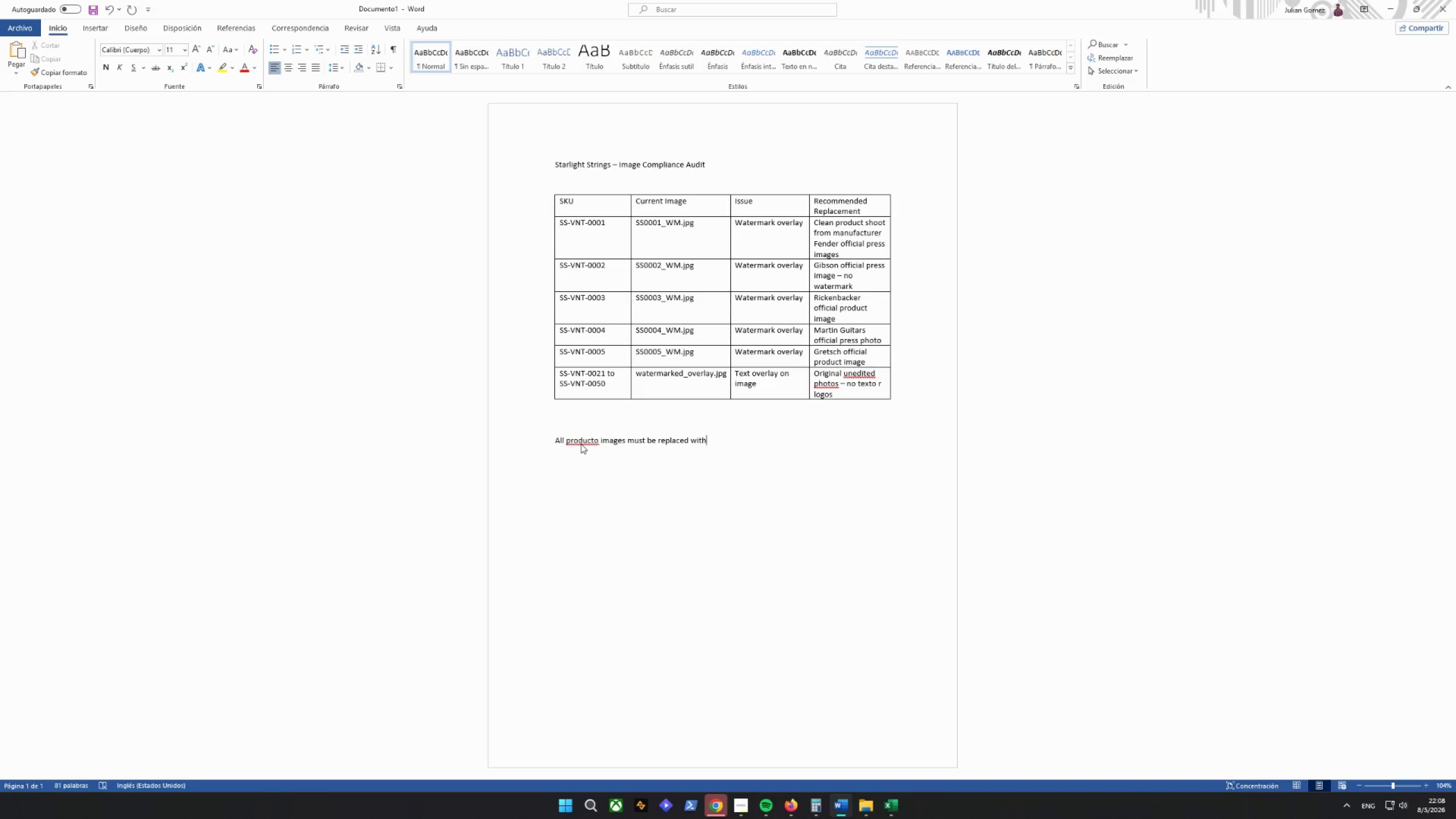 
type( CLEAN )
key(Backspace)
key(Backspace)
type(, )
key(Backspace)
key(Backspace)
type(NM)
key(Backspace)
key(Backspace)
key(Backspace)
key(Backspace)
type( IMAGES MUST BE REPLACED, )
key(Backspace)
type( WITH CLEAN, UNEDITED PO)
key(Backspace)
key(Backspace)
key(Backspace)
type( PHOTOS IO)
key(Backspace)
type(N WHITE OR NEUTRAL BACLGROUND )
key(Backspace)
type(. nO)
key(Backspace)
key(Backspace)
key(Backspace)
key(Backspace)
key(Backspace)
key(Backspace)
key(Backspace)
key(Backspace)
key(Backspace)
key(Backspace)
key(Backspace)
type(k)
key(Backspace)
type(L)
key(Backspace)
type(KGROUND.)
 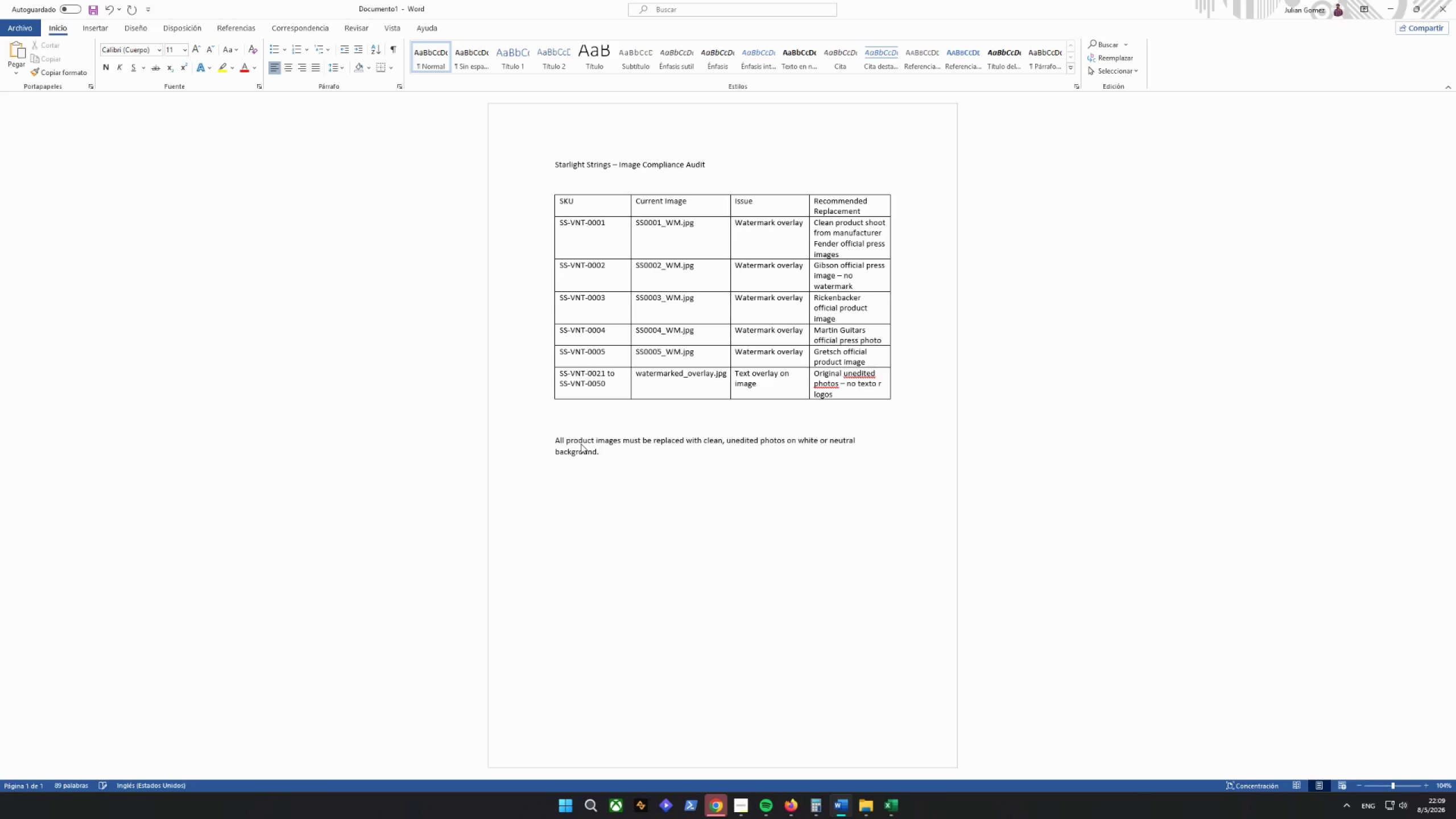 
key(Enter)
 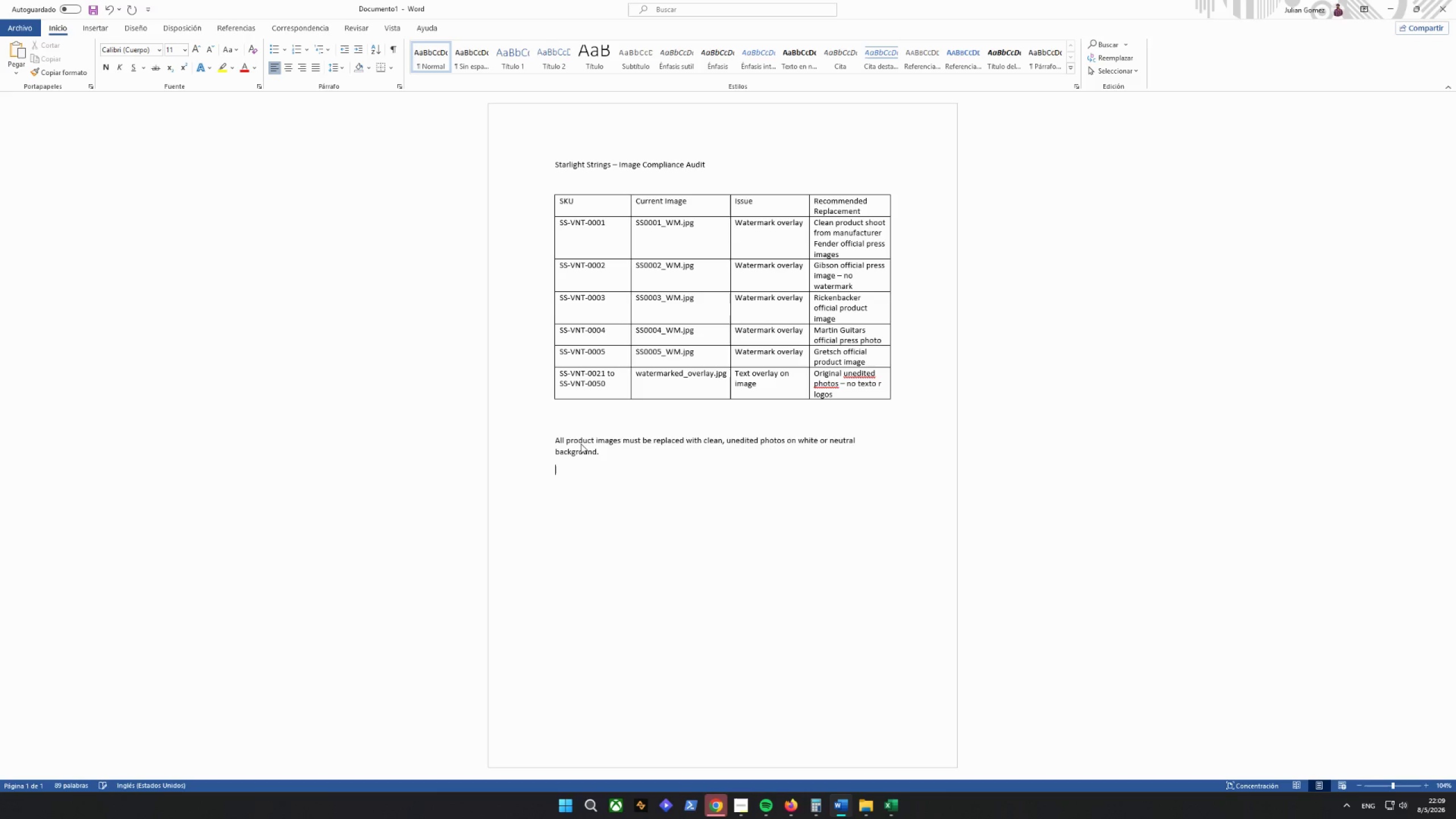 
type(nO WATRE)
key(Backspace)
key(Backspace)
type(TE)
key(Backspace)
key(Backspace)
type(ERMARKS, LOGOS, TEXTE)
key(Backspace)
type( IOKV)
key(Backspace)
key(Backspace)
key(Backspace)
type(VERLAYS)
 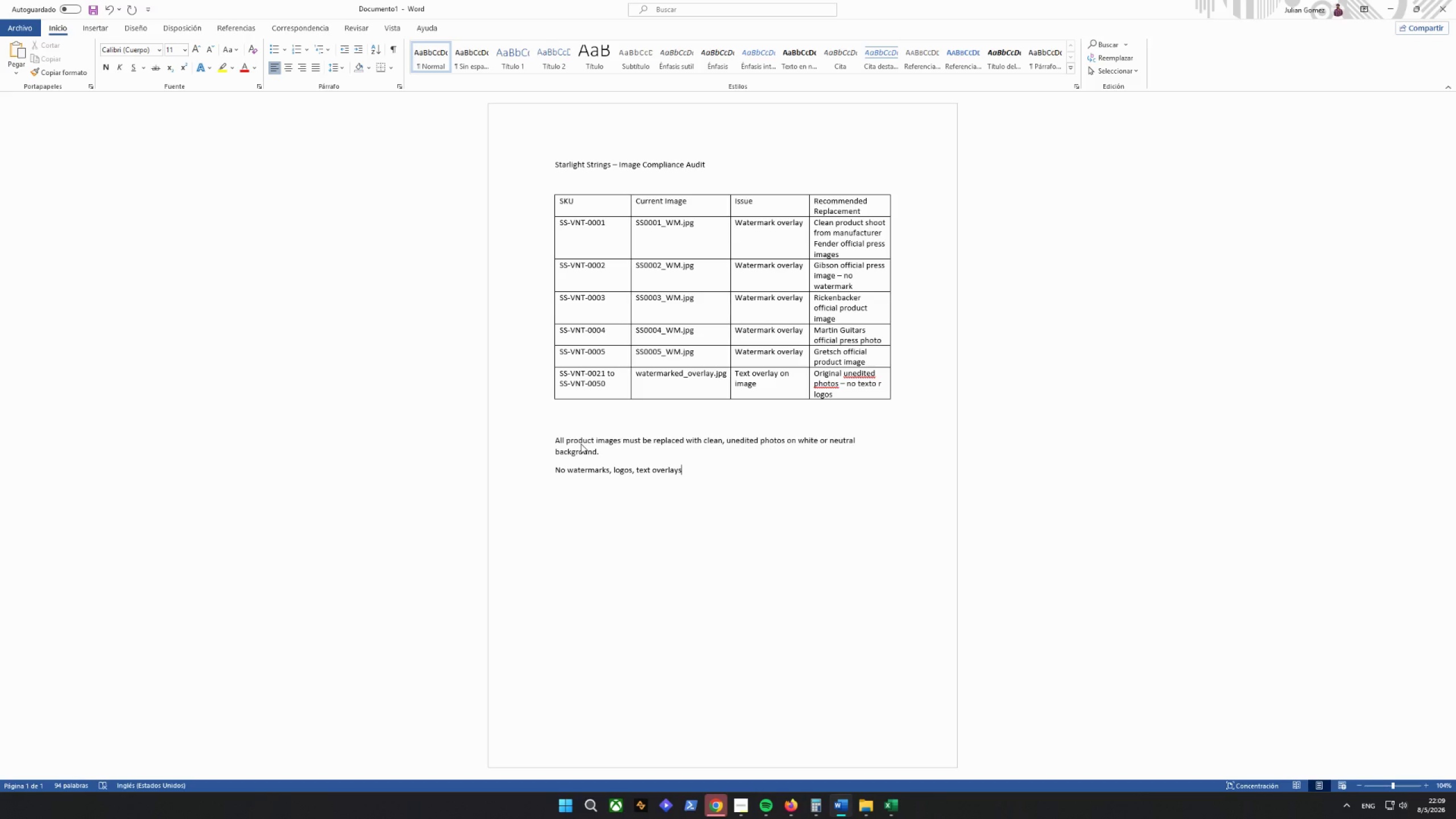 
type( OR PO)
key(Backspace)
type(ROMOTIONAL GRAG)
key(Backspace)
type(PHICS.)
 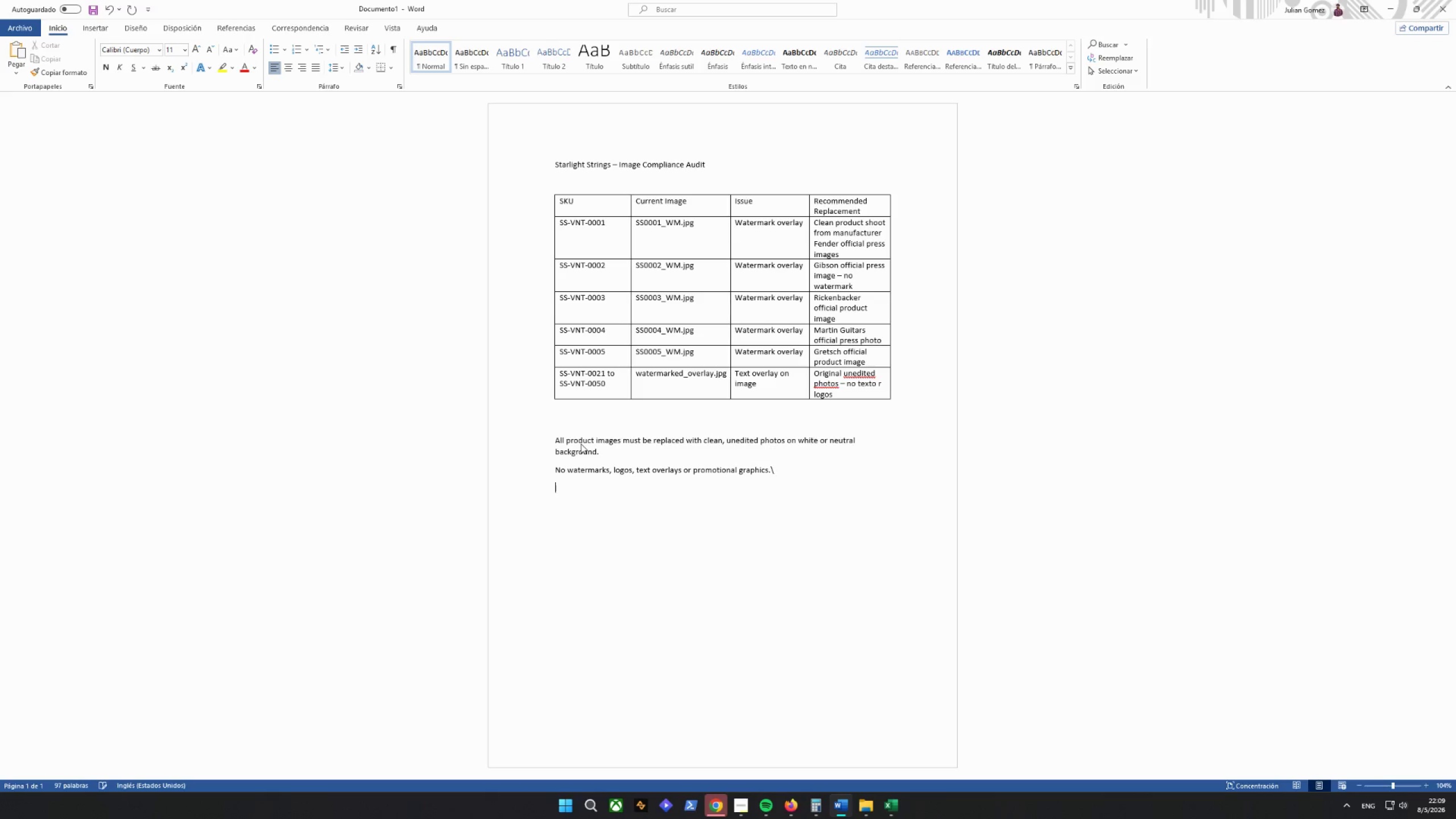 
key(Backslash)
 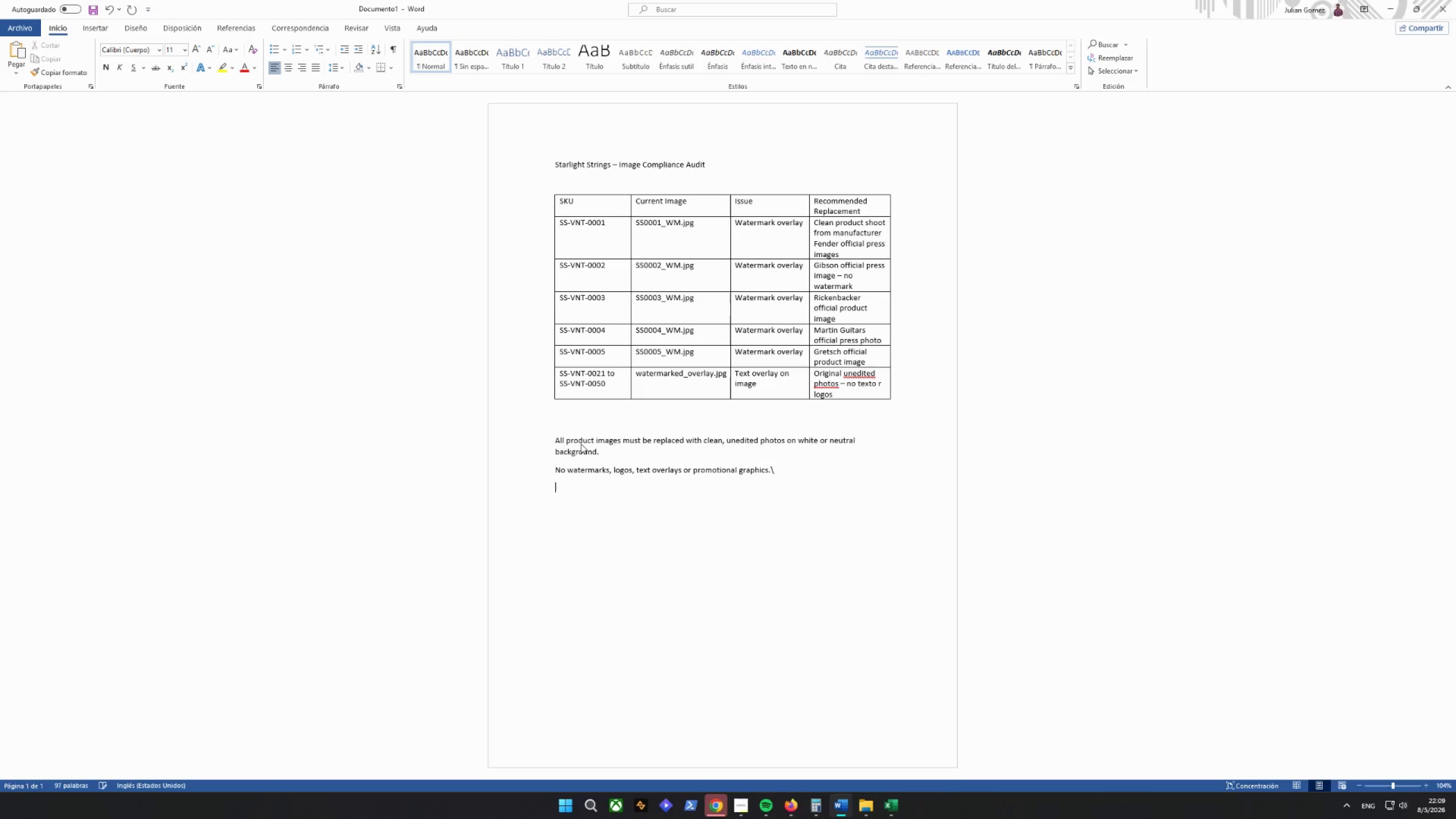 
key(Enter)
 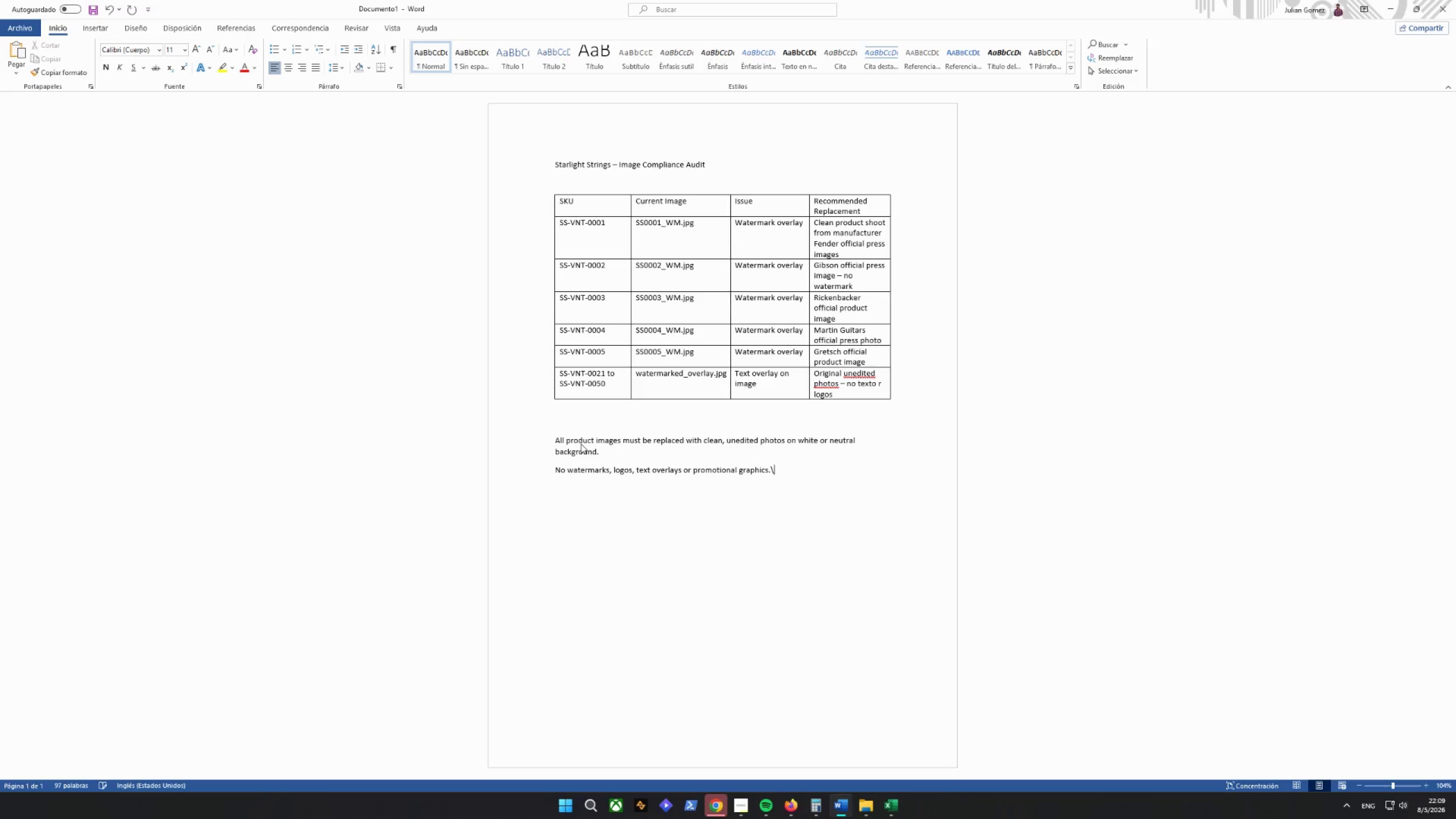 
key(Backspace)
 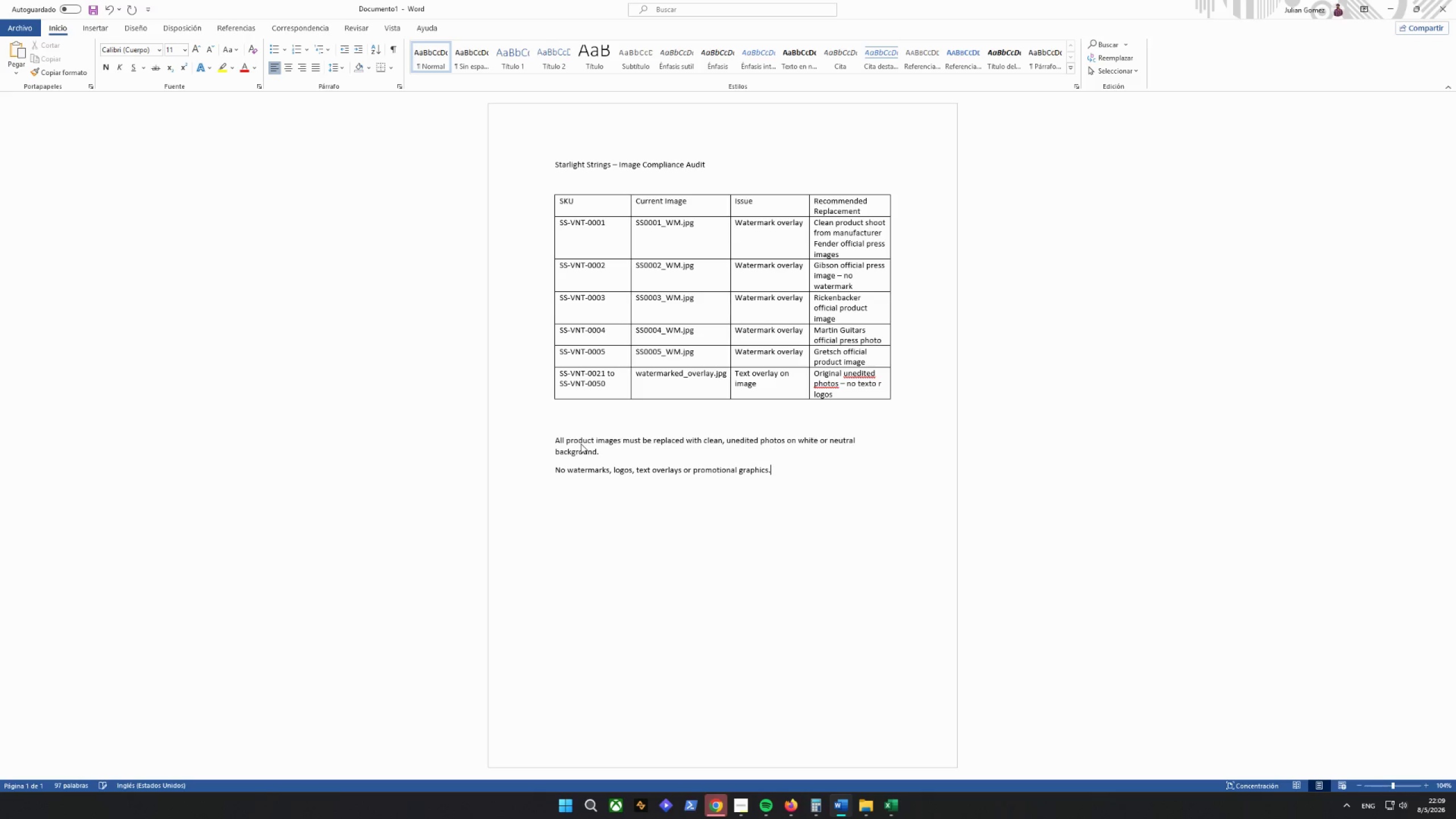 
key(Backspace)
 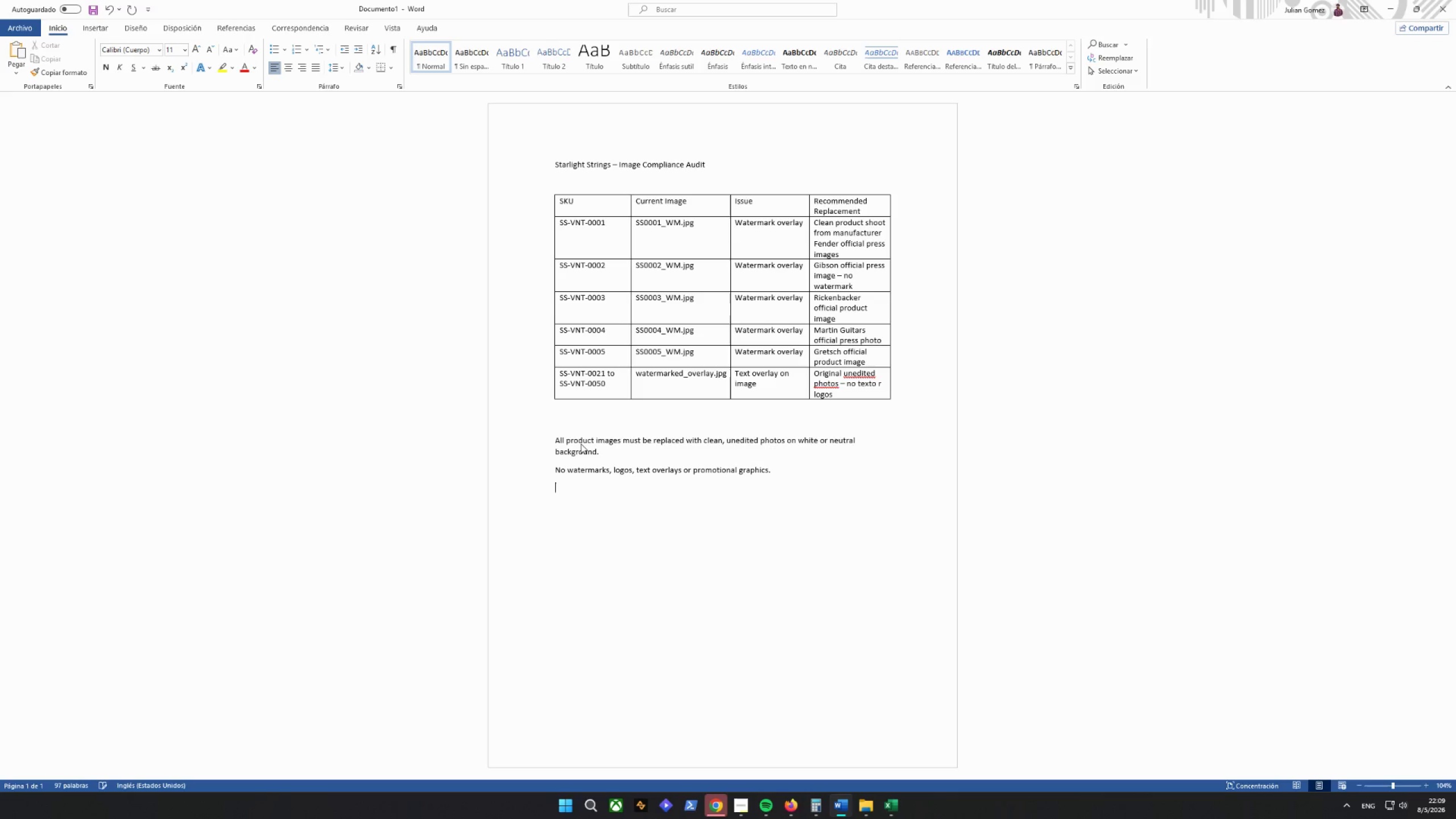 
key(Enter)
 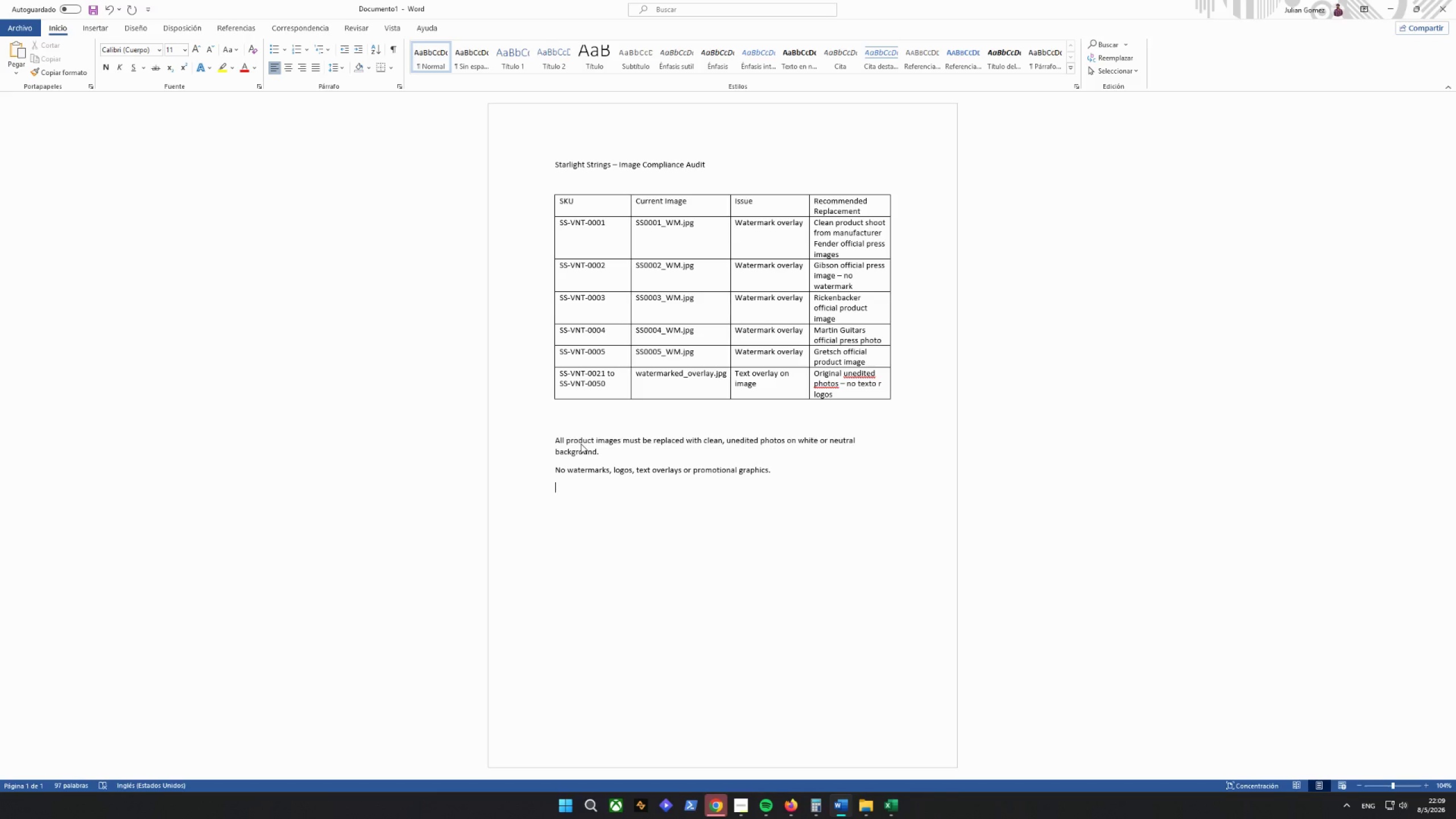 
type(Reccom)
key(Backspace)
key(Backspace)
key(Backspace)
type(c)
key(Backspace)
type(om,e)
key(Backspace)
key(Backspace)
key(Backspace)
type(mended)
key(Backspace)
key(Backspace)
key(Backspace)
key(Backspace)
key(Backspace)
type(mended sources:)
 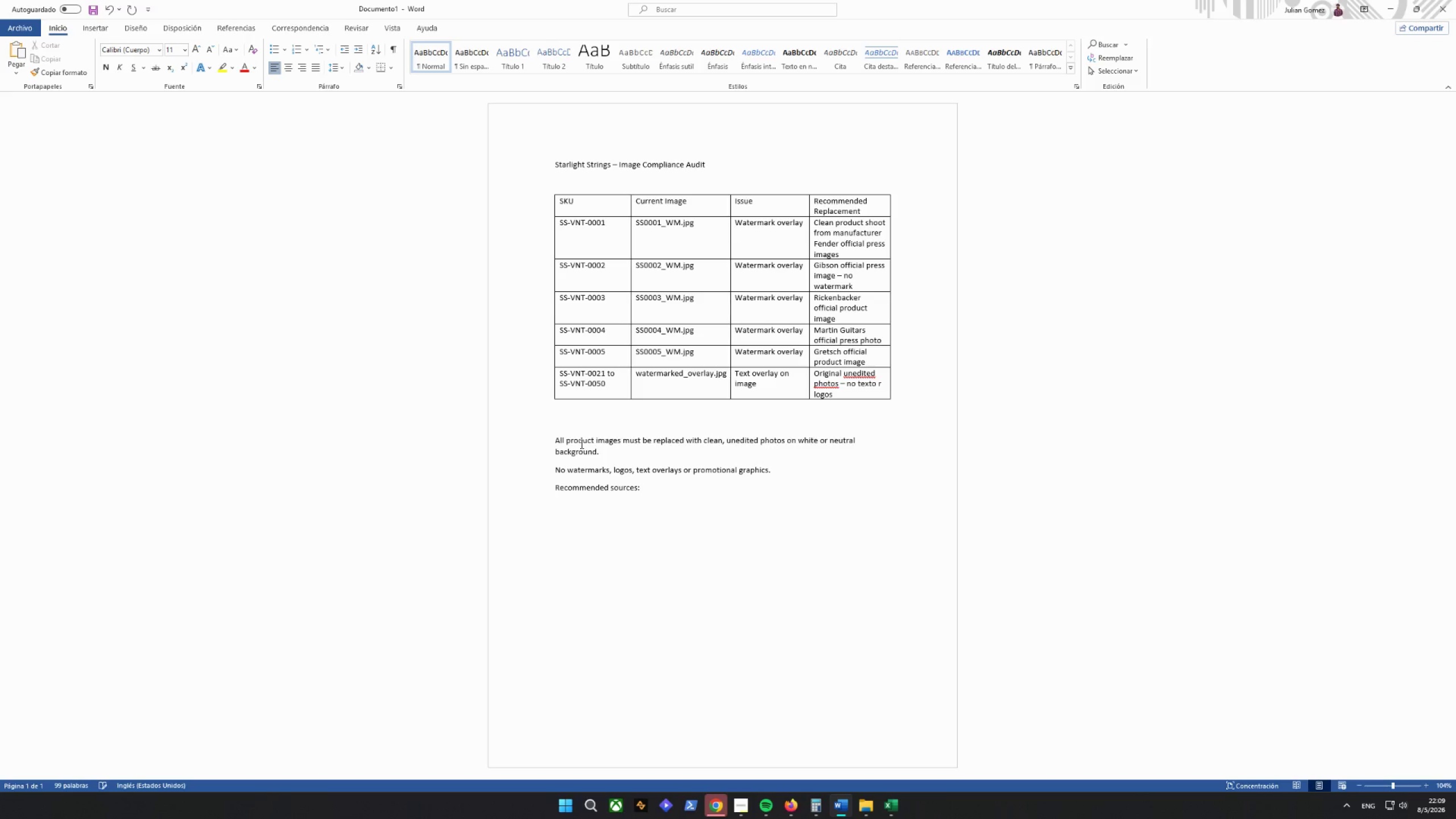 
key(Enter)
 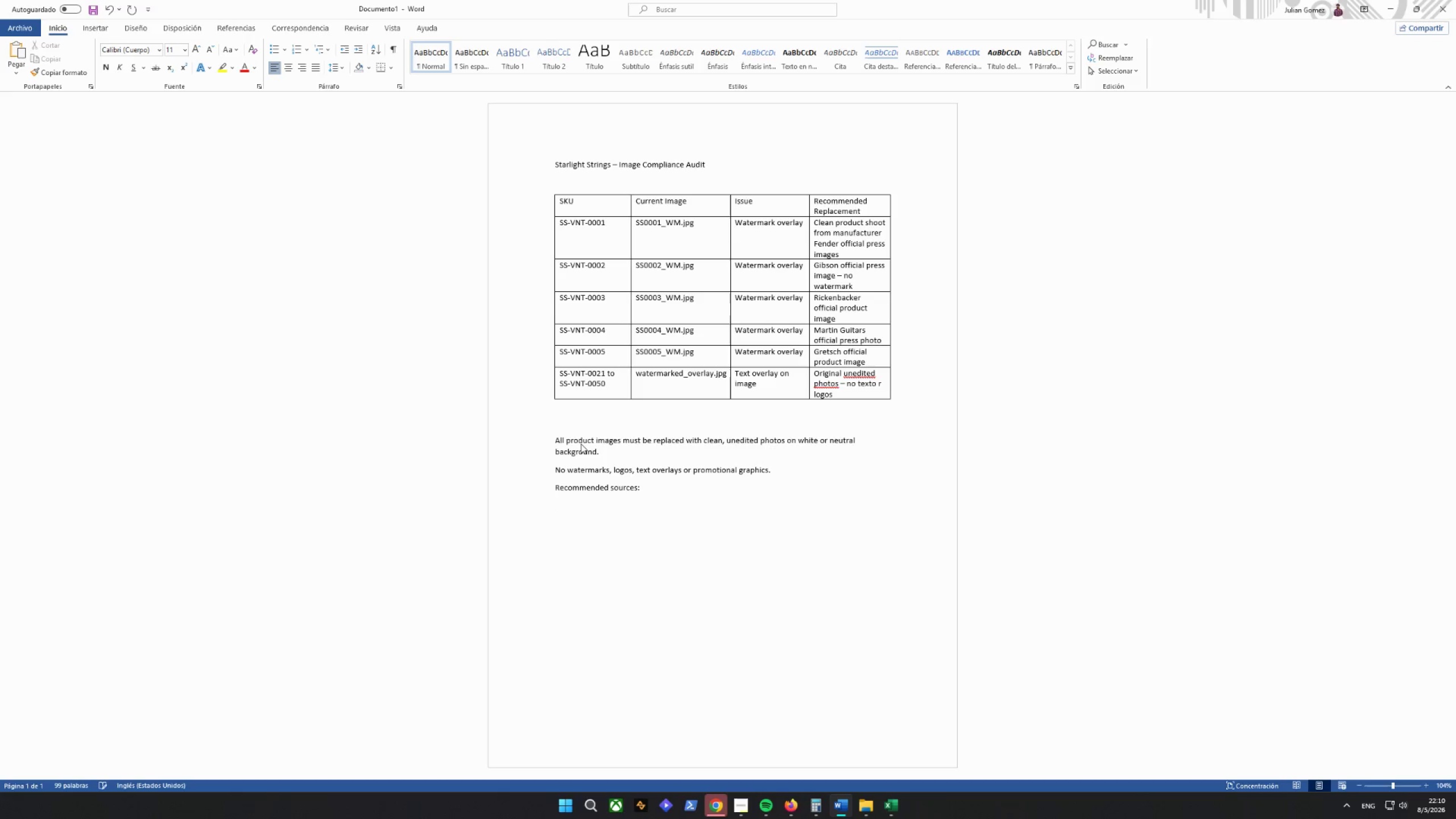 
key(Tab)
key(Backspace)
key(Backspace)
key(Backspace)
type(: MAN)
key(Backspace)
key(Backspace)
key(Backspace)
key(Backspace)
 